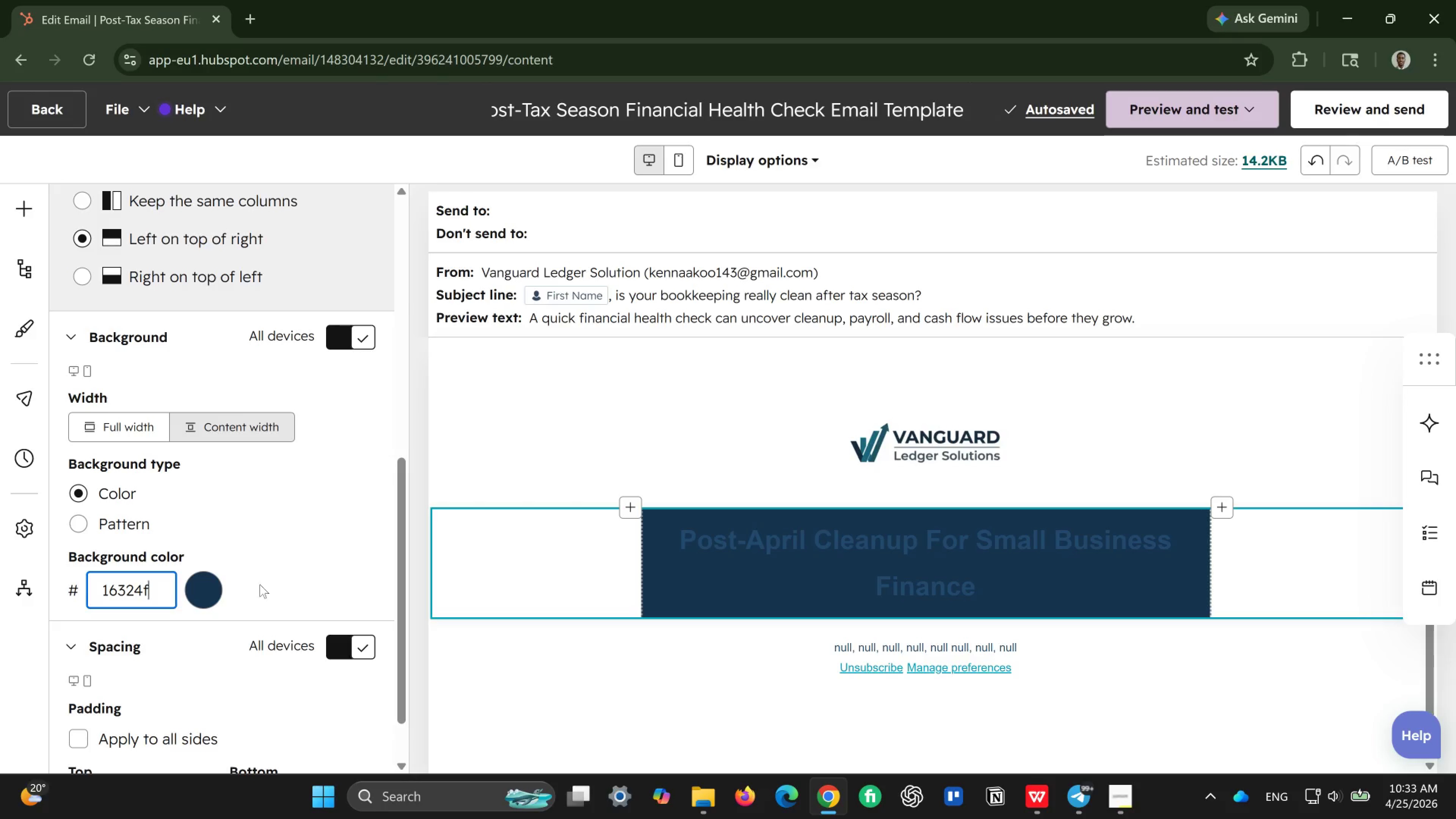 
scroll: coordinate [269, 582], scroll_direction: up, amount: 1.0
 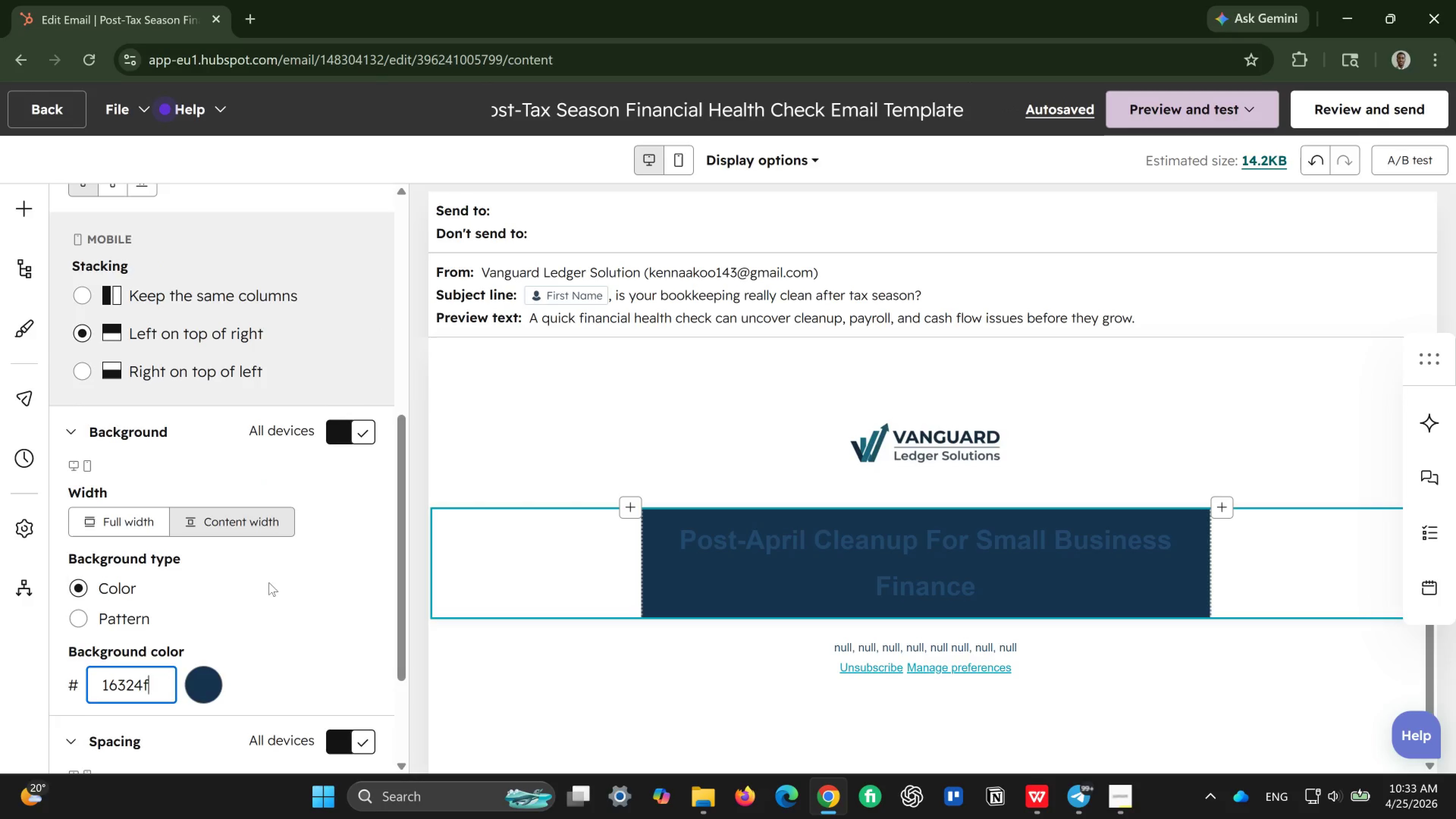 
scroll: coordinate [269, 582], scroll_direction: down, amount: 4.0
 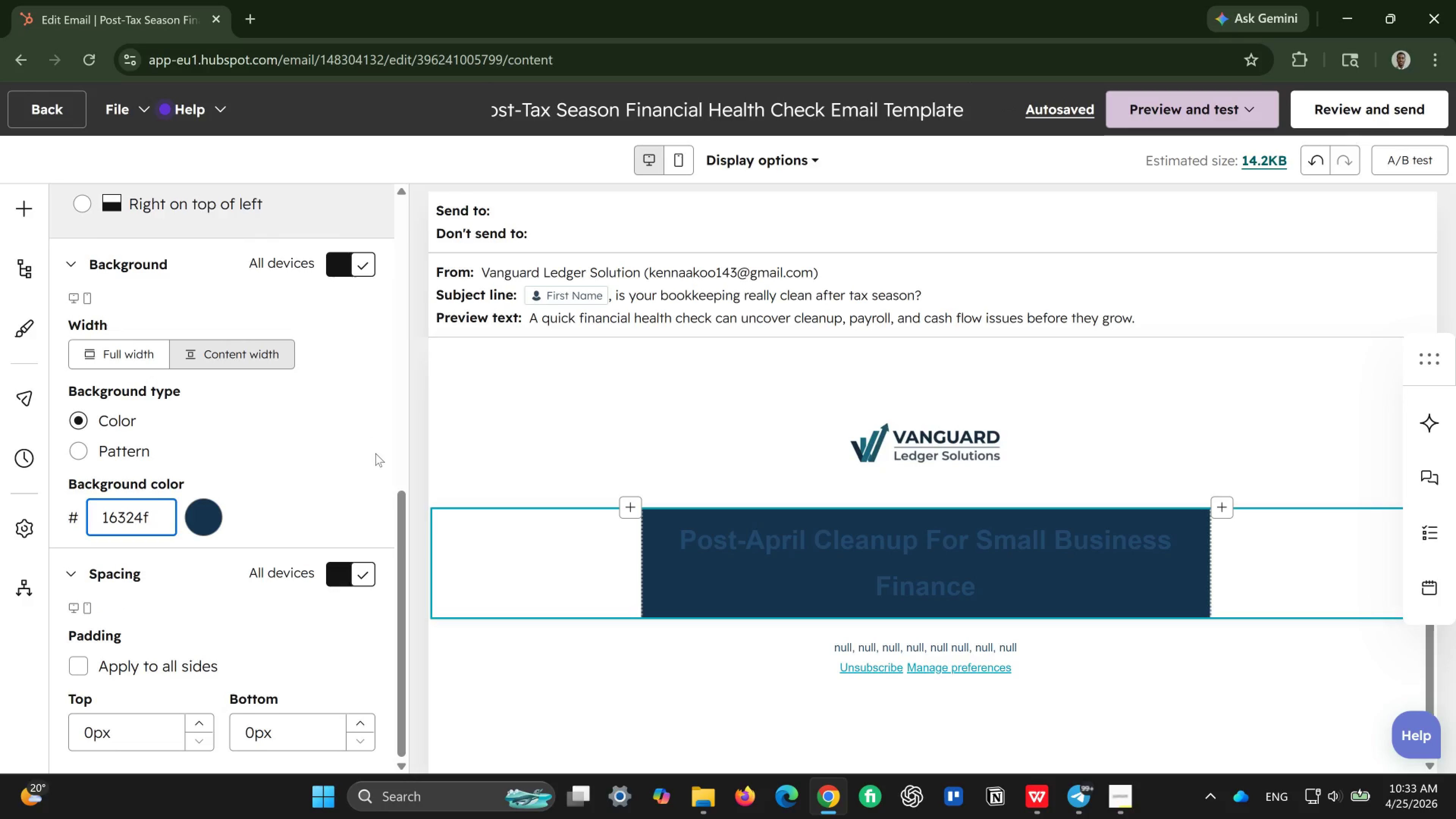 
scroll: coordinate [328, 436], scroll_direction: up, amount: 3.0
 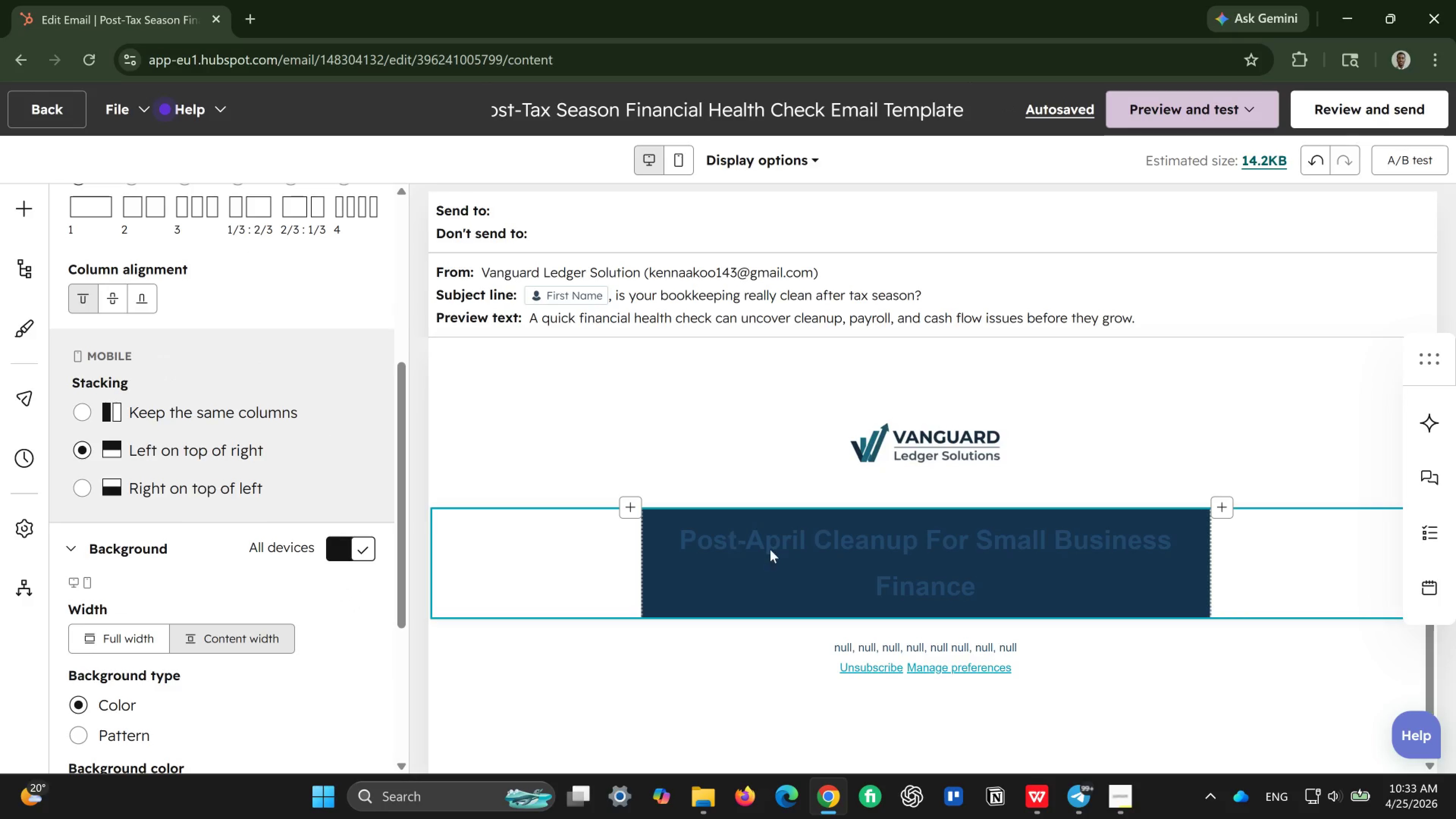 
left_click([770, 549])
 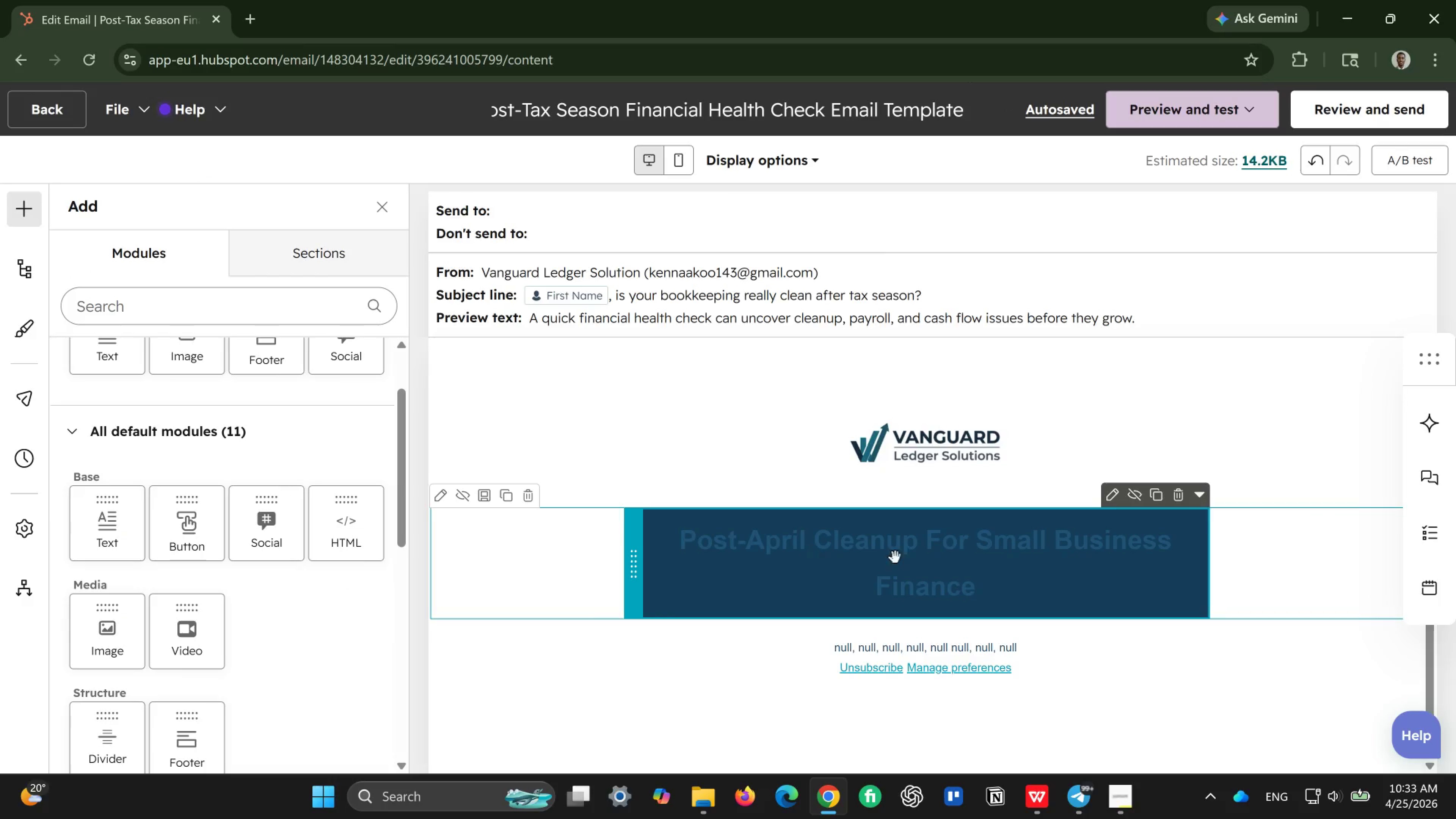 
left_click([903, 559])
 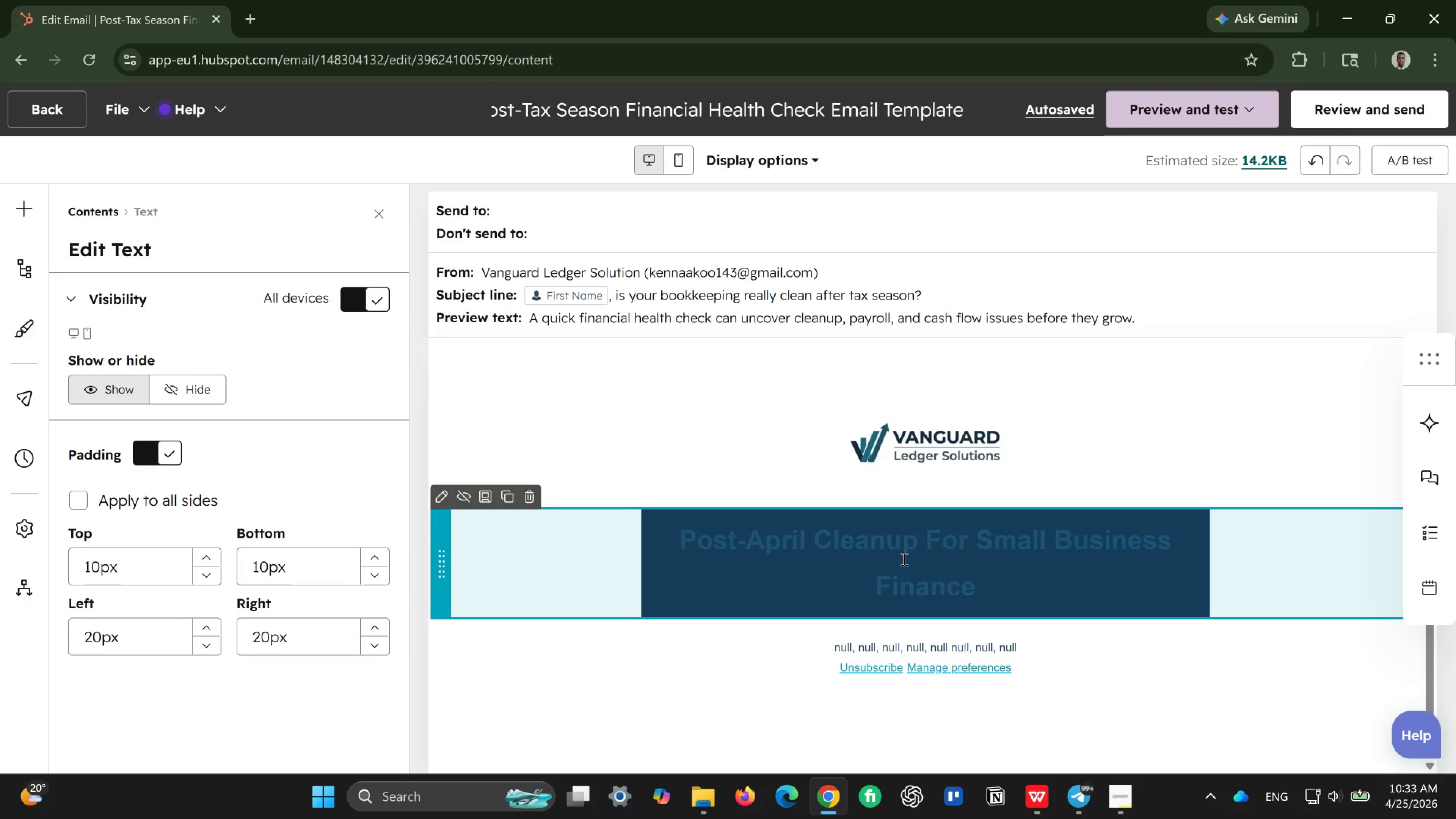 
left_click([903, 559])
 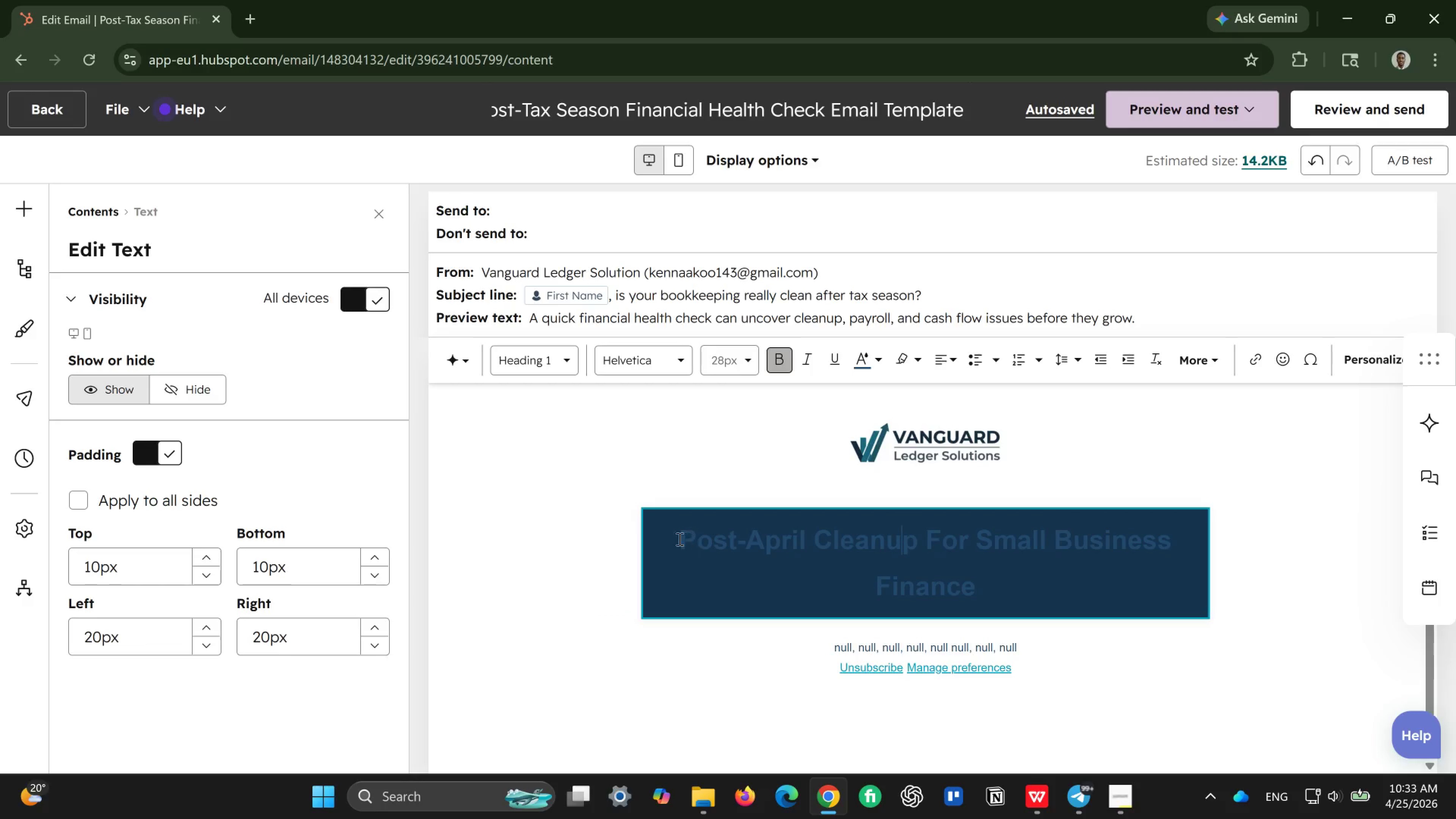 
left_click_drag(start_coordinate=[678, 539], to_coordinate=[1028, 604])
 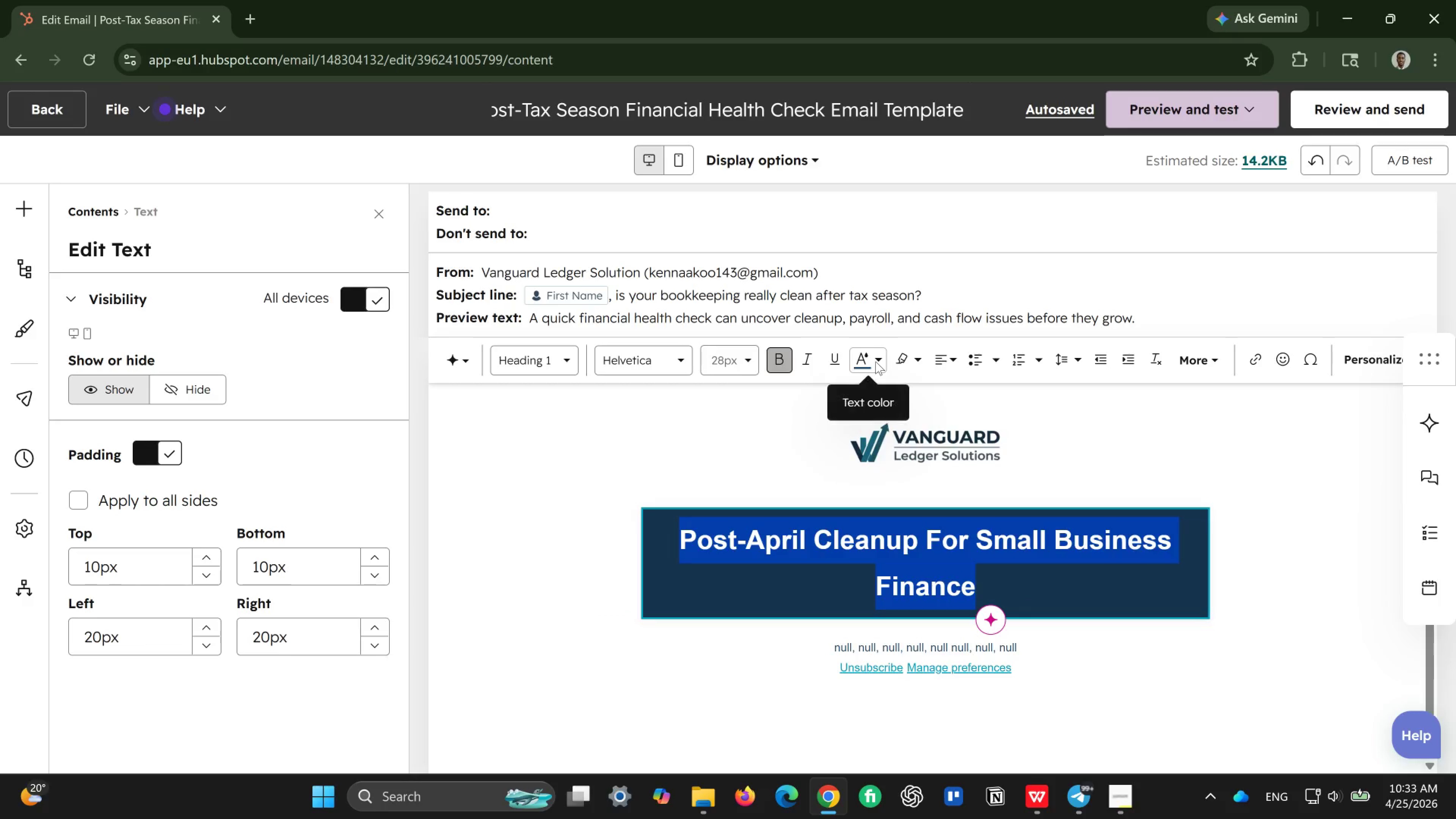 
left_click([881, 360])
 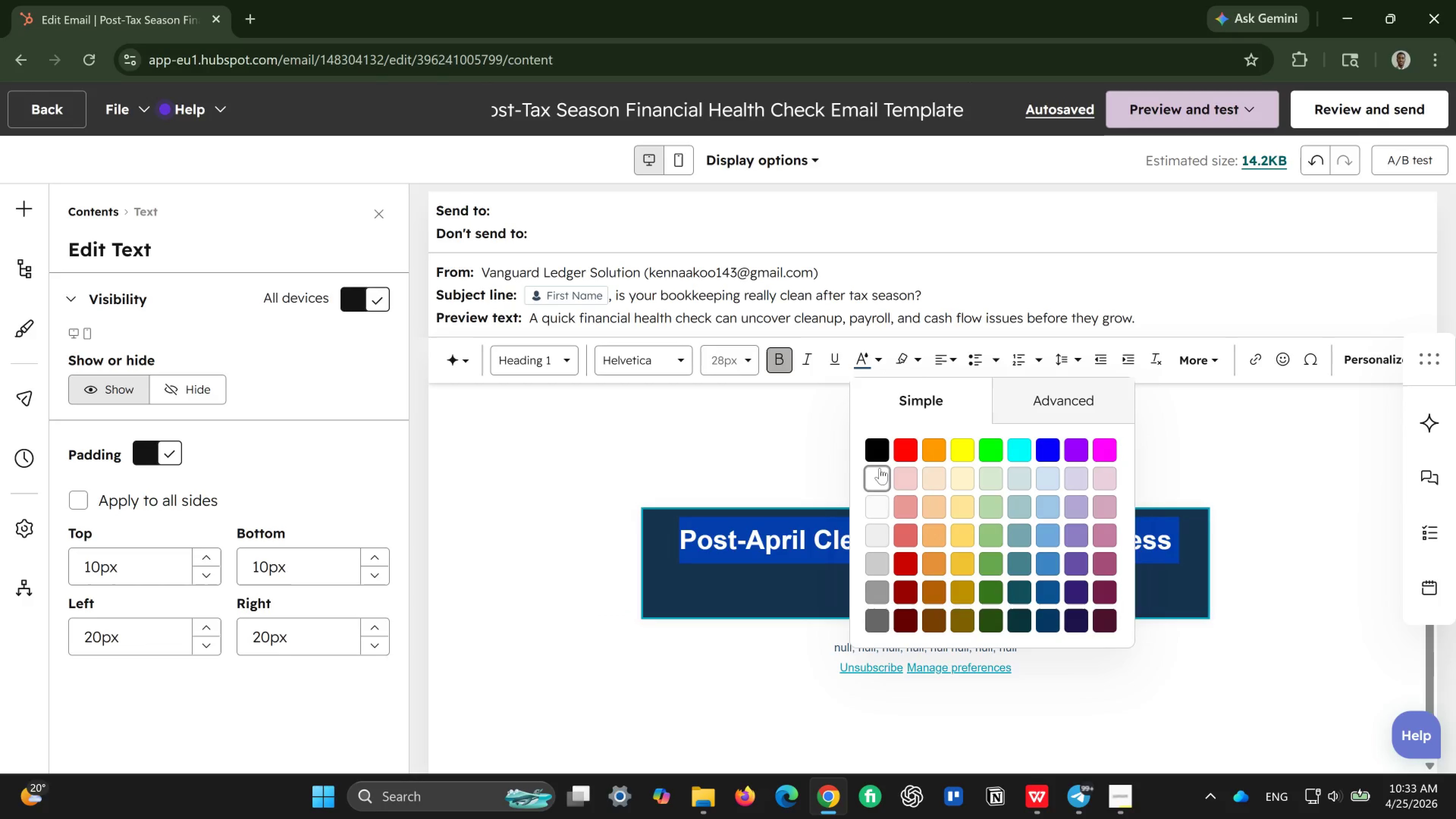 
left_click([880, 468])
 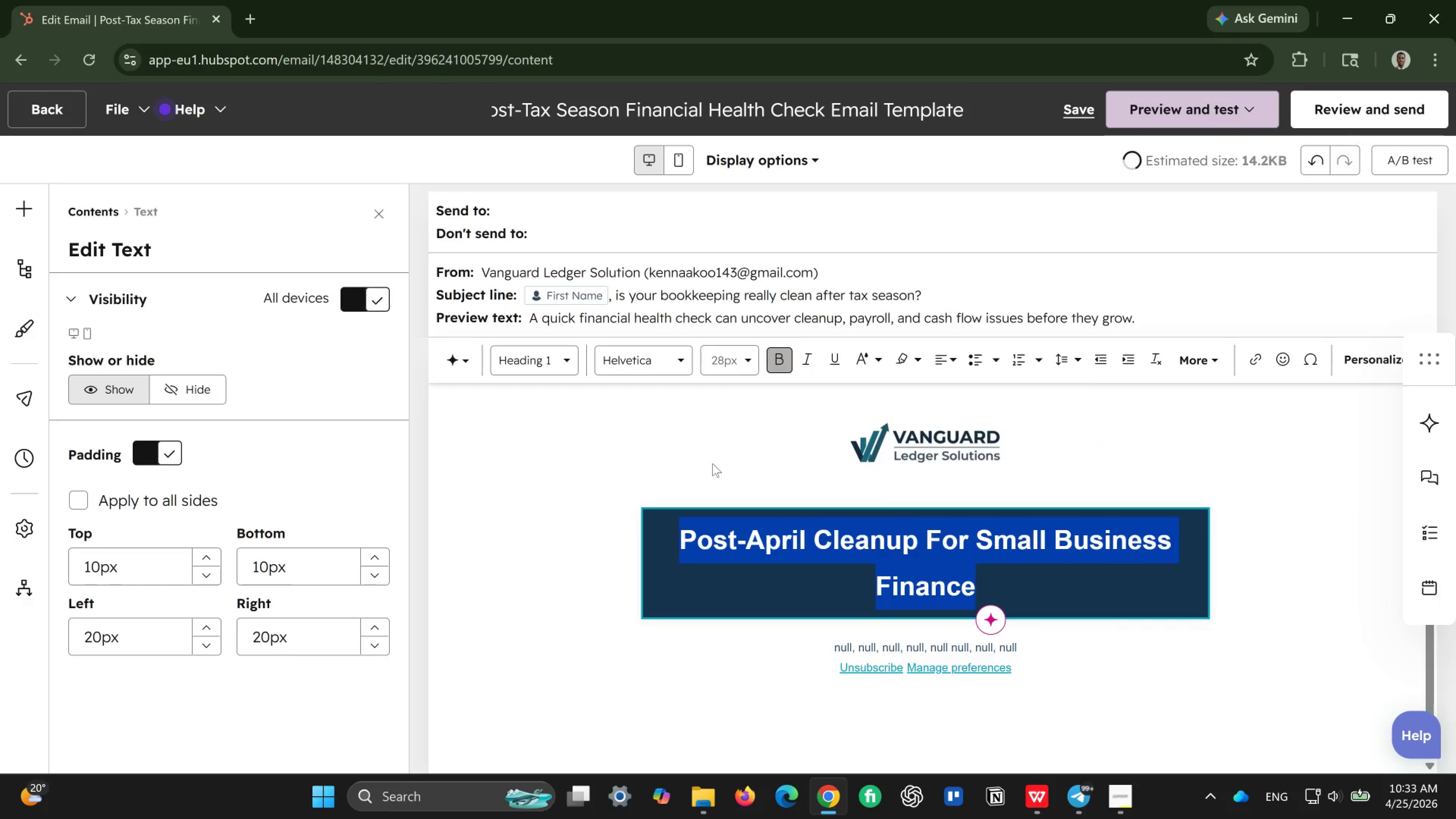 
left_click([717, 460])
 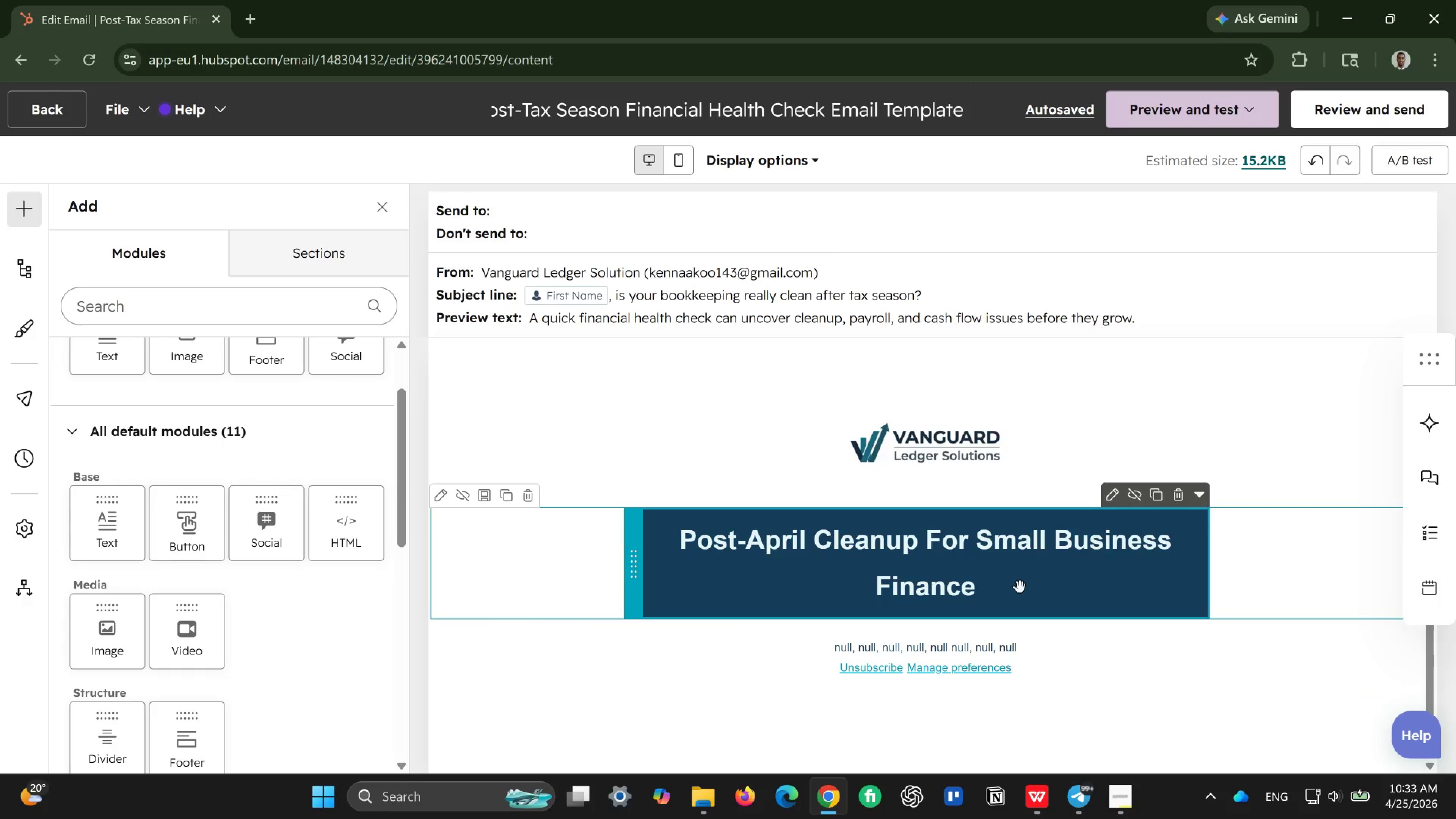 
wait(16.29)
 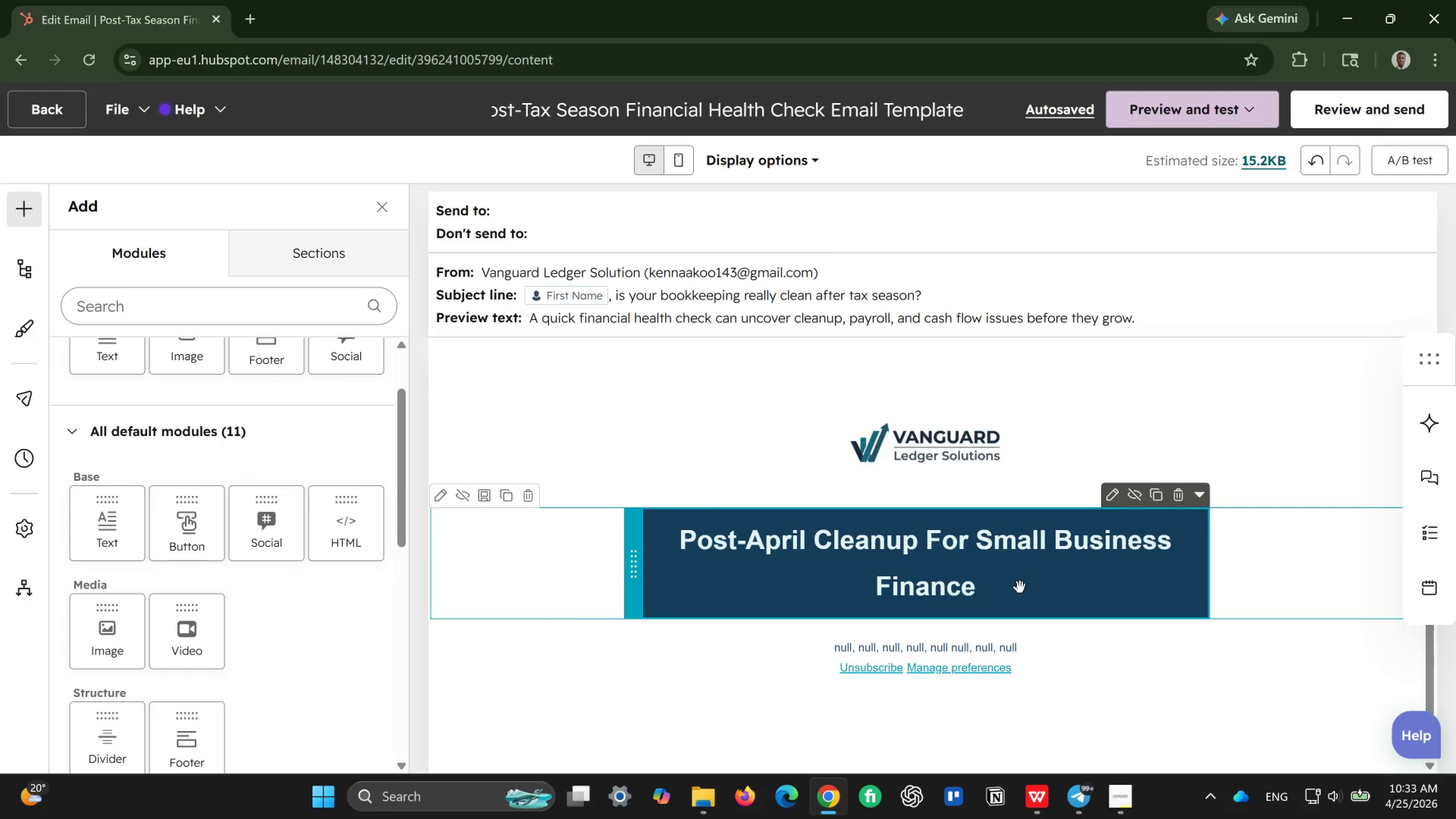 
double_click([836, 586])
 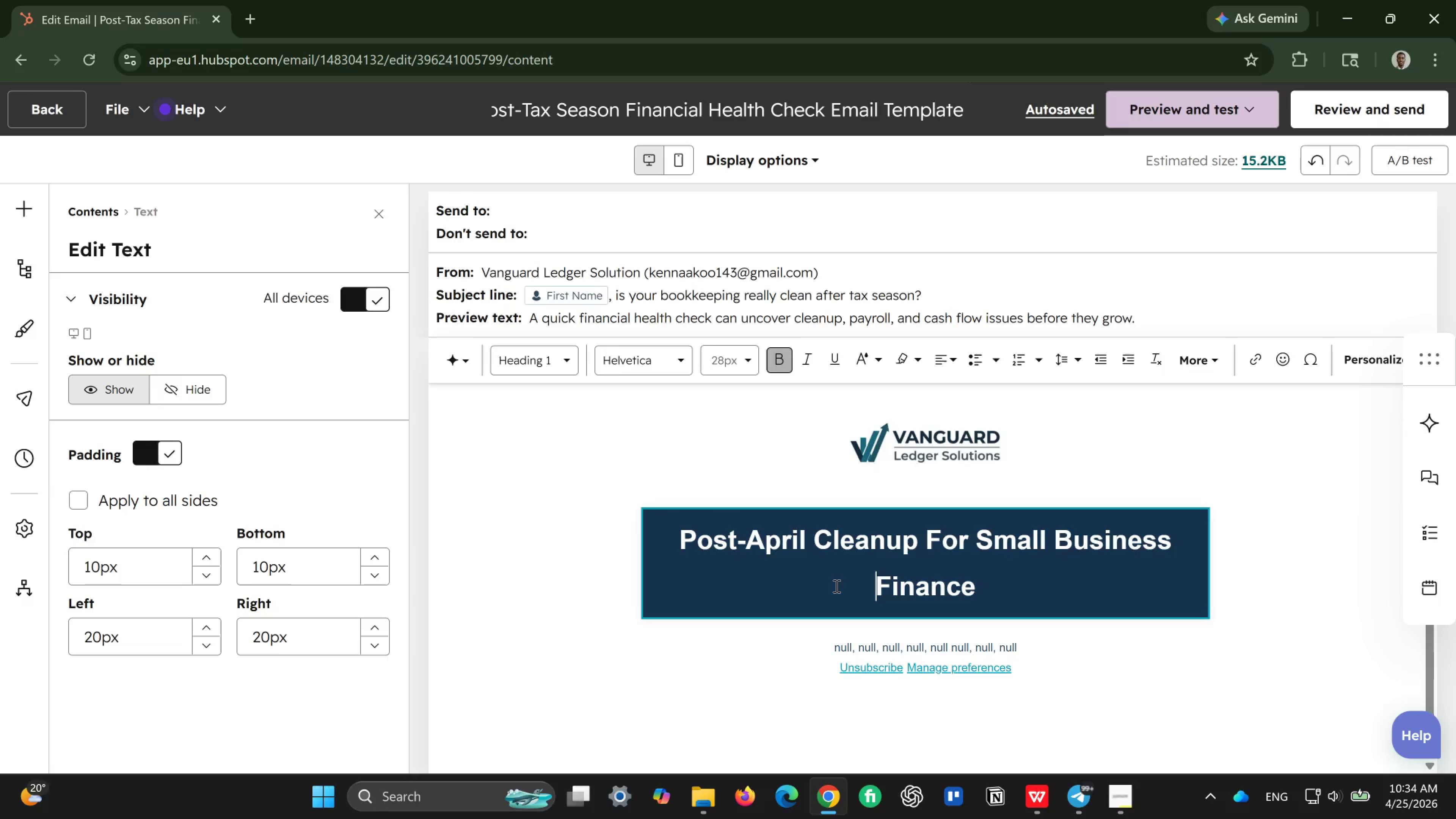 
wait(10.91)
 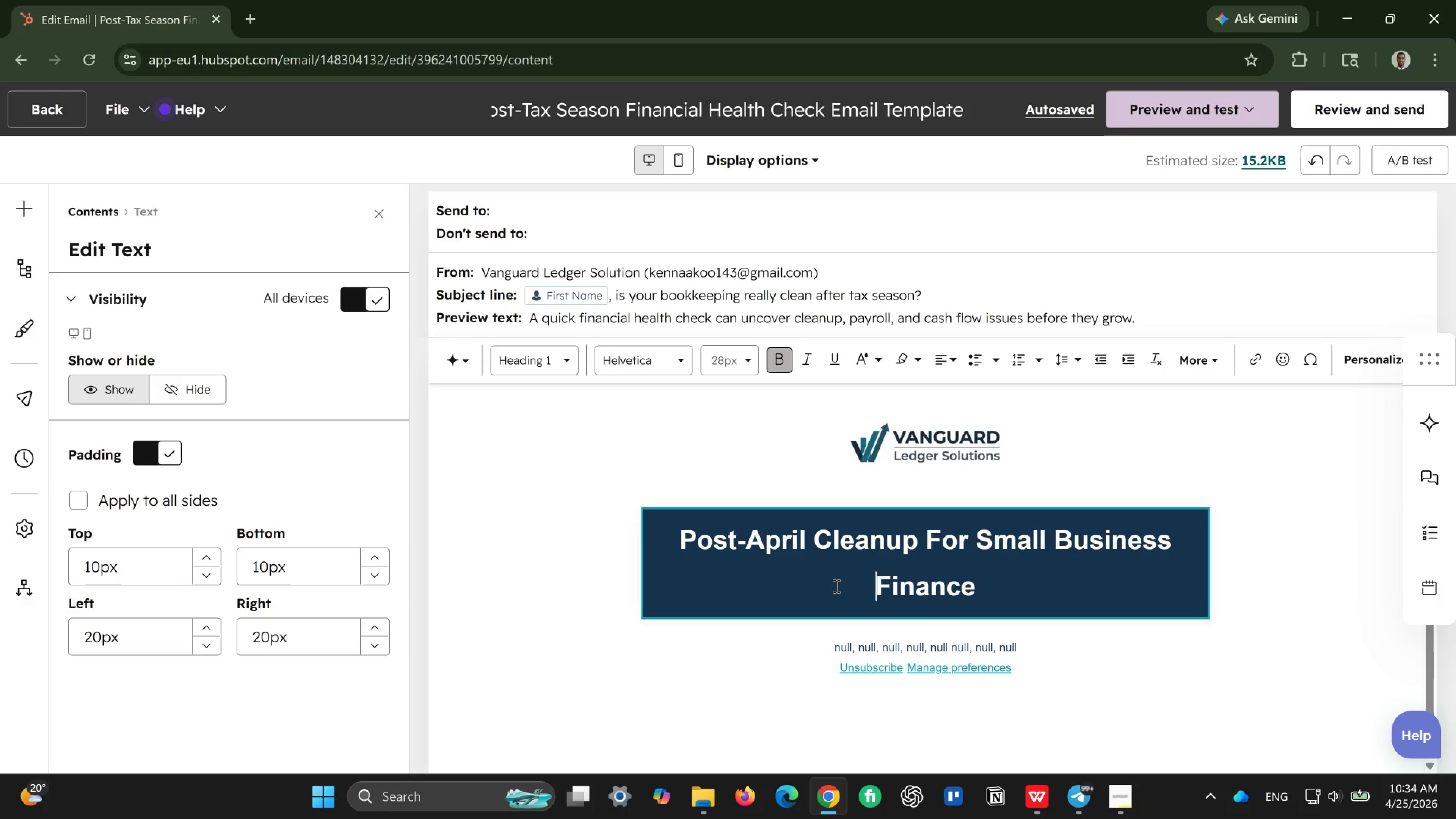 
scroll: coordinate [725, 658], scroll_direction: down, amount: 1.0
 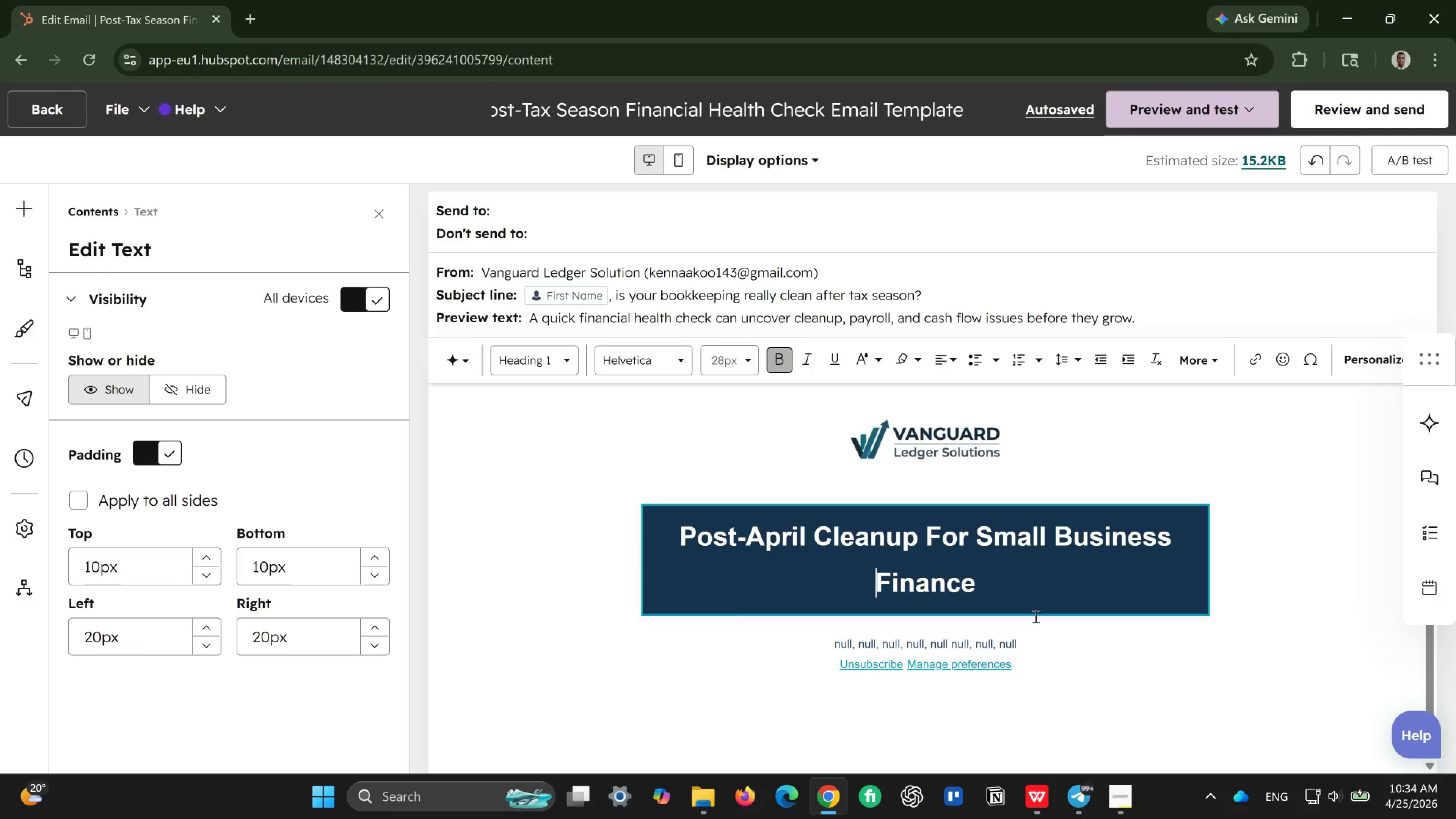 
wait(6.92)
 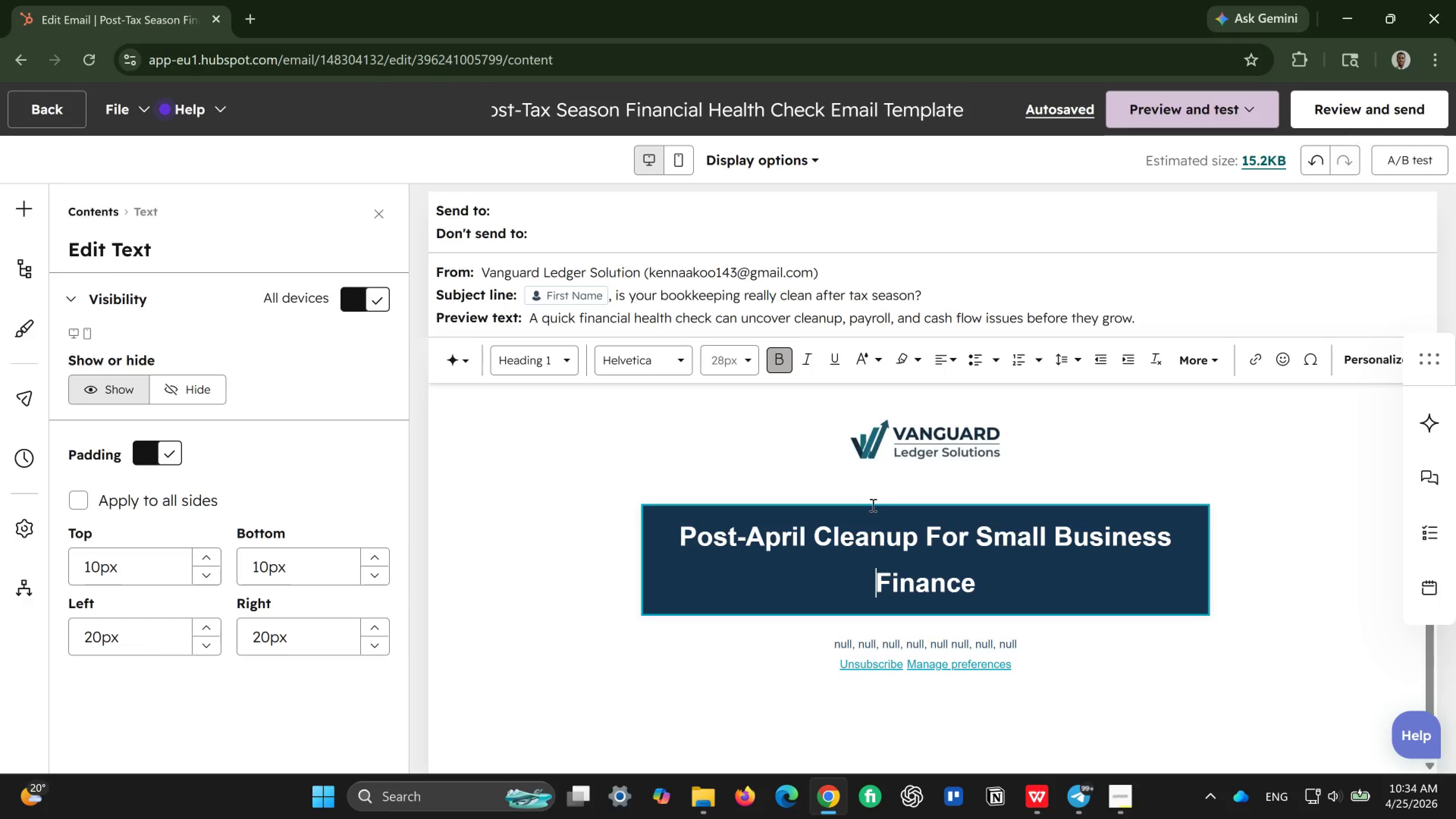 
scroll: coordinate [927, 485], scroll_direction: down, amount: 2.0
 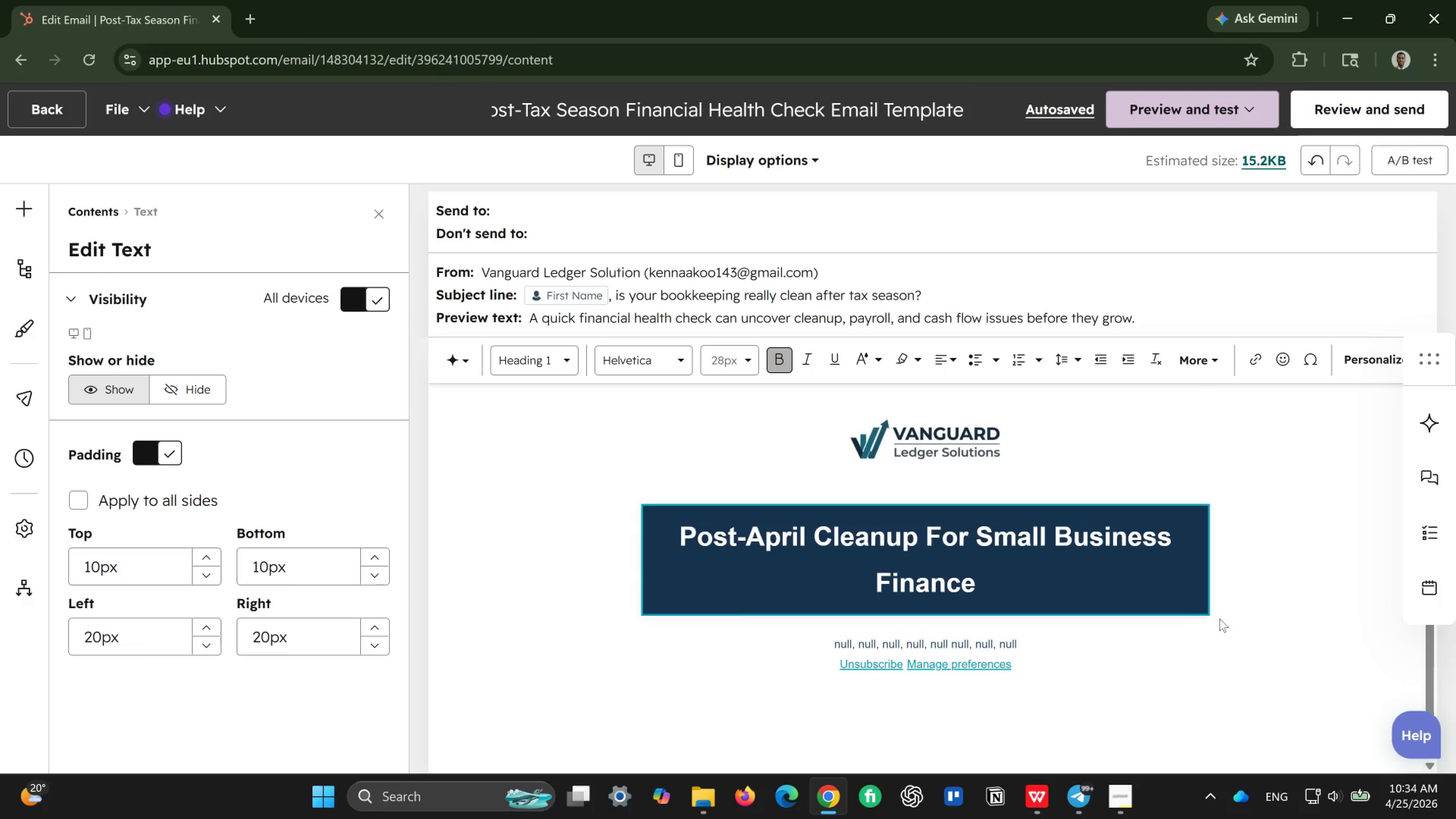 
left_click([1219, 618])
 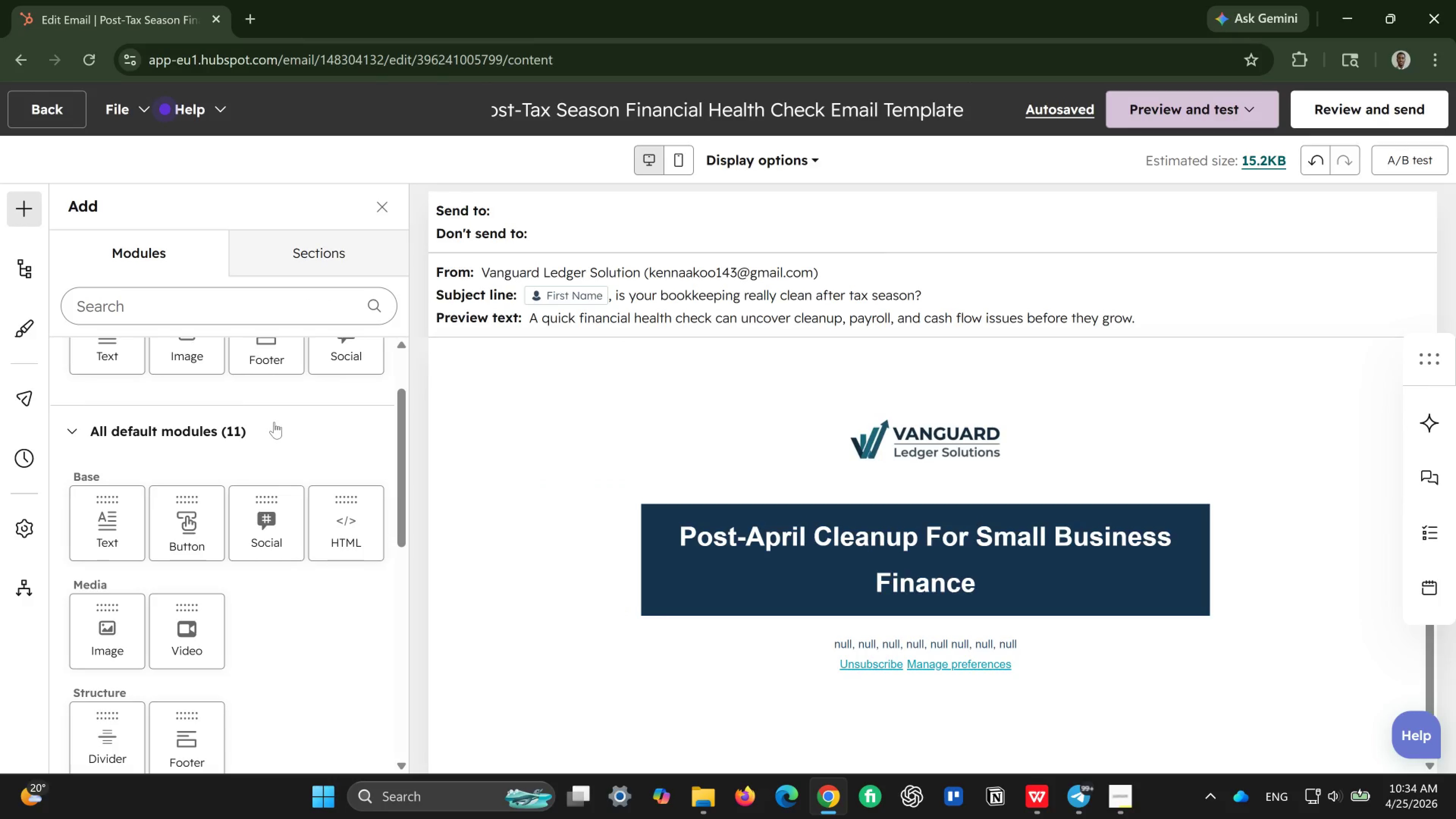 
scroll: coordinate [274, 422], scroll_direction: up, amount: 2.0
 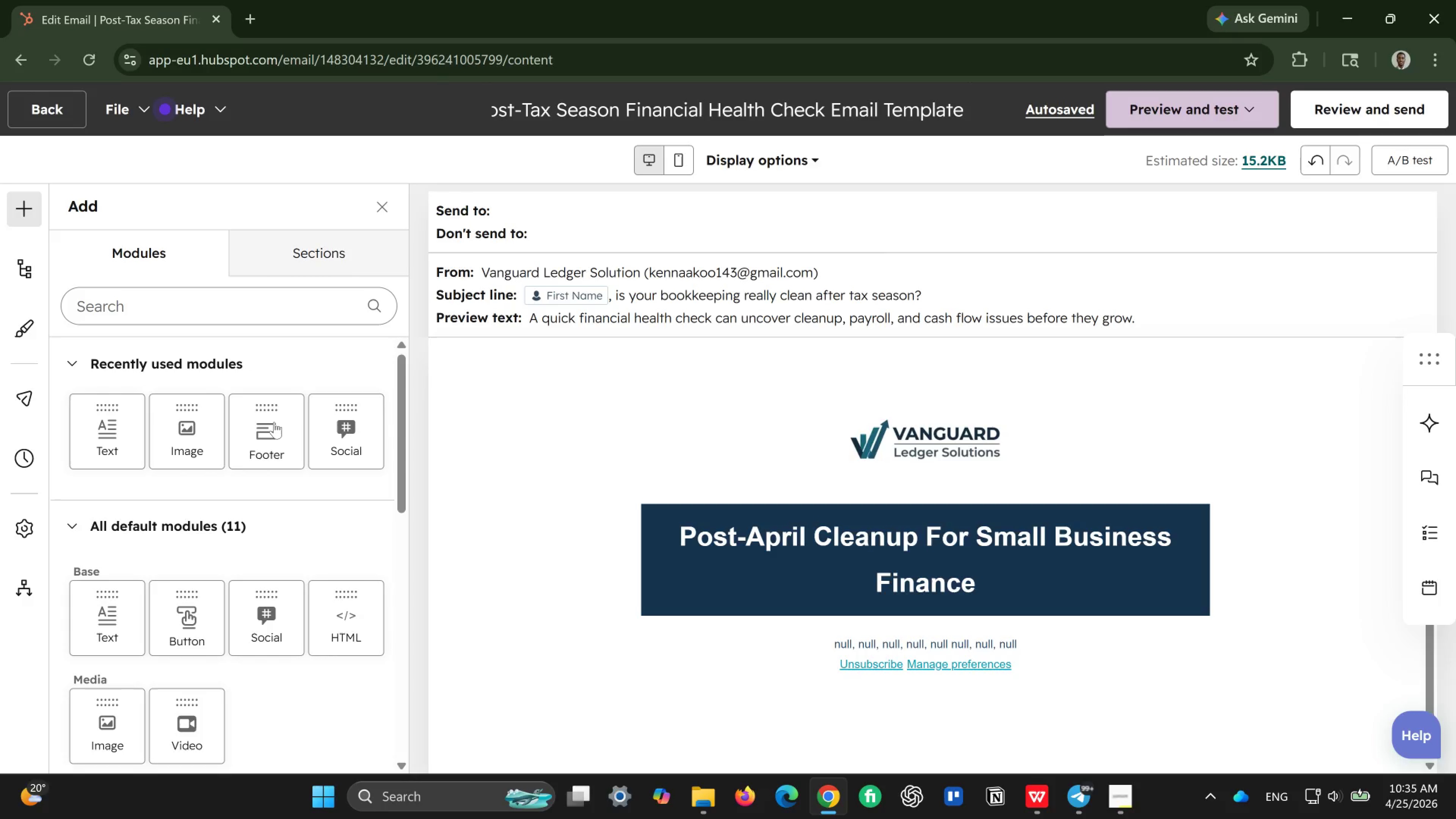 
wait(59.65)
 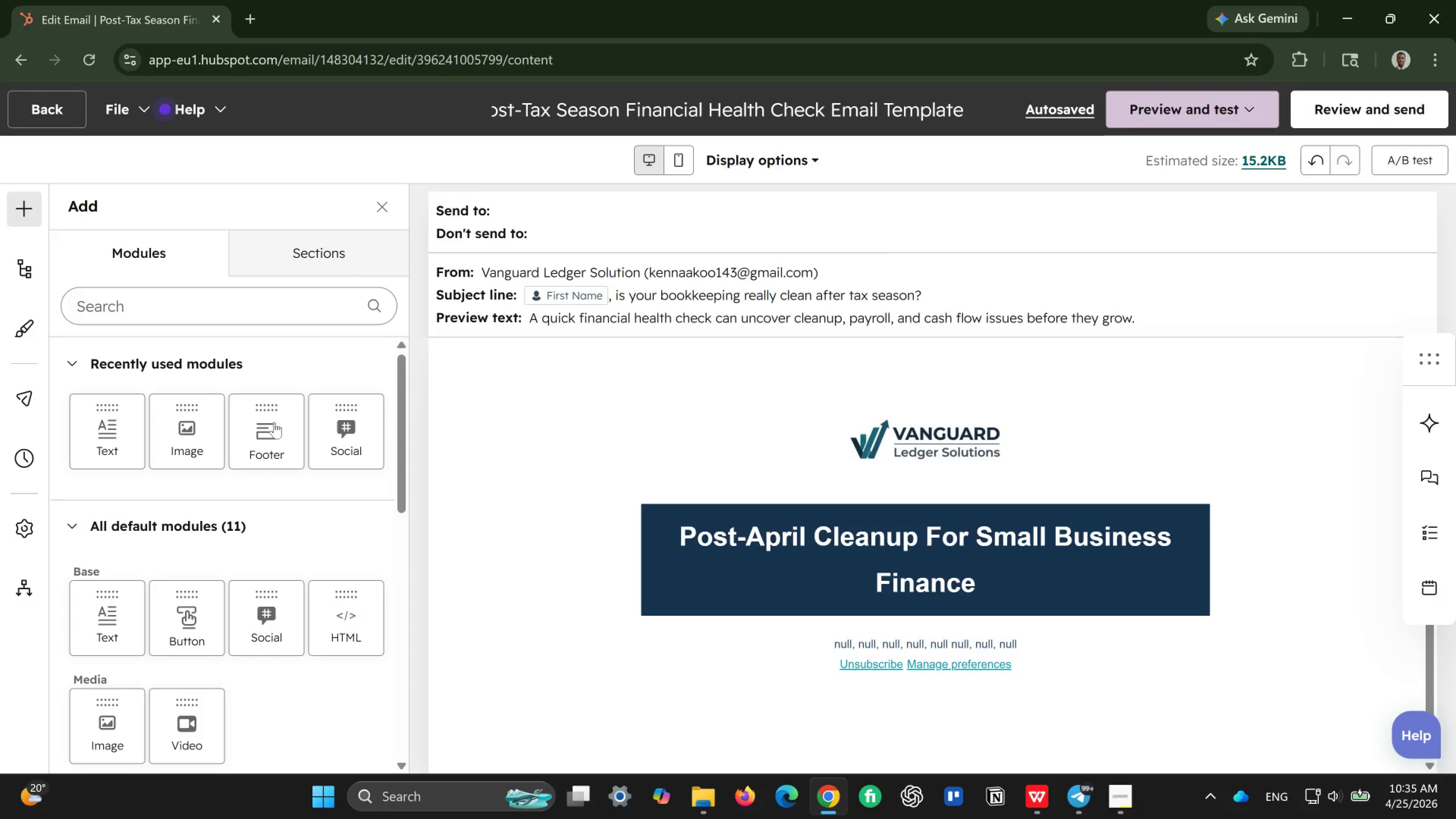 
scroll: coordinate [274, 422], scroll_direction: down, amount: 1.0
 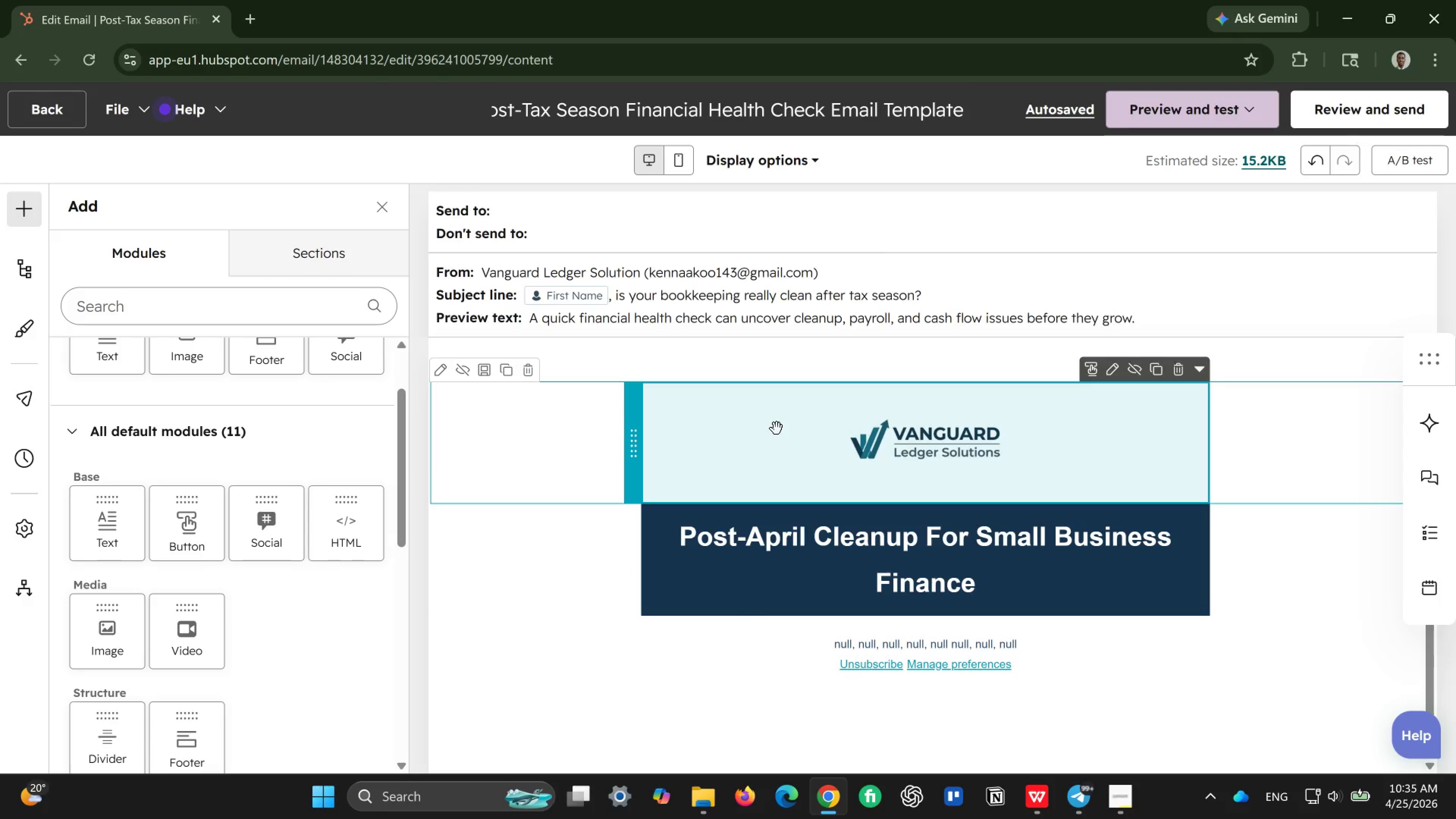 
wait(29.37)
 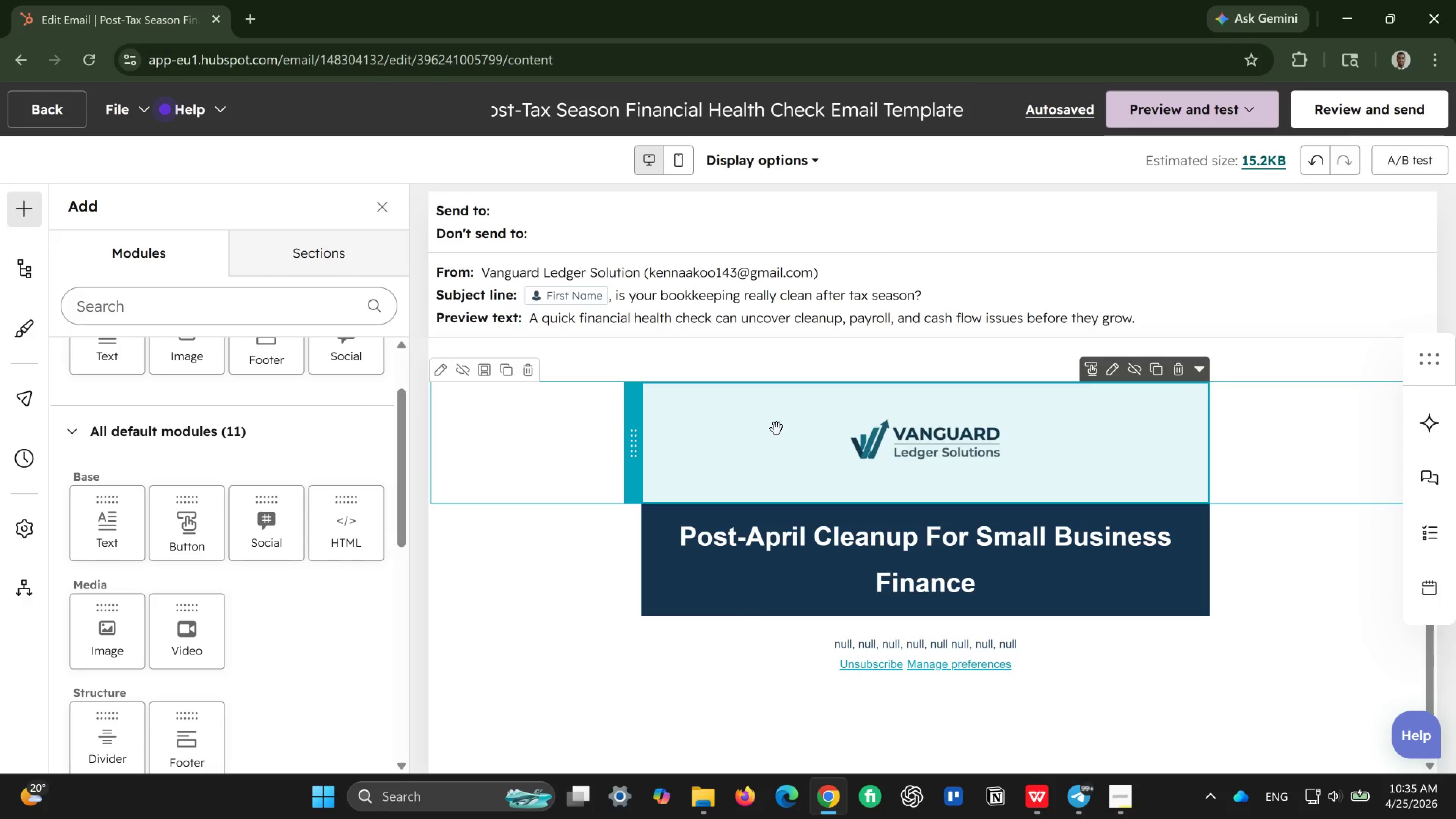 
scroll: coordinate [791, 462], scroll_direction: down, amount: 1.0
 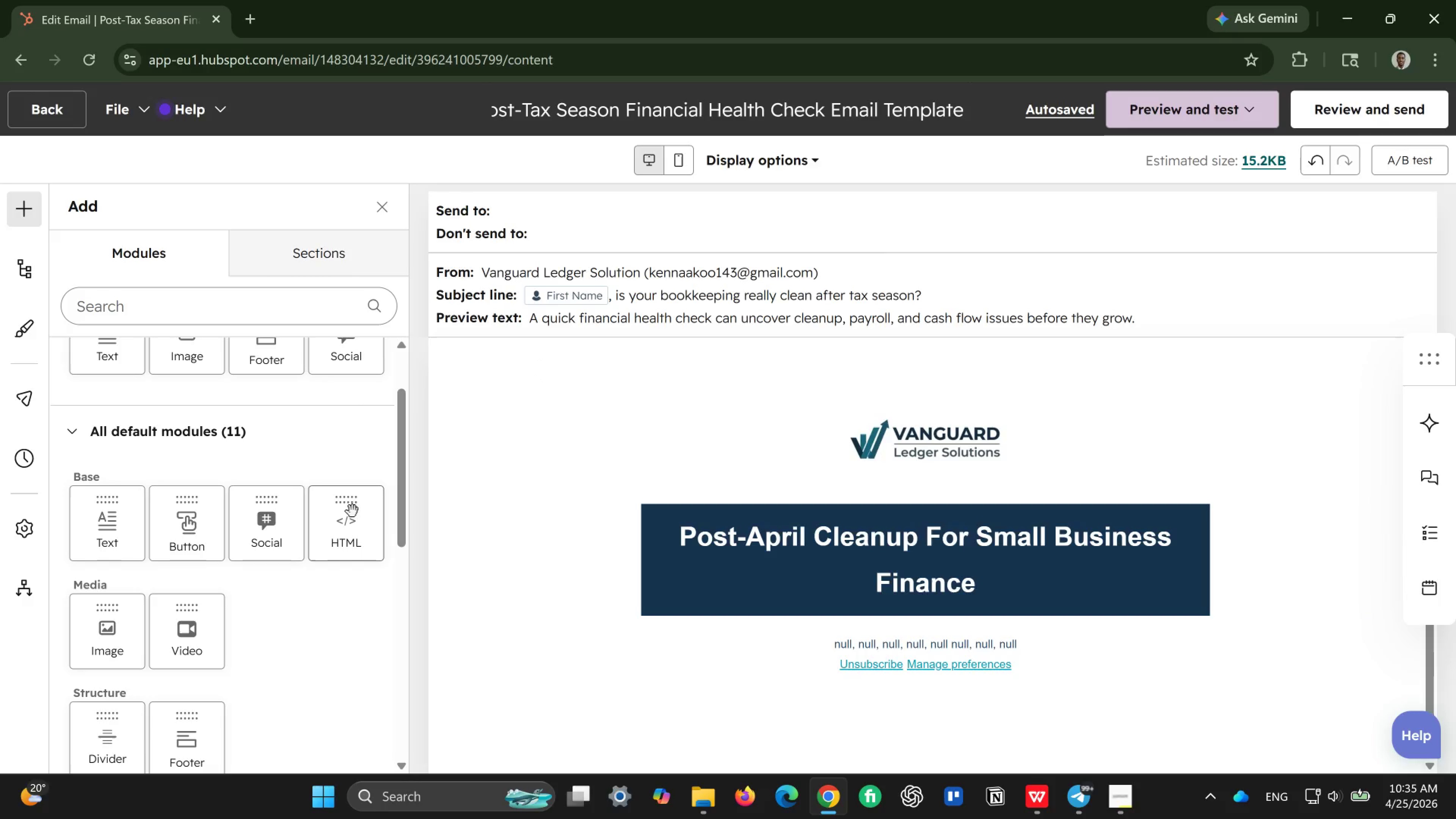 
scroll: coordinate [352, 511], scroll_direction: up, amount: 2.0
 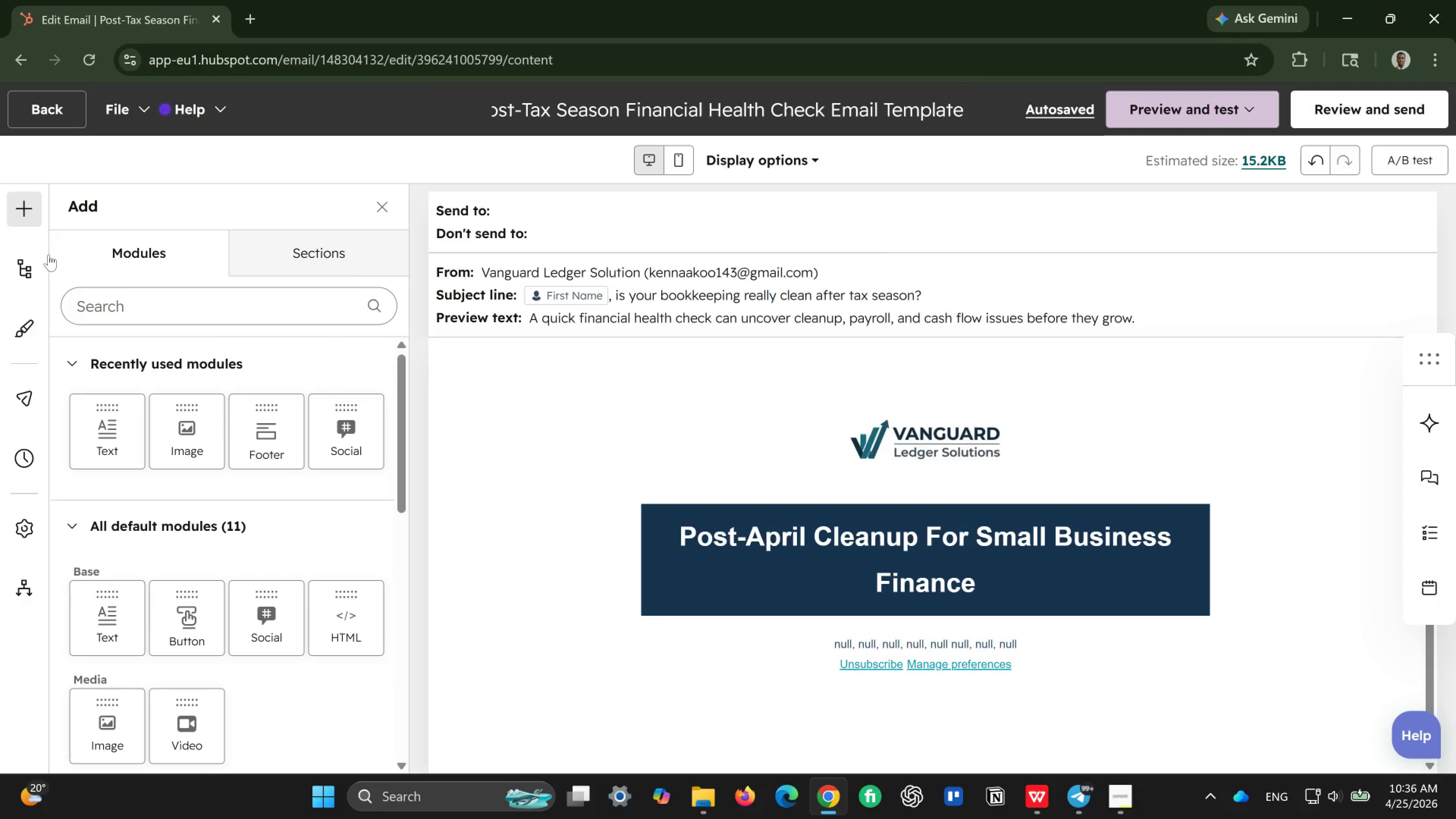 
left_click([306, 253])
 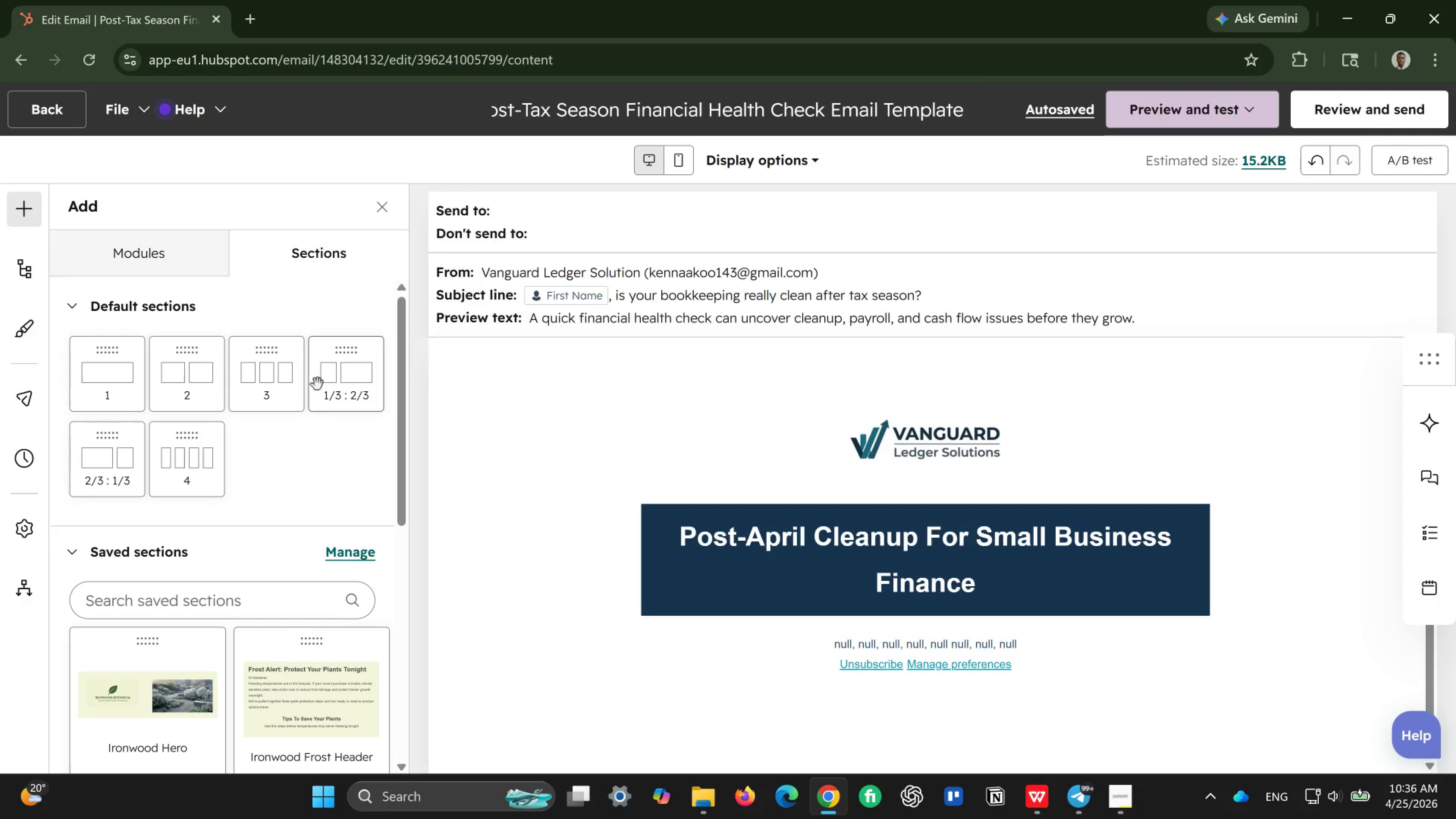 
wait(5.17)
 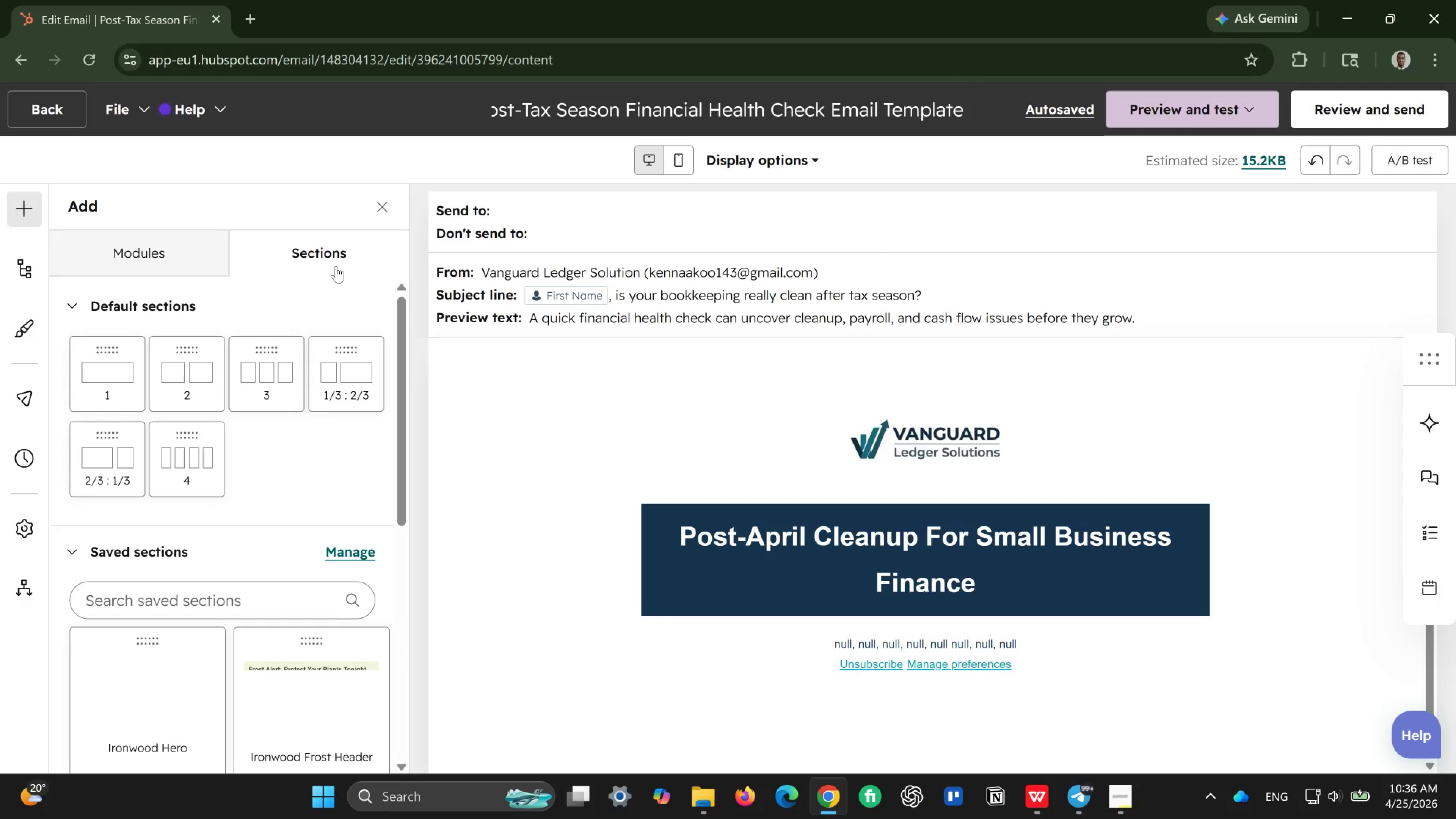 
left_click_drag(start_coordinate=[250, 382], to_coordinate=[912, 636])
 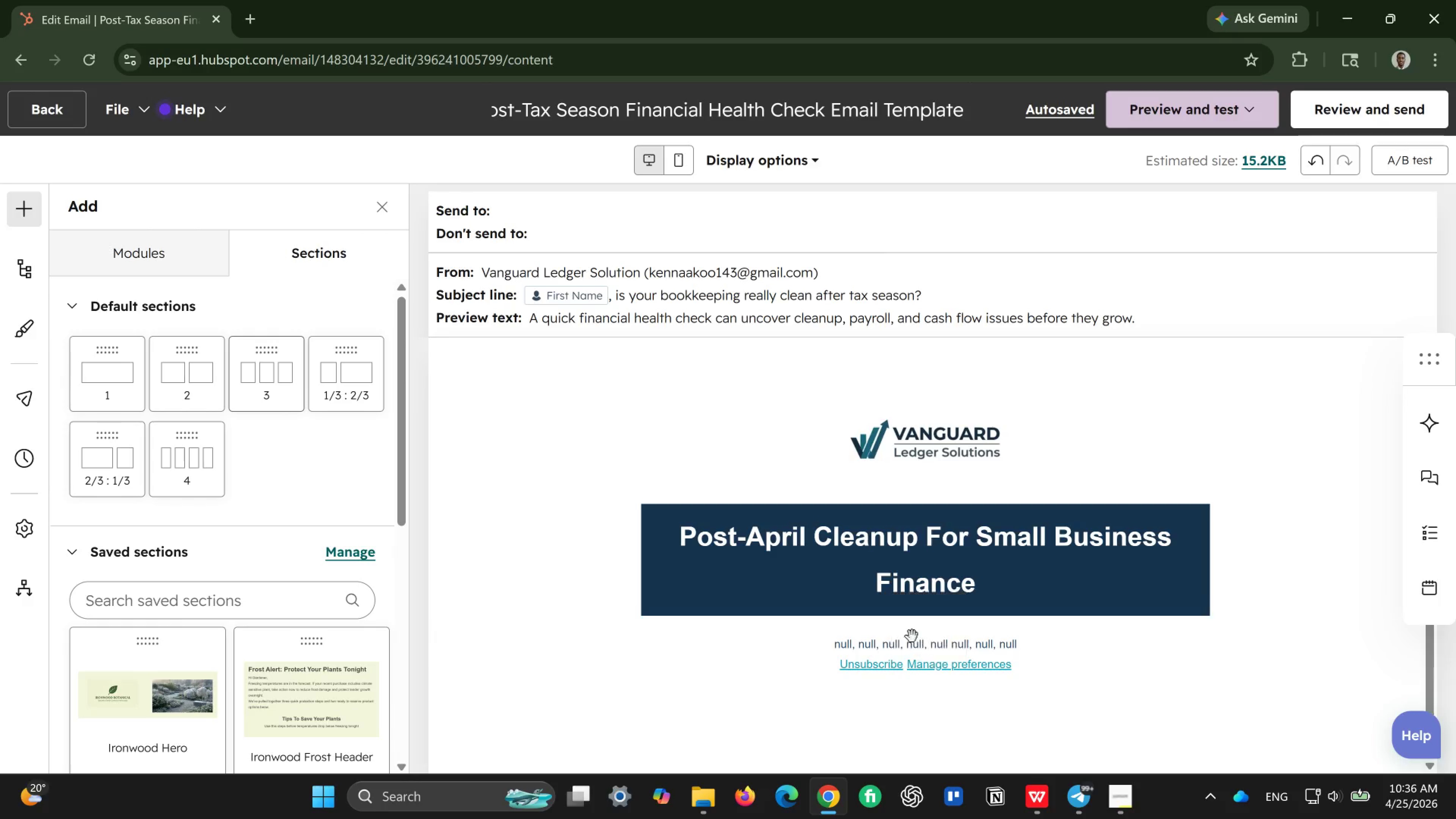 
left_click([912, 636])
 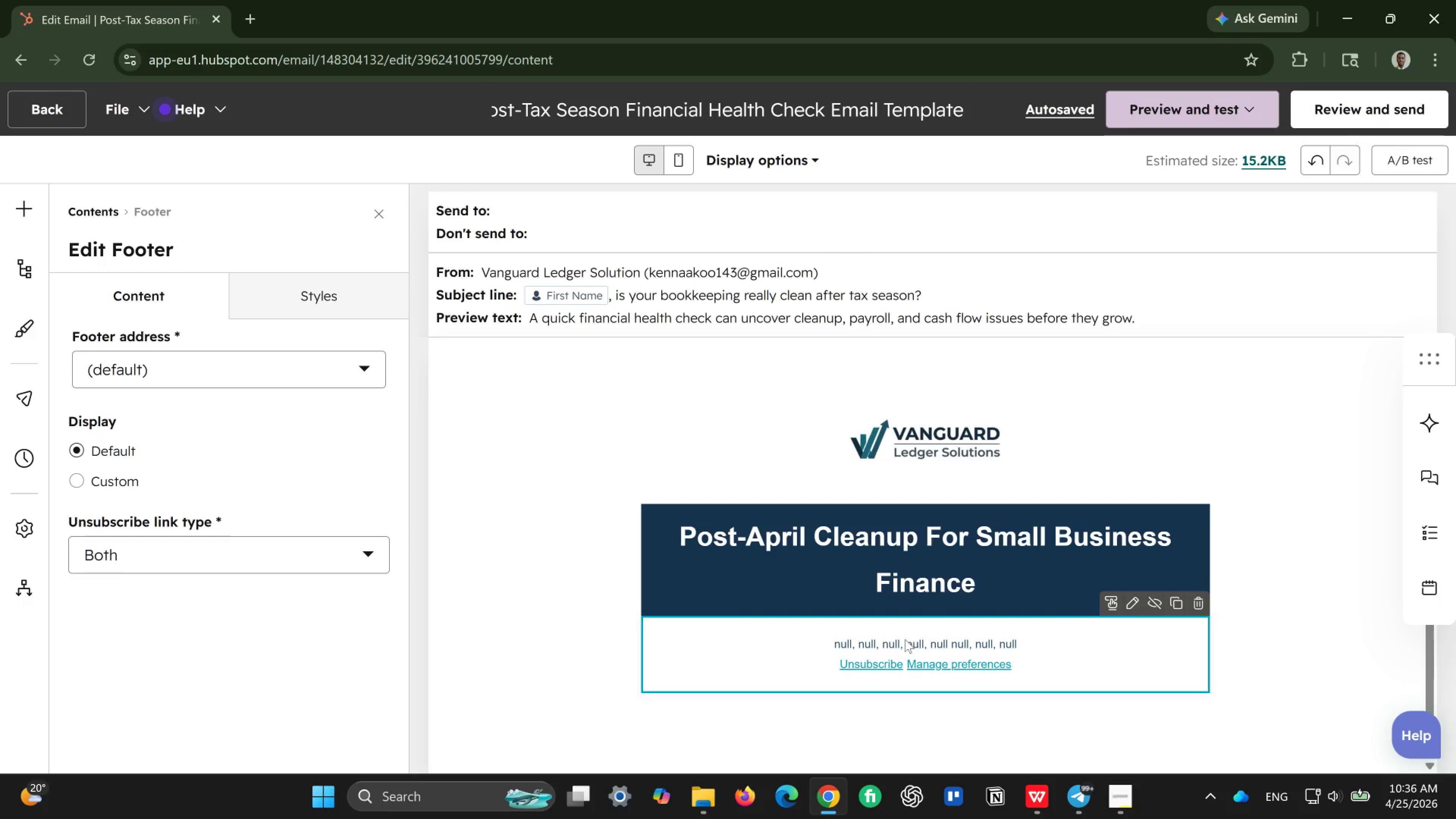 
scroll: coordinate [864, 653], scroll_direction: up, amount: 2.0
 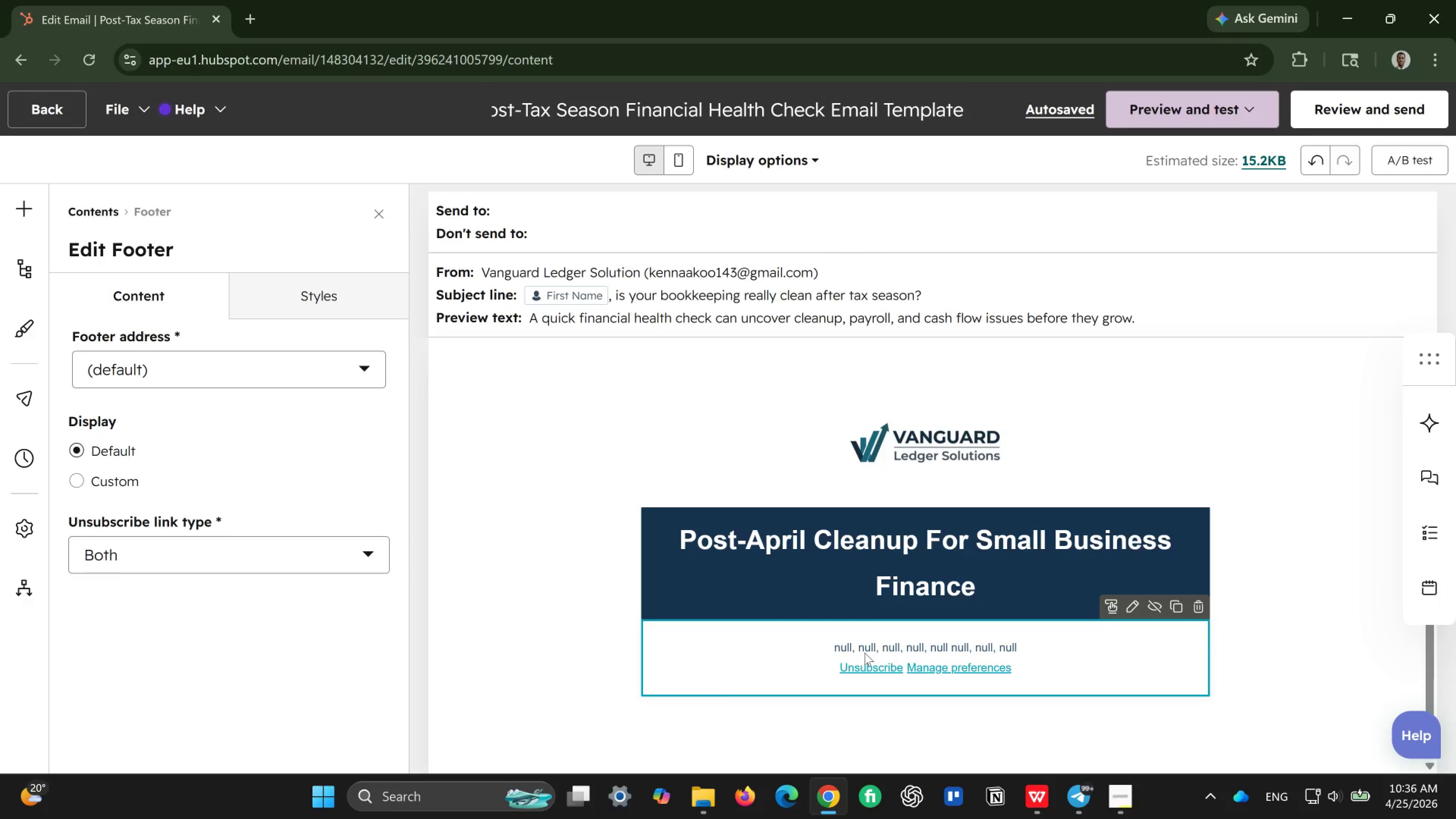 
scroll: coordinate [864, 653], scroll_direction: down, amount: 2.0
 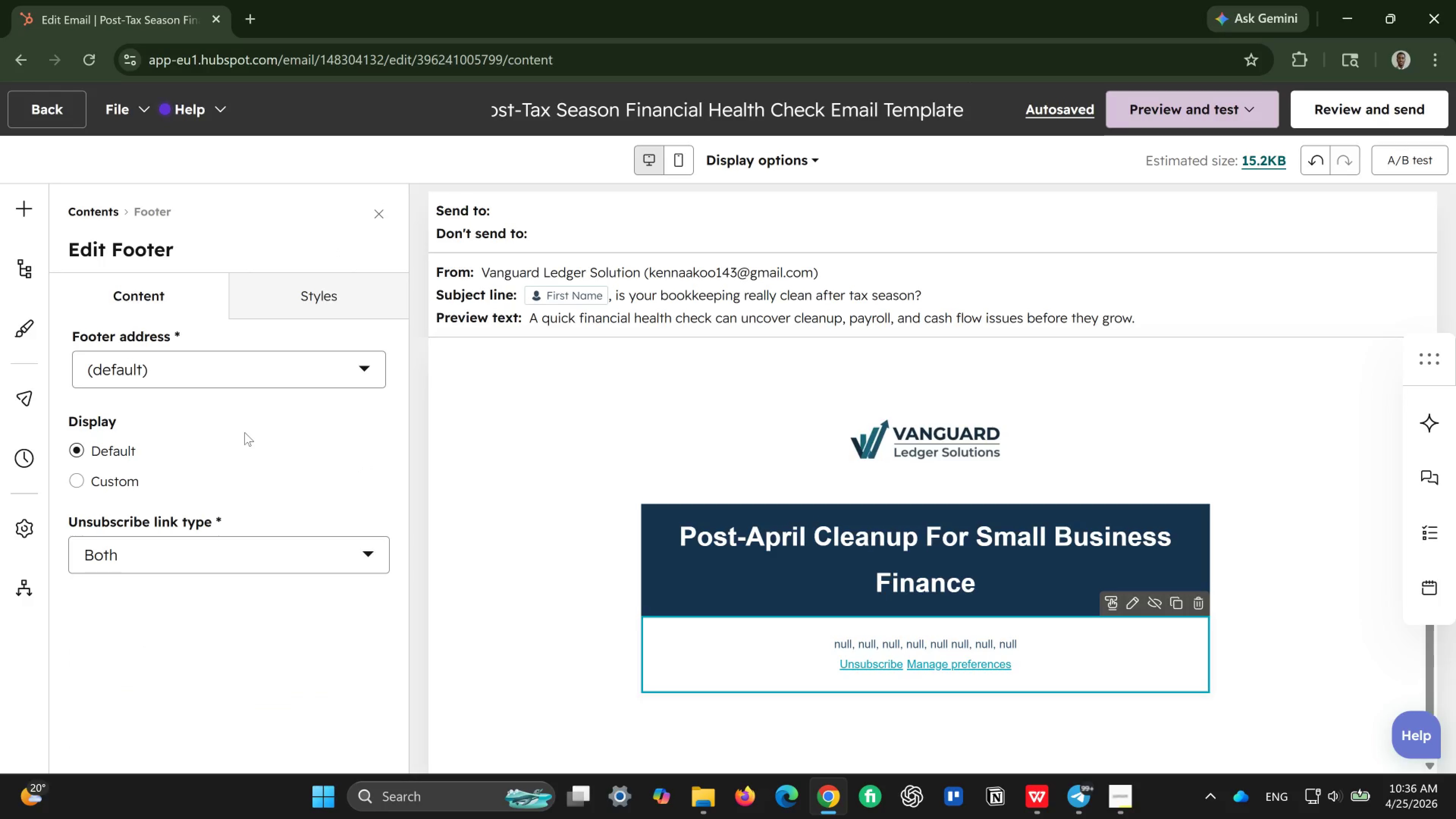 
left_click([523, 542])
 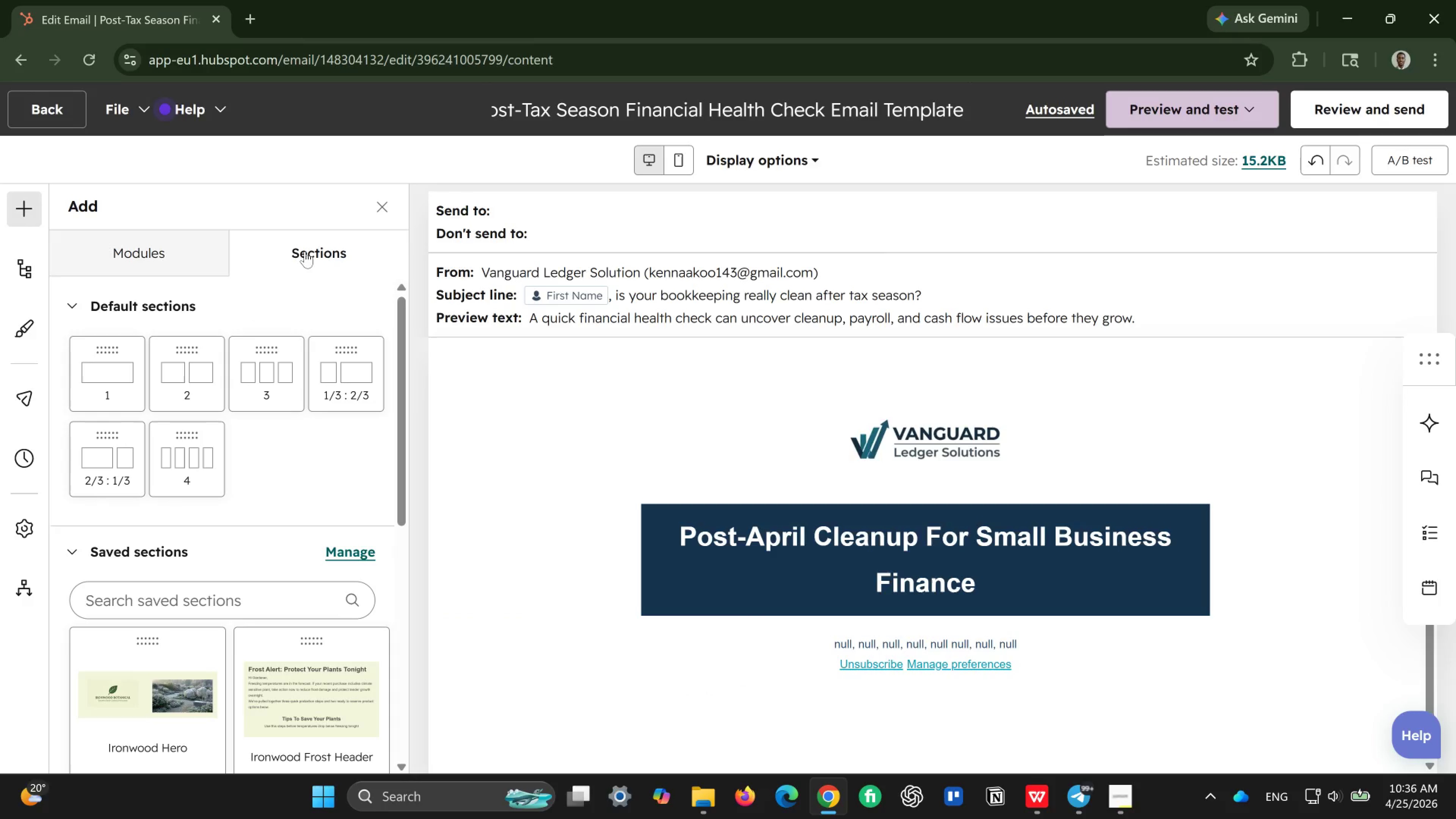 
left_click([306, 249])
 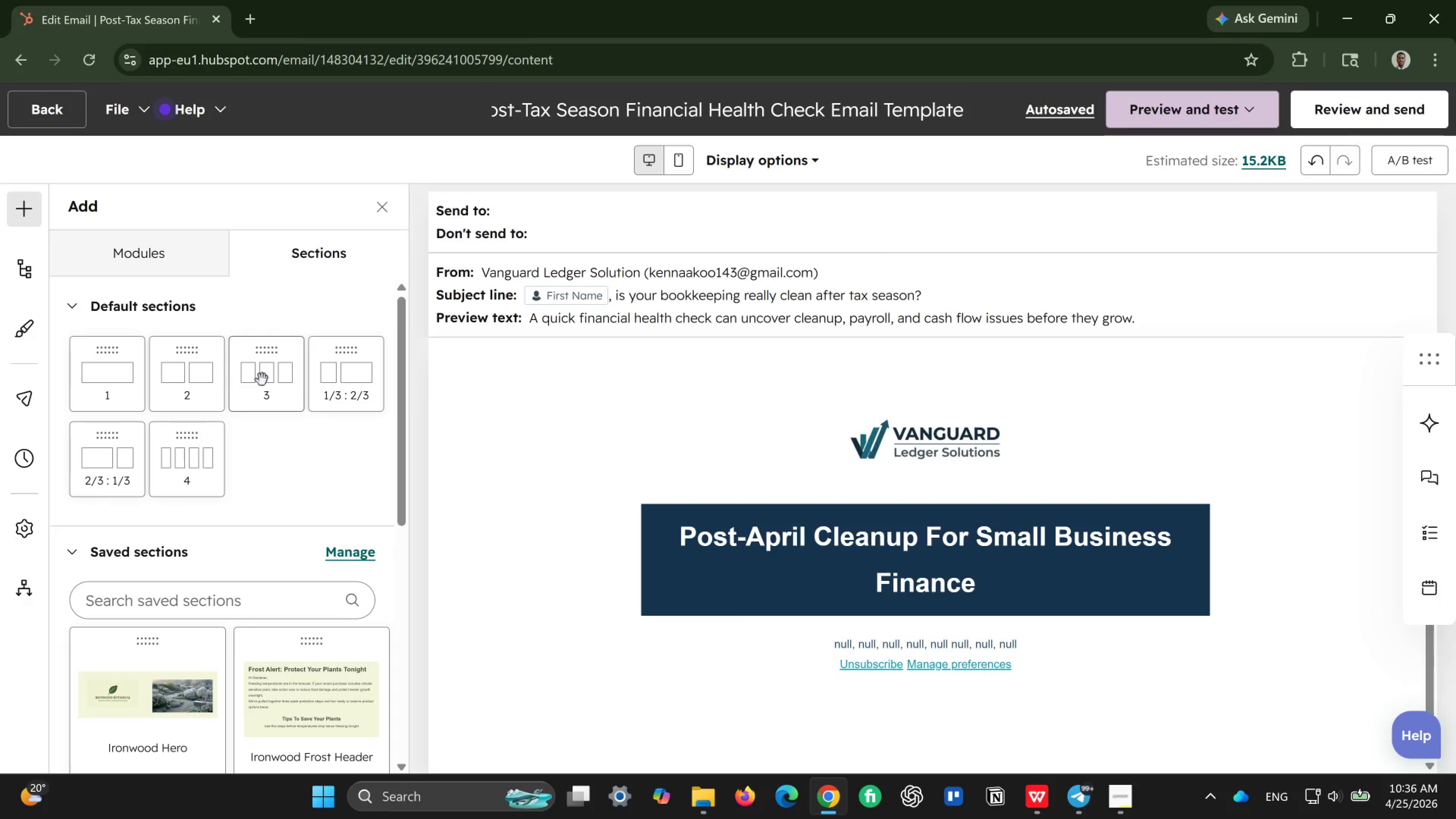 
left_click_drag(start_coordinate=[262, 380], to_coordinate=[291, 463])
 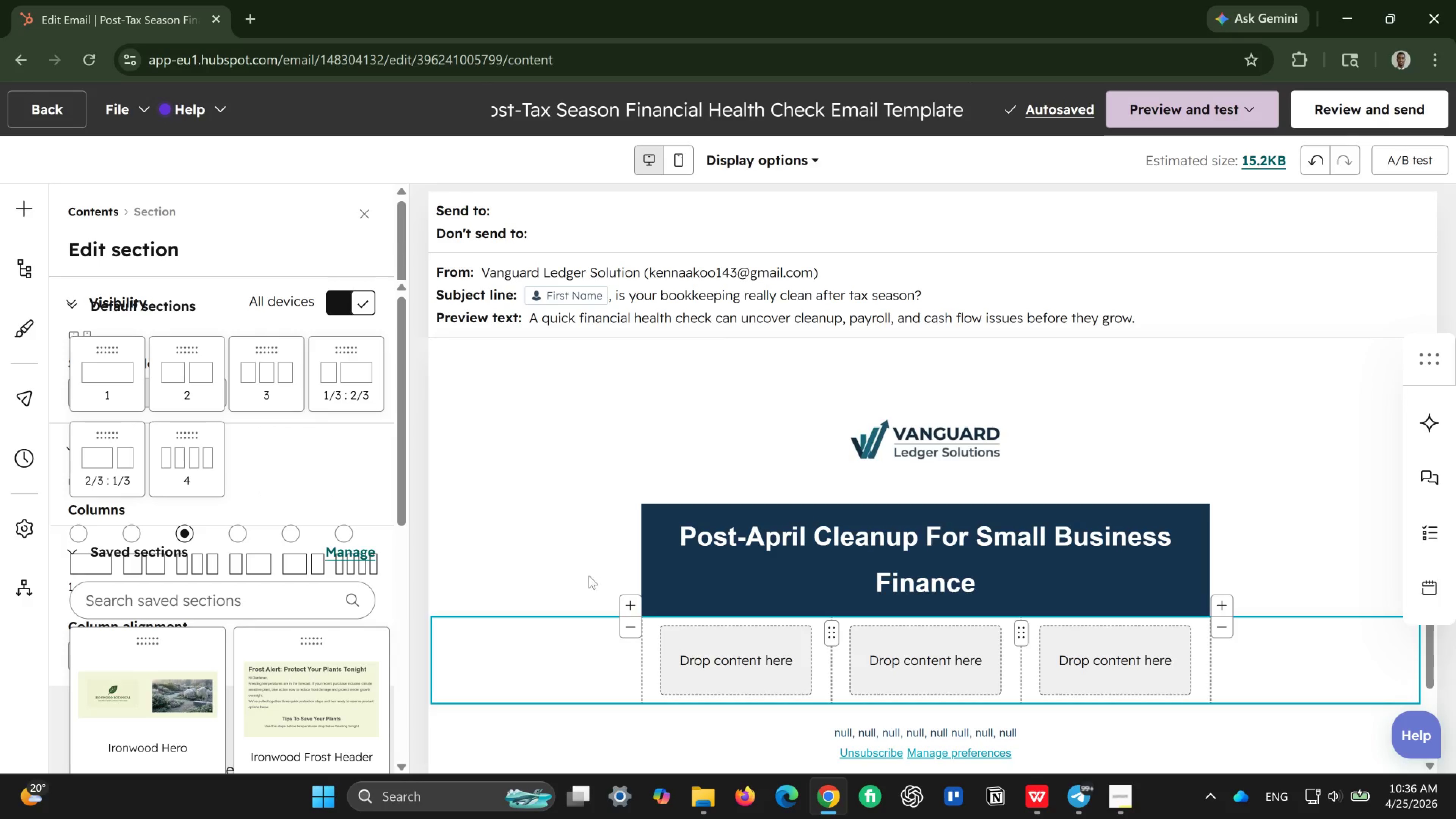 
scroll: coordinate [727, 622], scroll_direction: down, amount: 2.0
 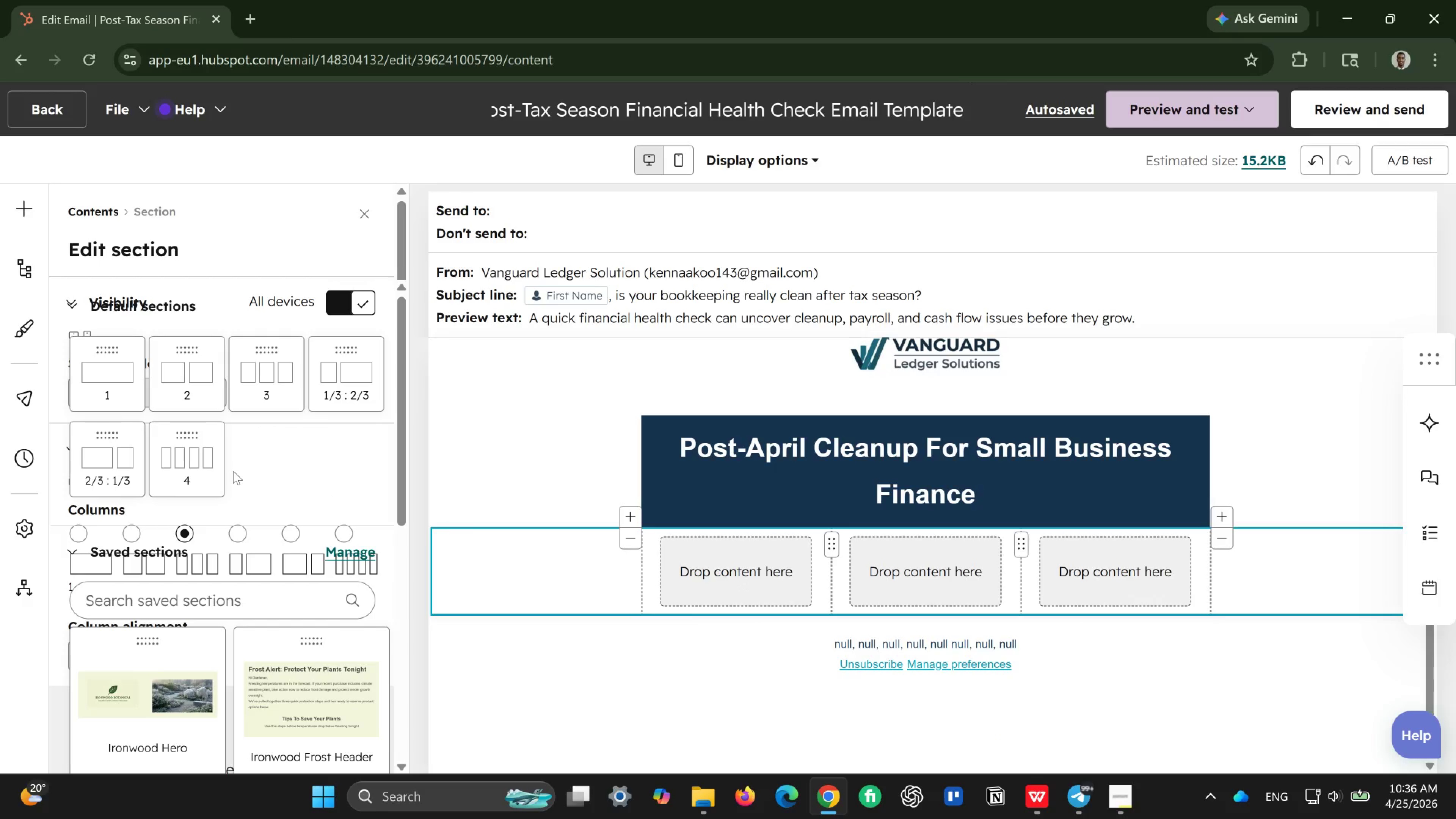 
wait(9.66)
 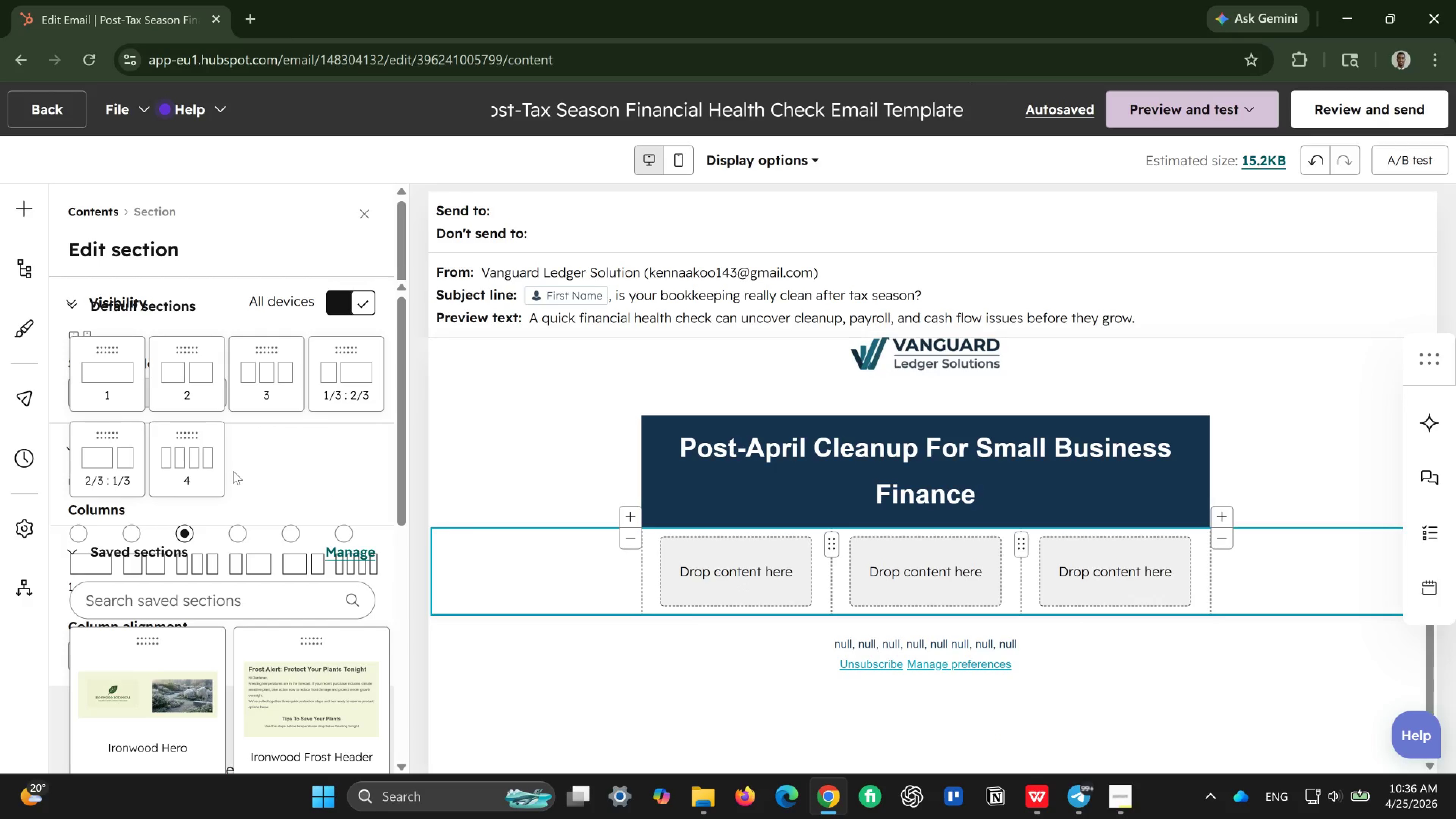 
scroll: coordinate [343, 540], scroll_direction: up, amount: 2.0
 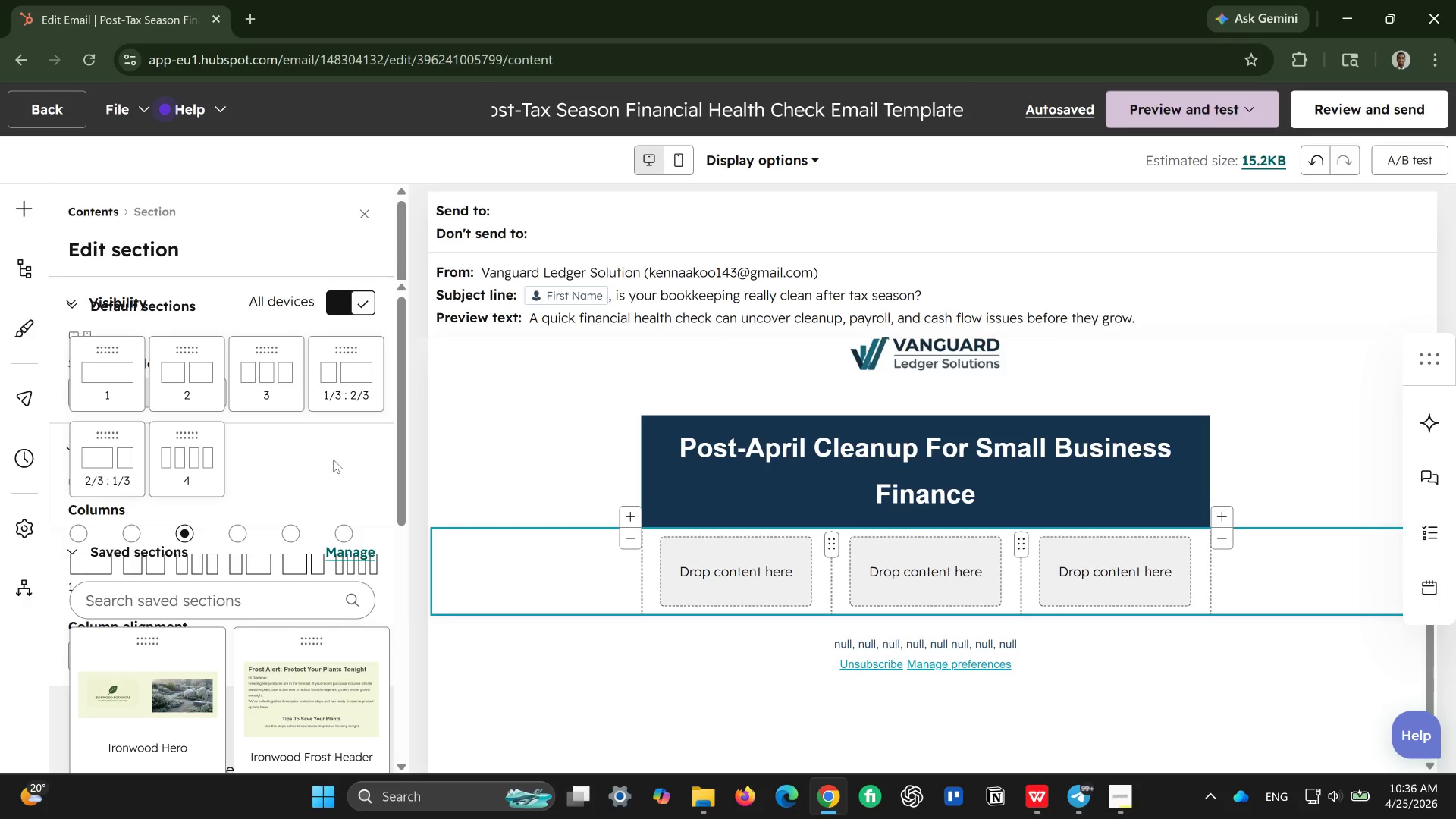 
left_click([333, 460])
 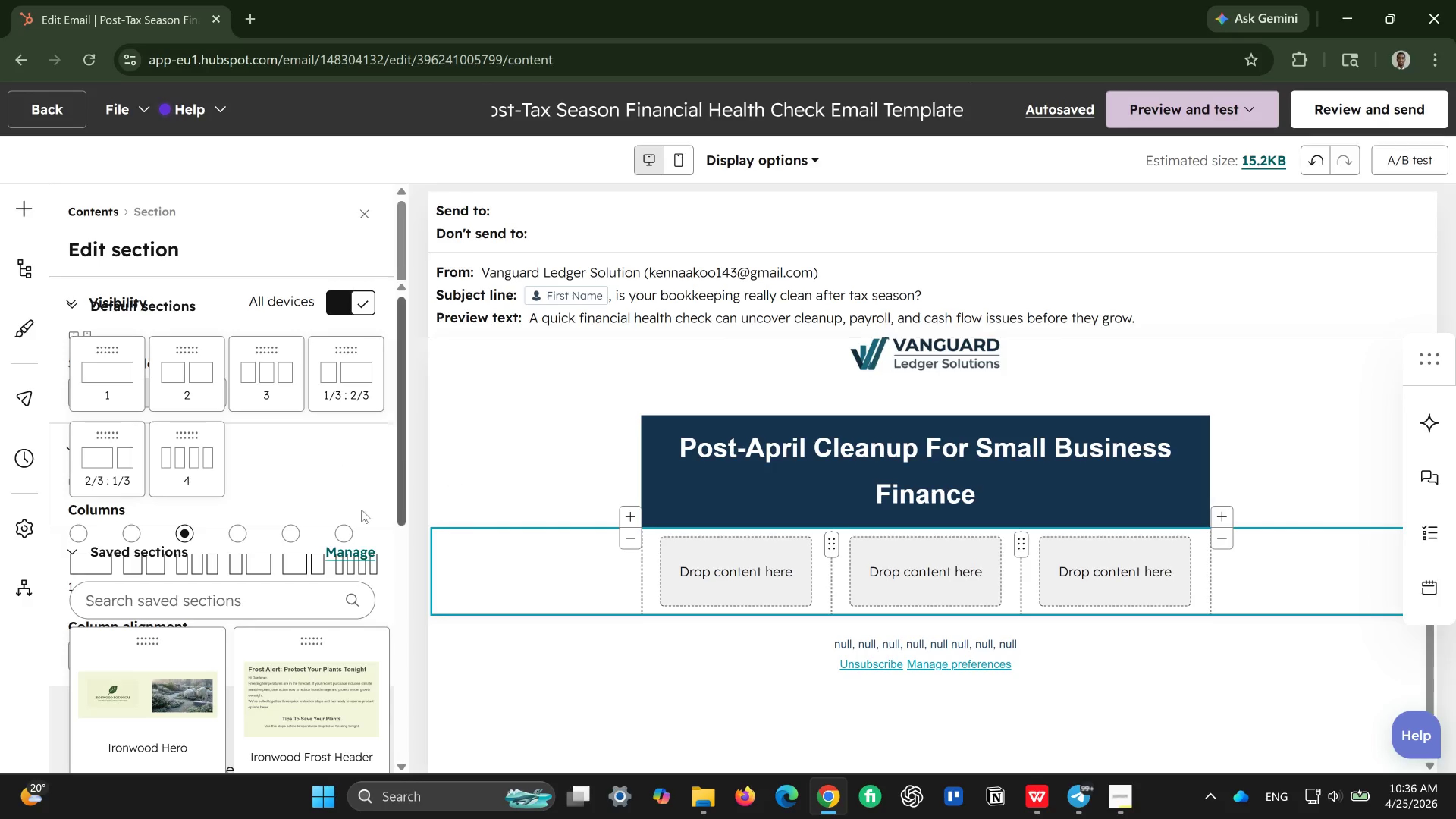 
scroll: coordinate [313, 548], scroll_direction: down, amount: 3.0
 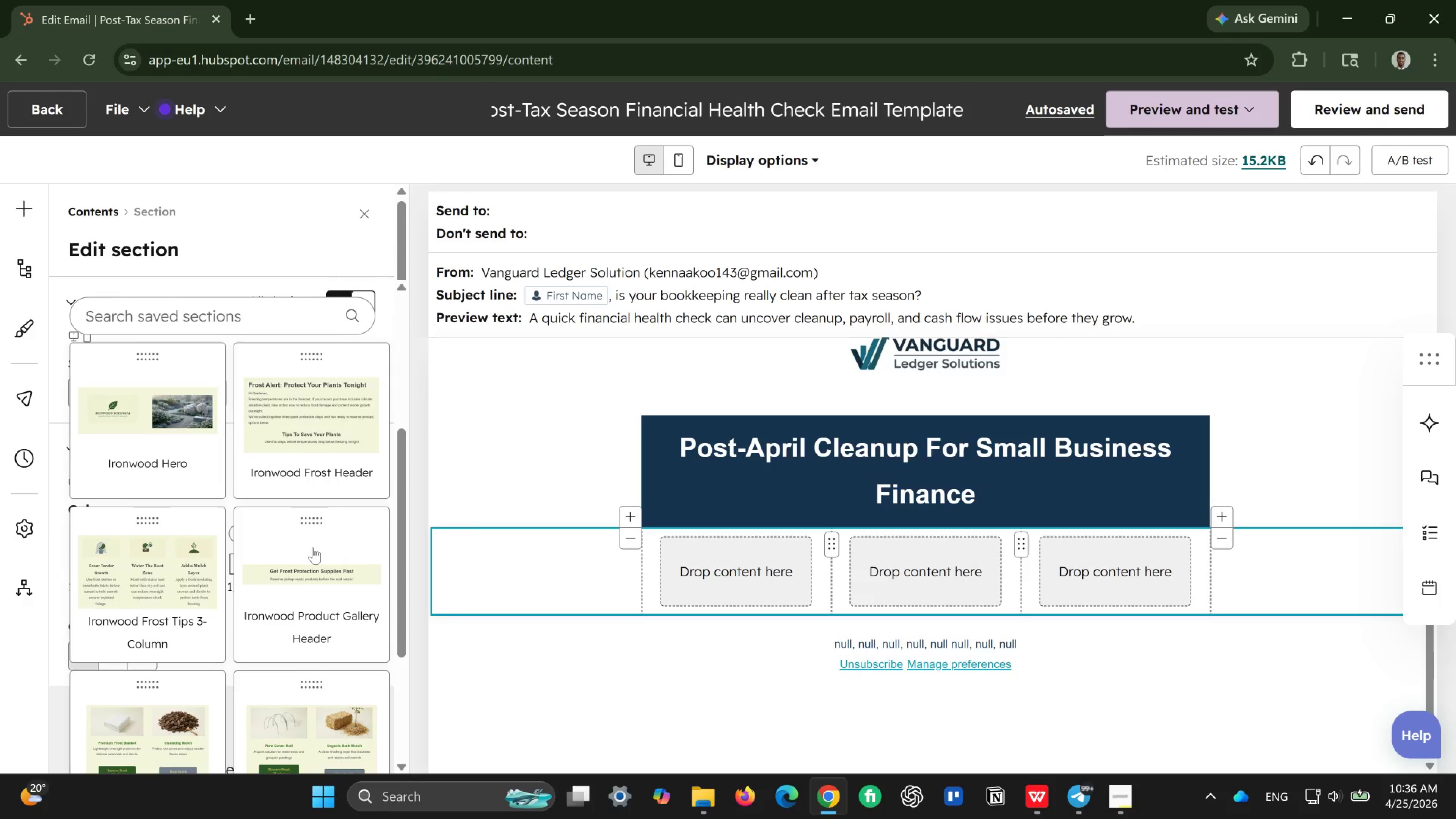 
scroll: coordinate [313, 548], scroll_direction: none, amount: 0.0
 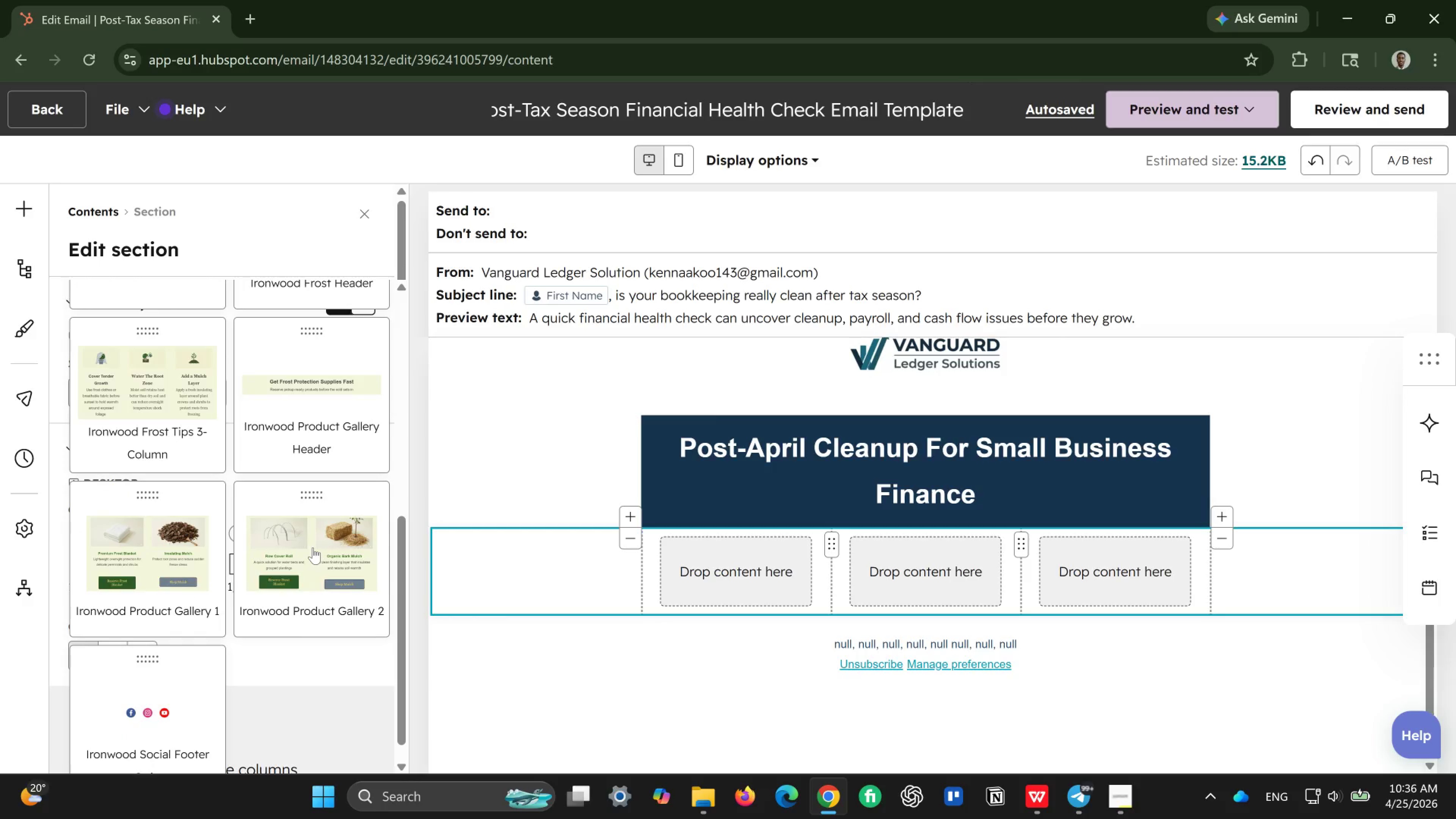 
scroll: coordinate [313, 548], scroll_direction: down, amount: 1.0
 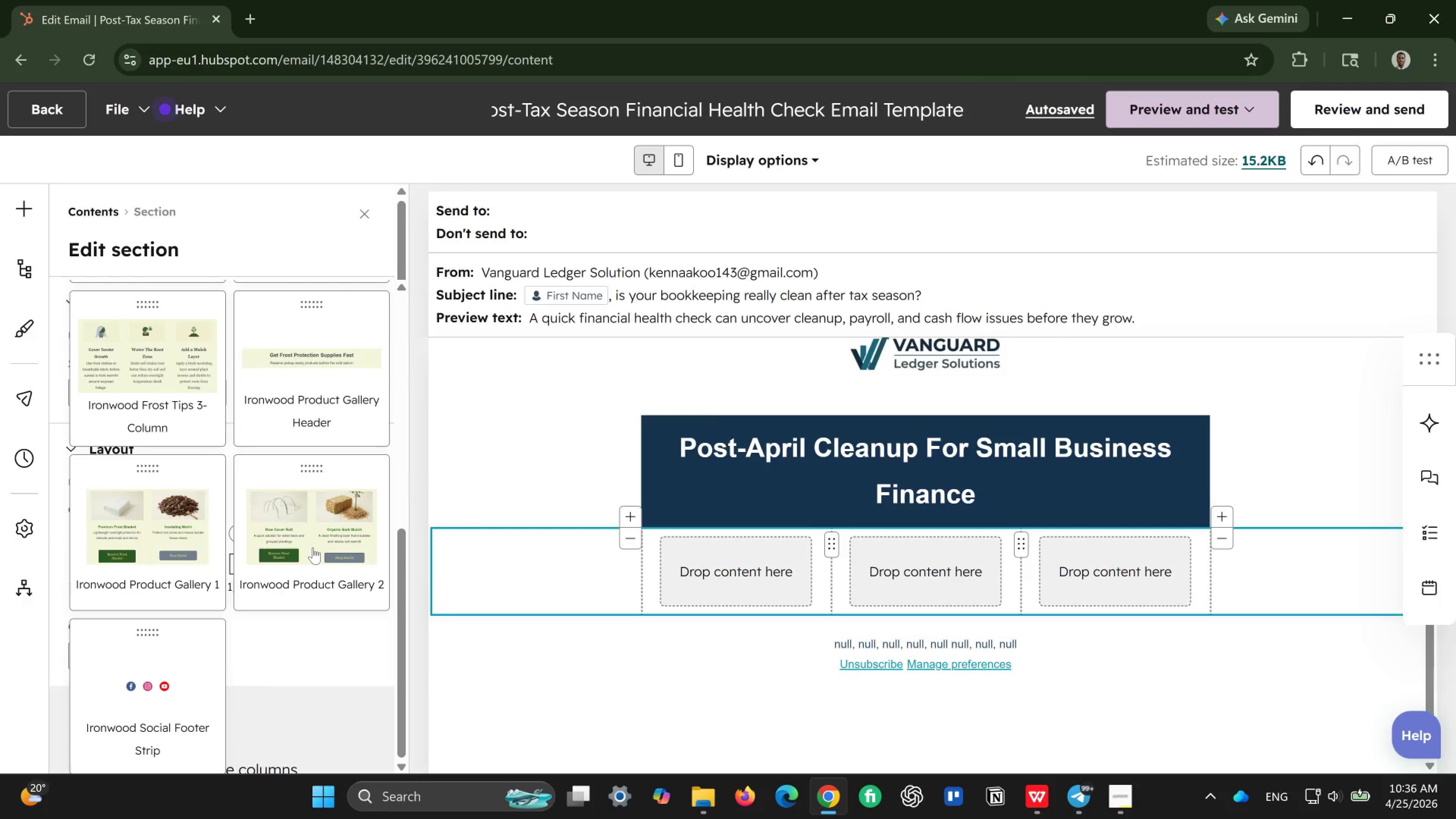 
scroll: coordinate [313, 548], scroll_direction: up, amount: 6.0
 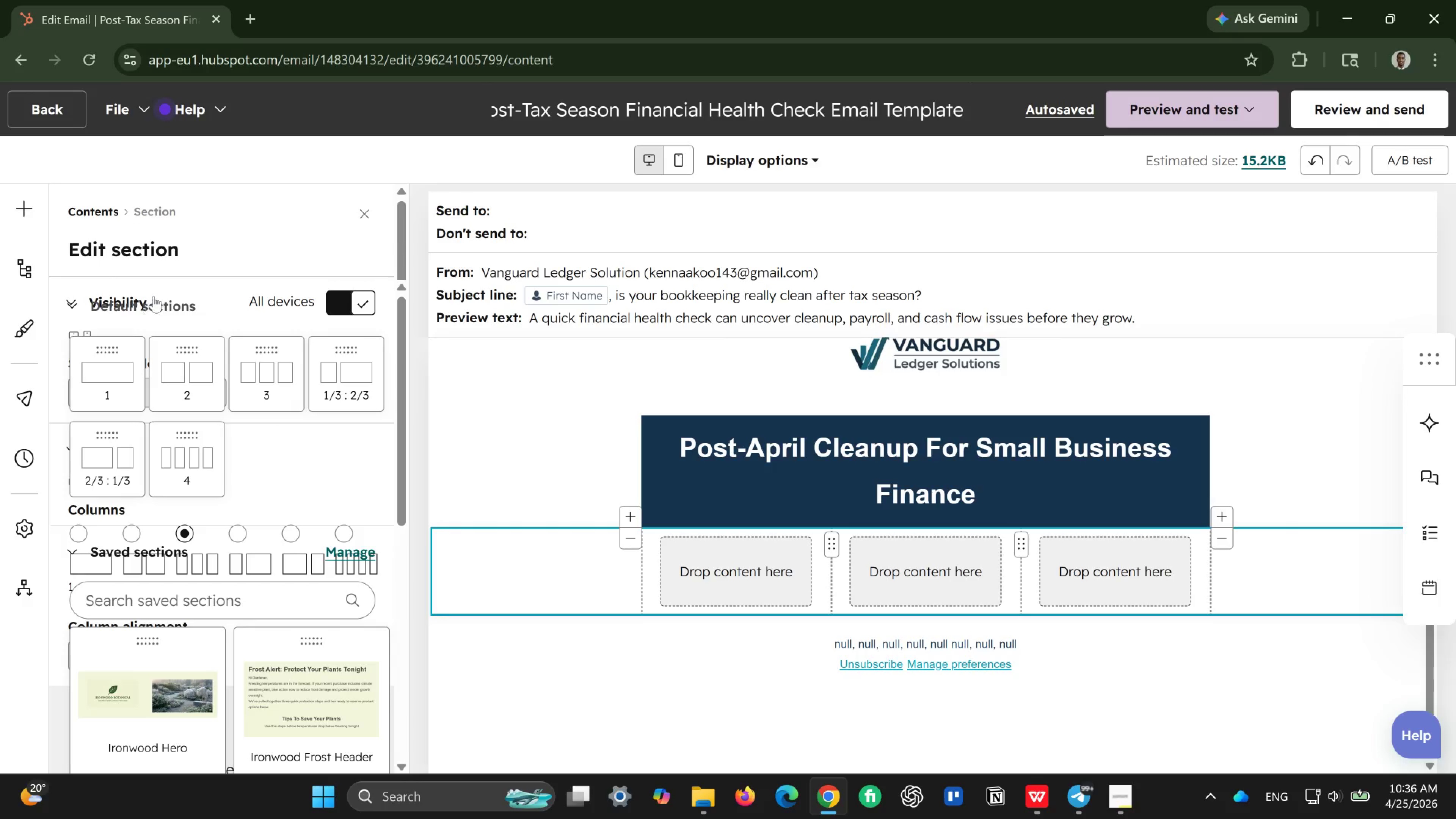 
left_click([191, 310])
 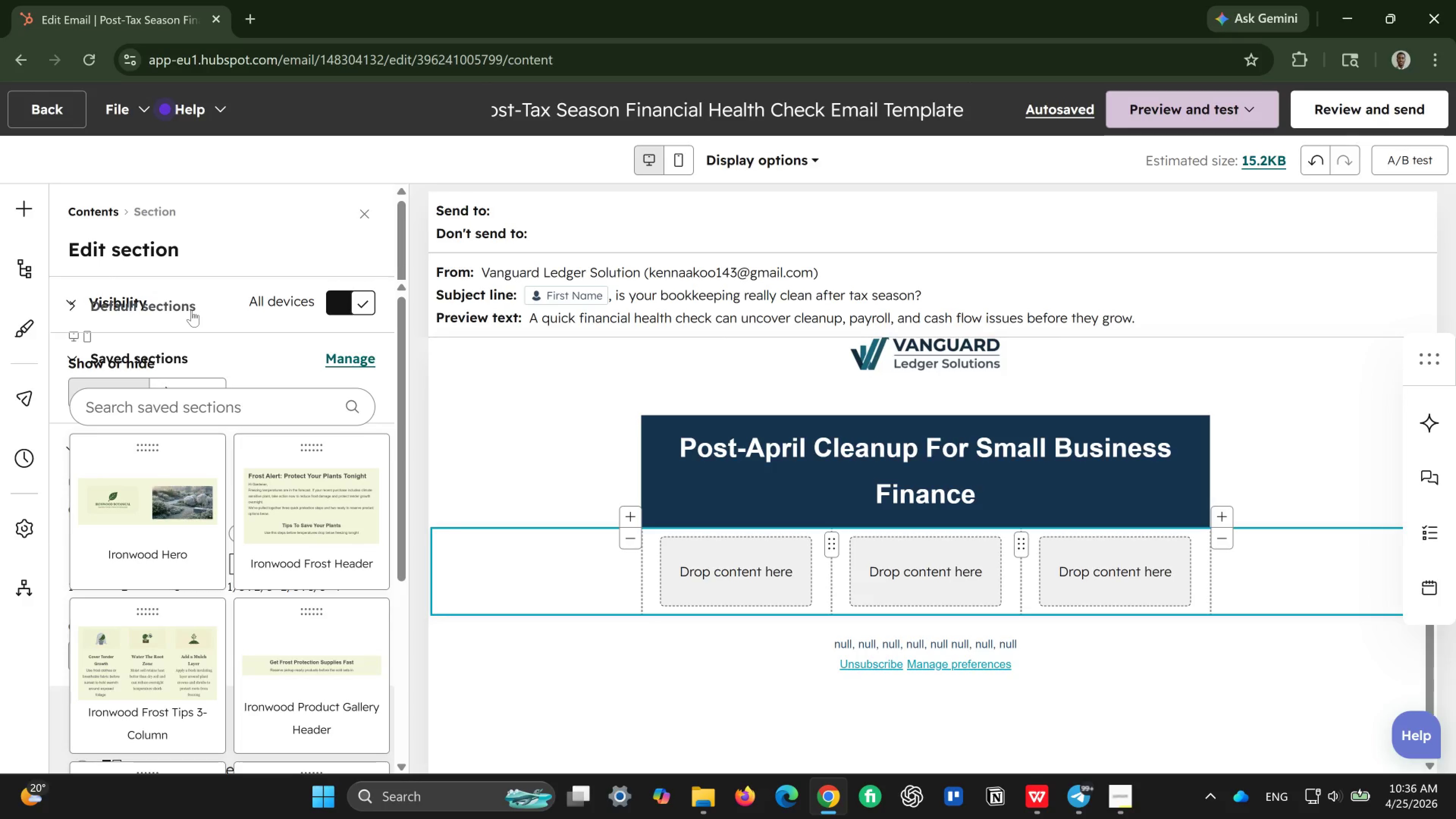 
left_click([191, 310])
 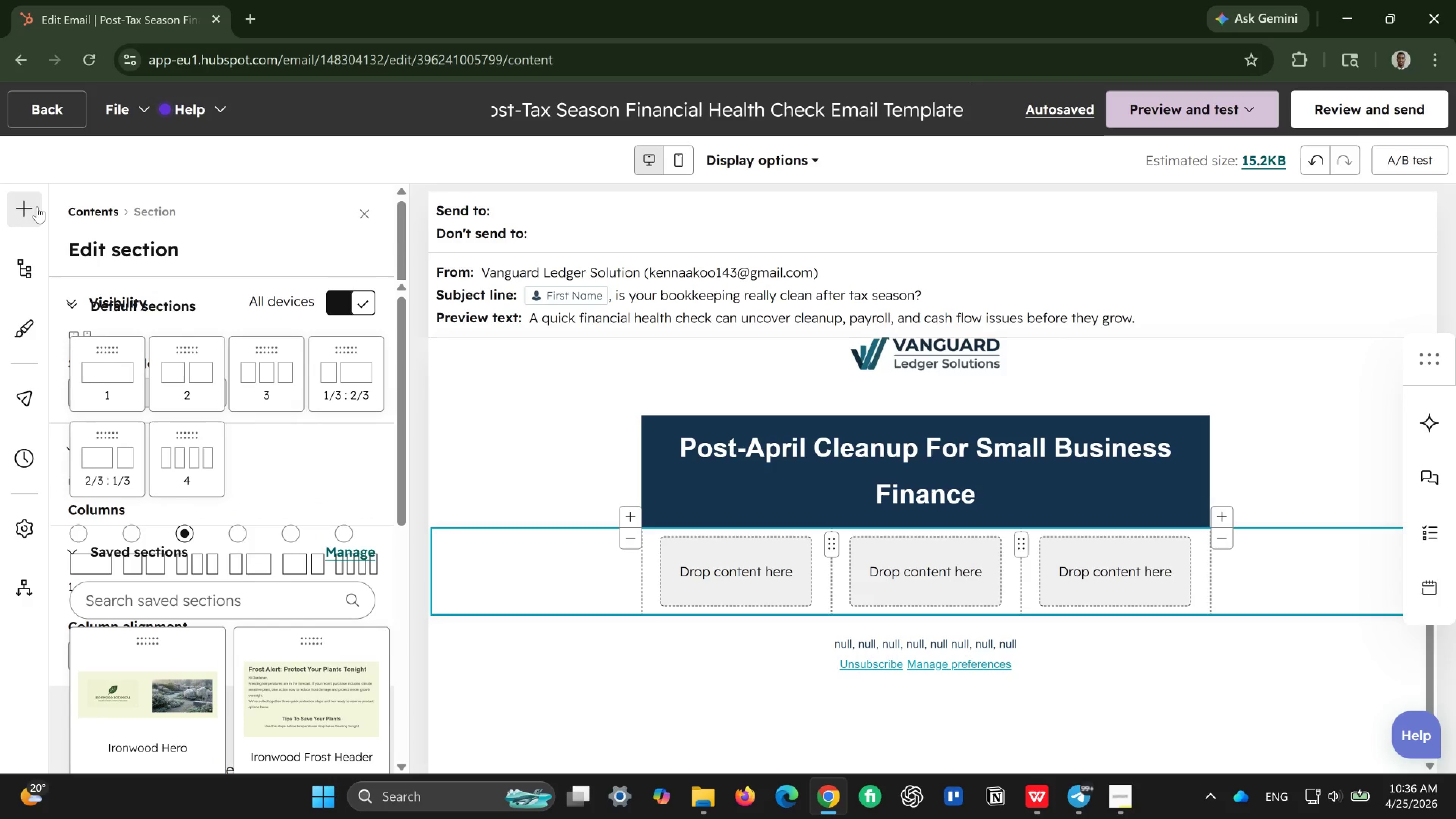 
left_click([34, 204])
 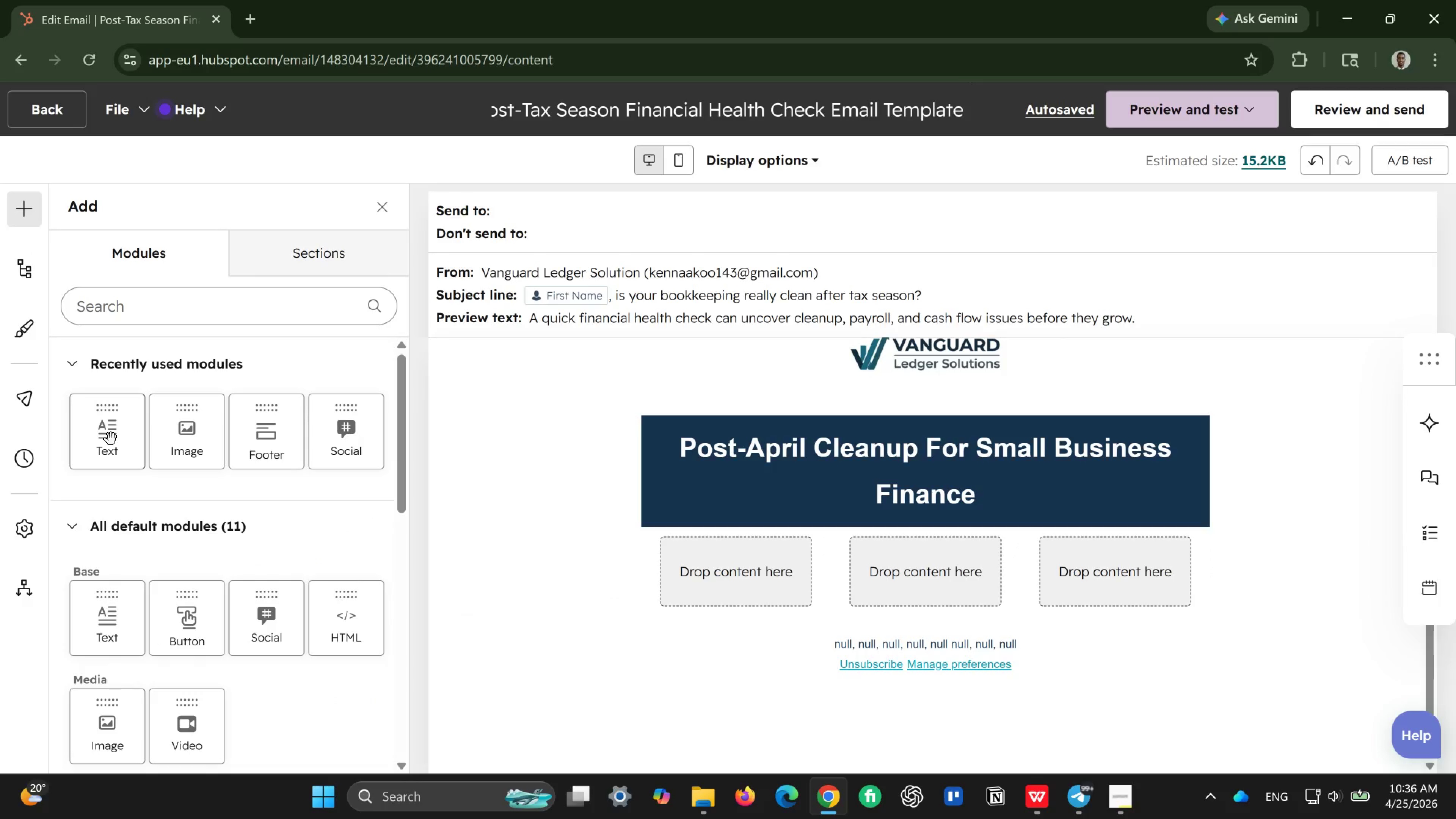 
left_click_drag(start_coordinate=[111, 439], to_coordinate=[711, 576])
 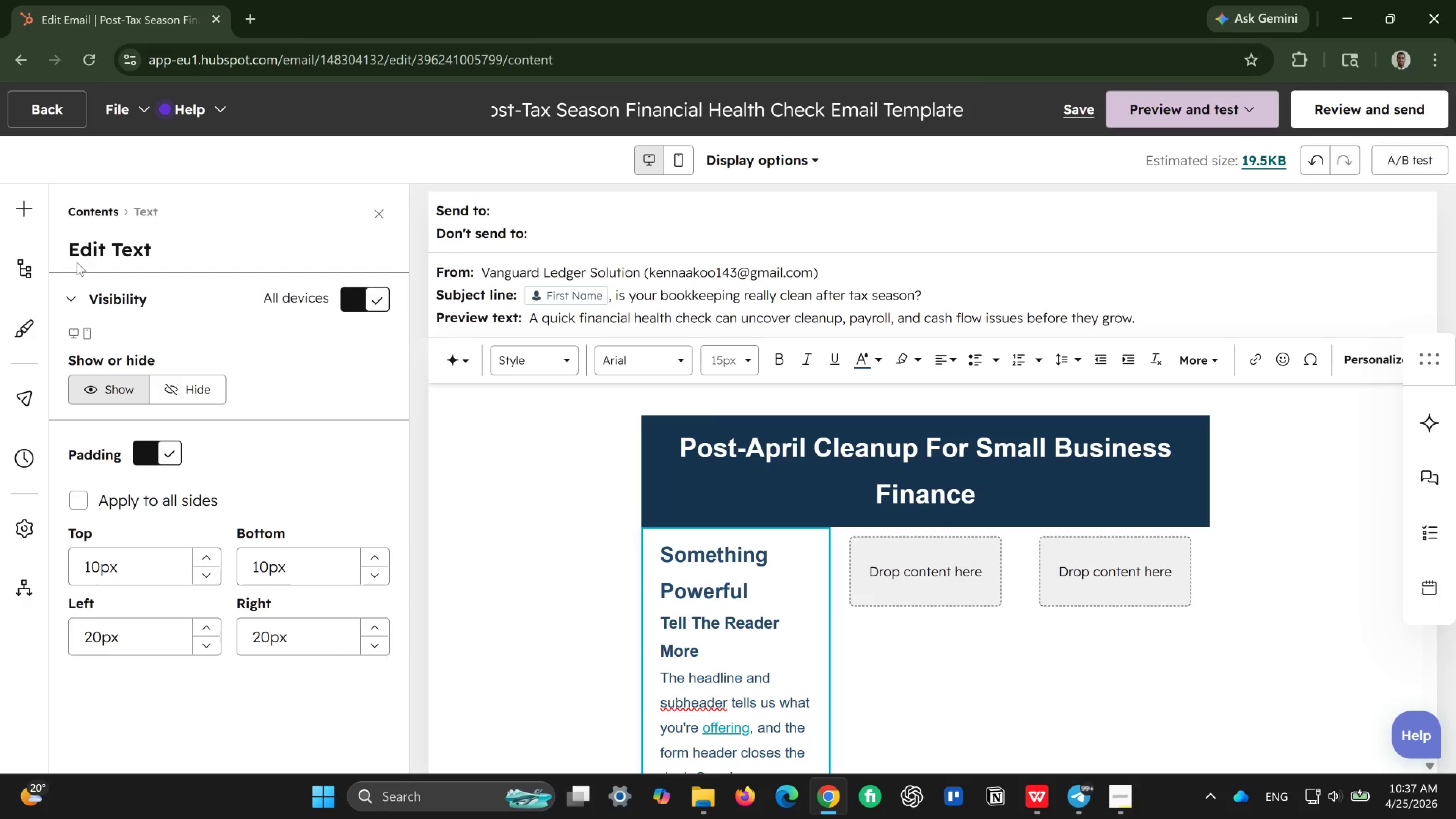 
left_click([15, 207])
 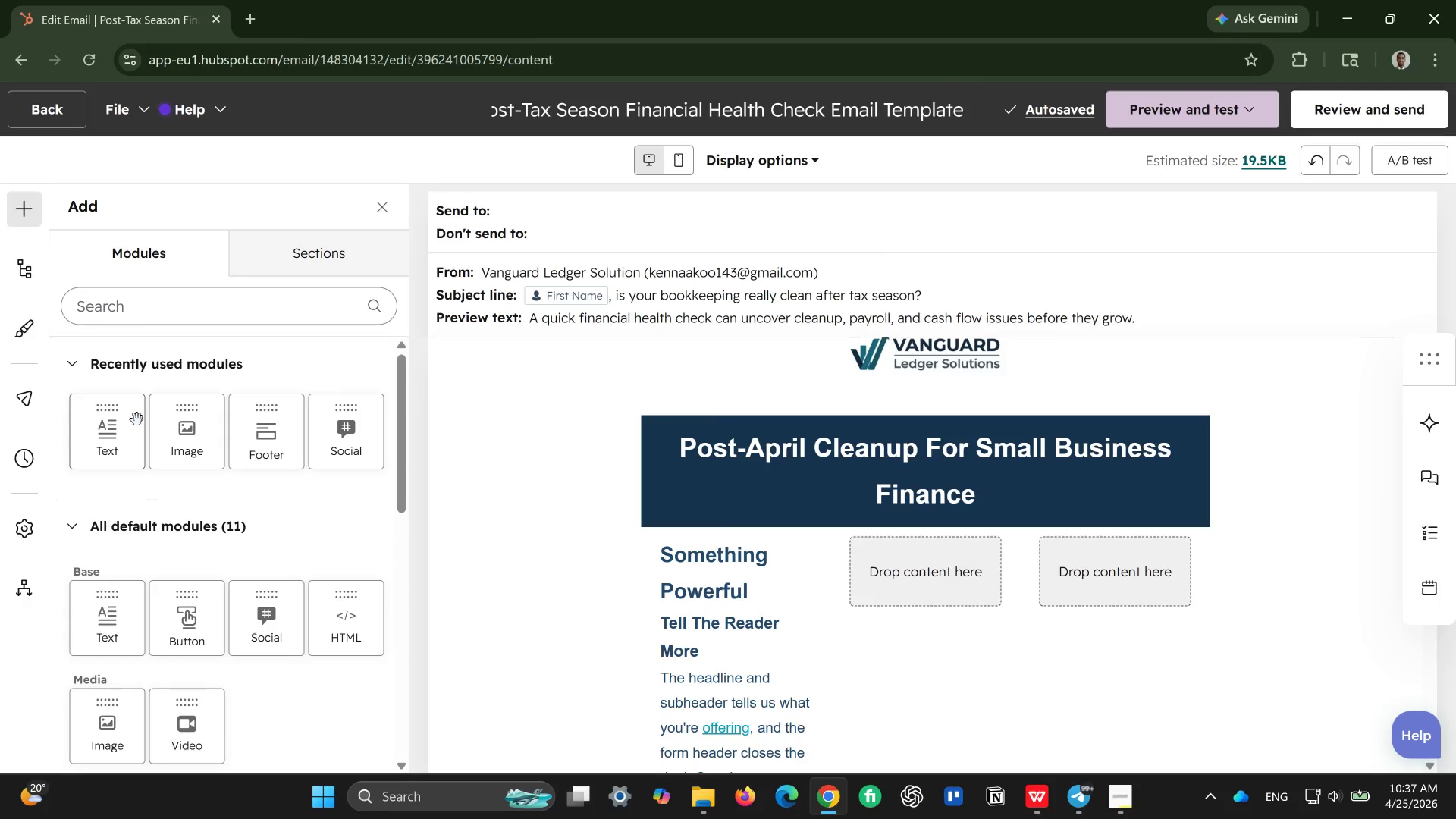 
left_click_drag(start_coordinate=[118, 428], to_coordinate=[932, 571])
 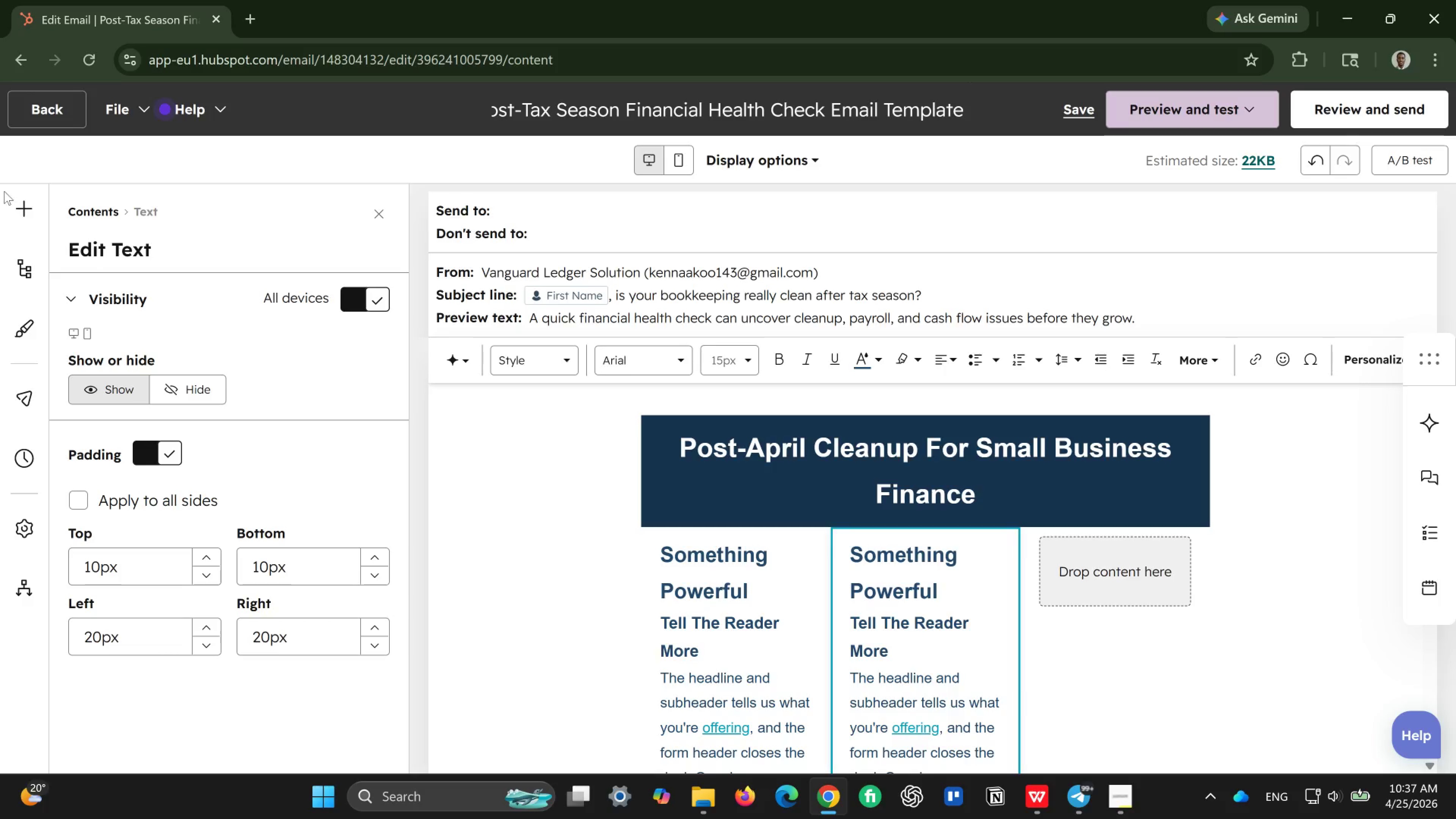 
left_click([20, 203])
 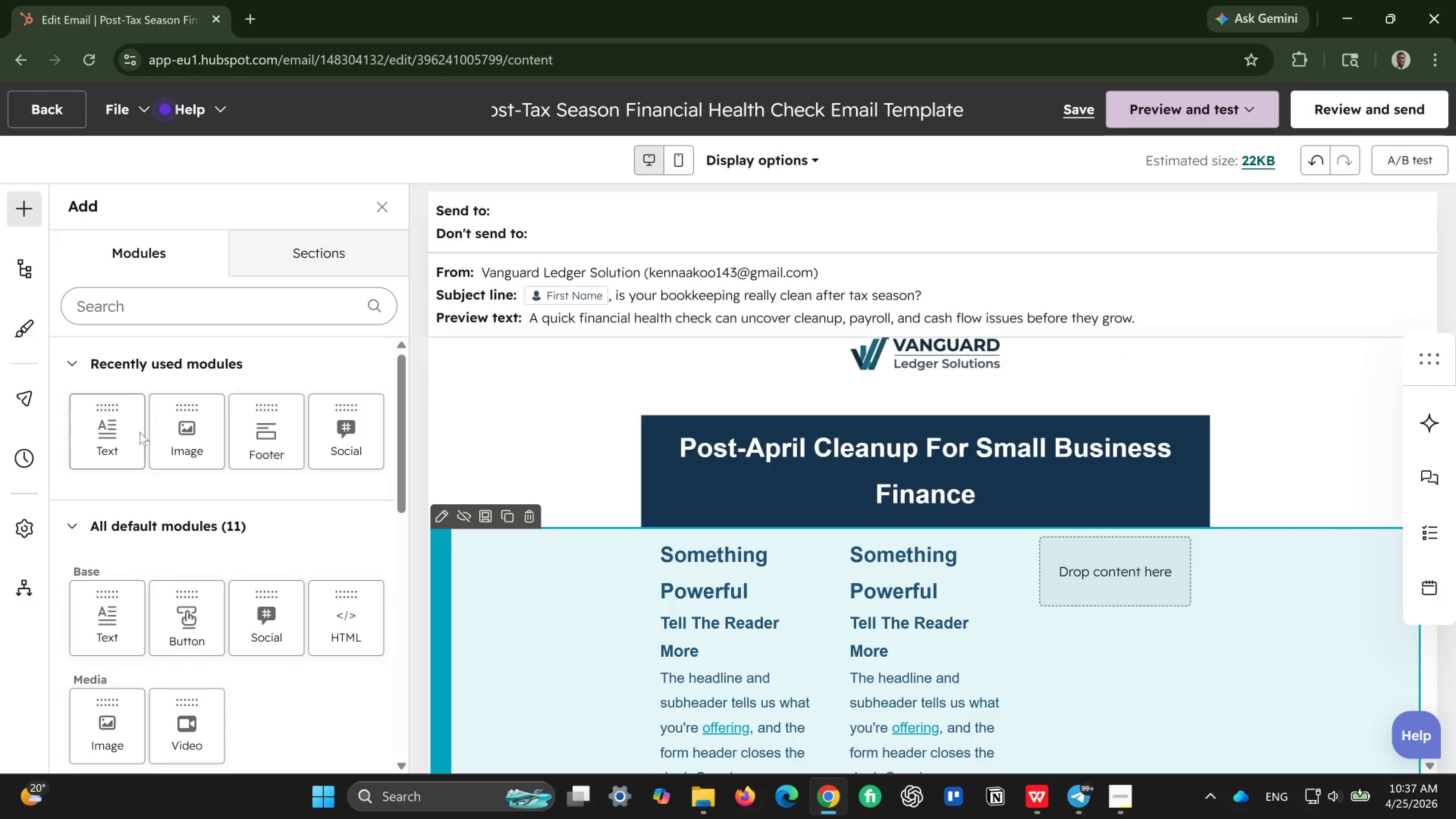 
left_click_drag(start_coordinate=[127, 439], to_coordinate=[1143, 579])
 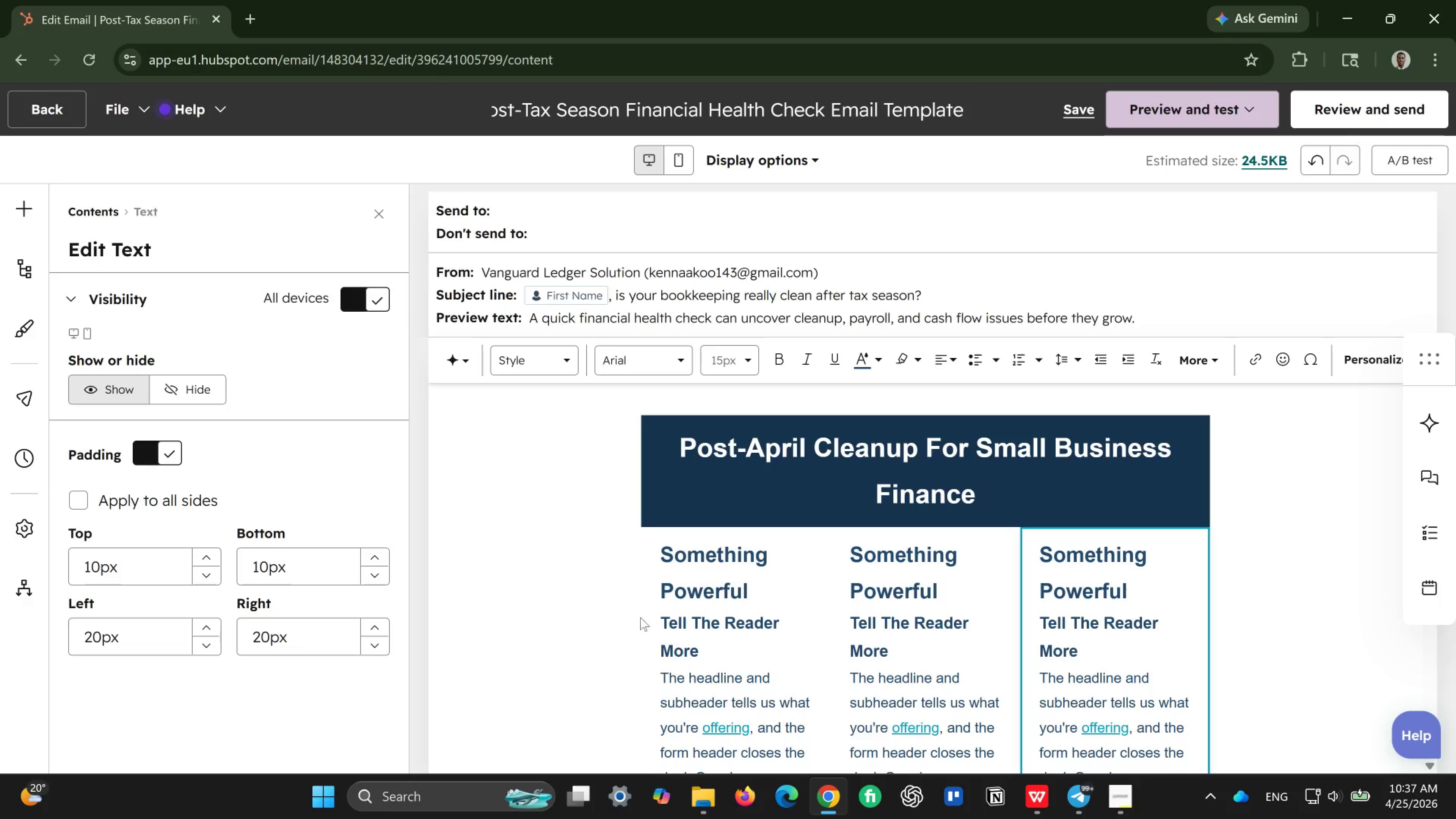 
left_click([717, 628])
 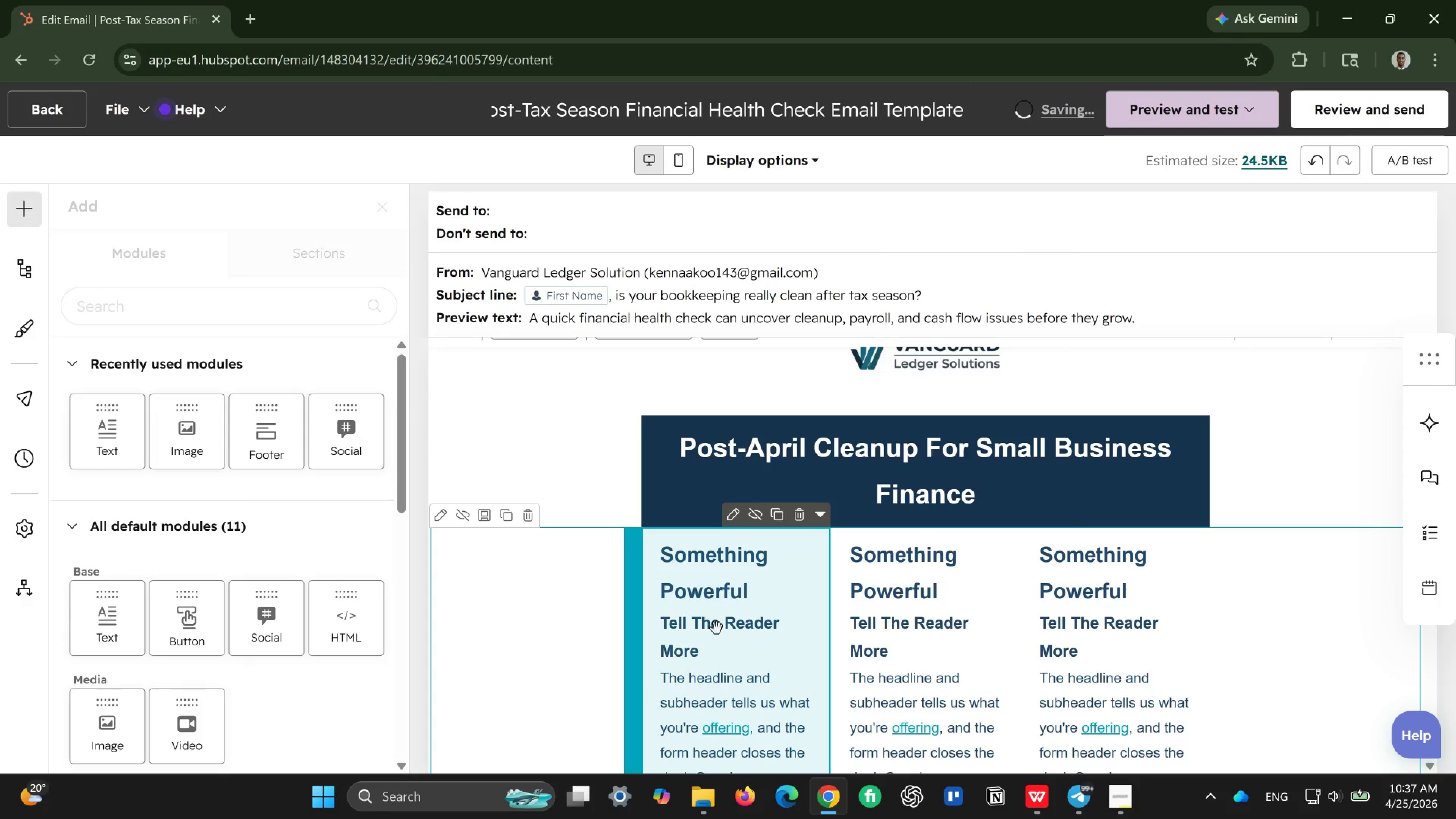 
double_click([717, 628])
 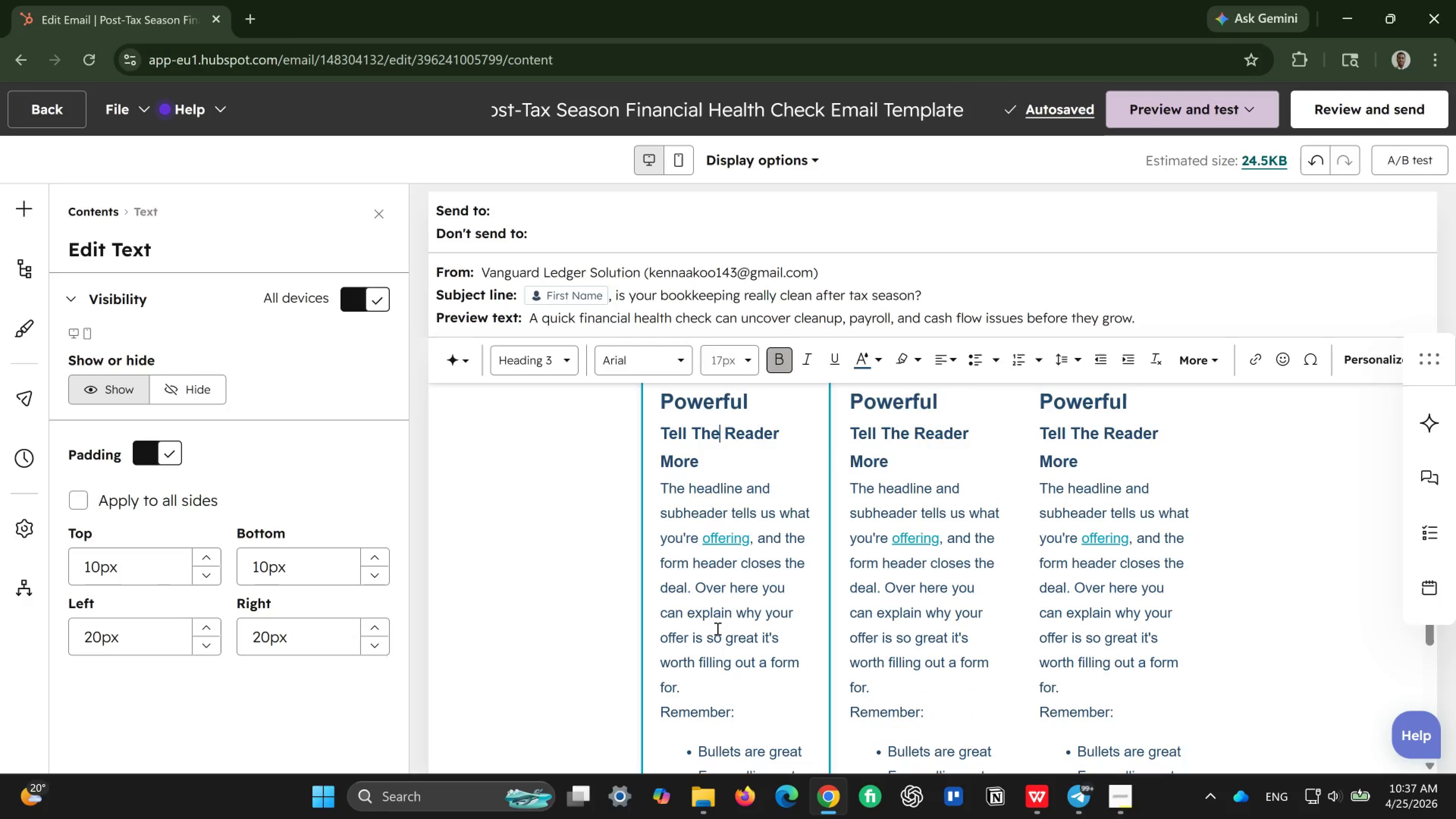 
key(Control+A)
 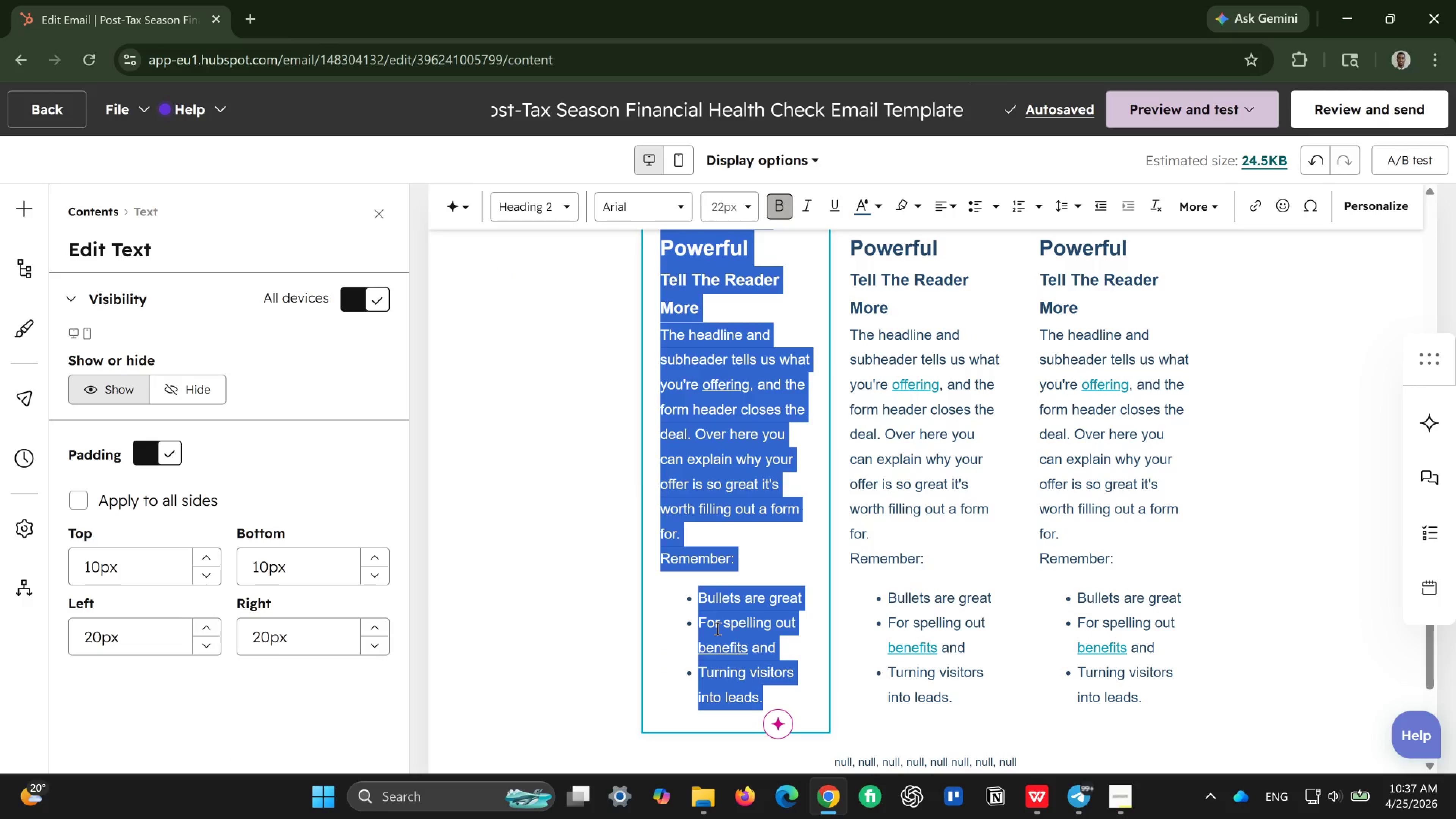 
key(Backspace)
 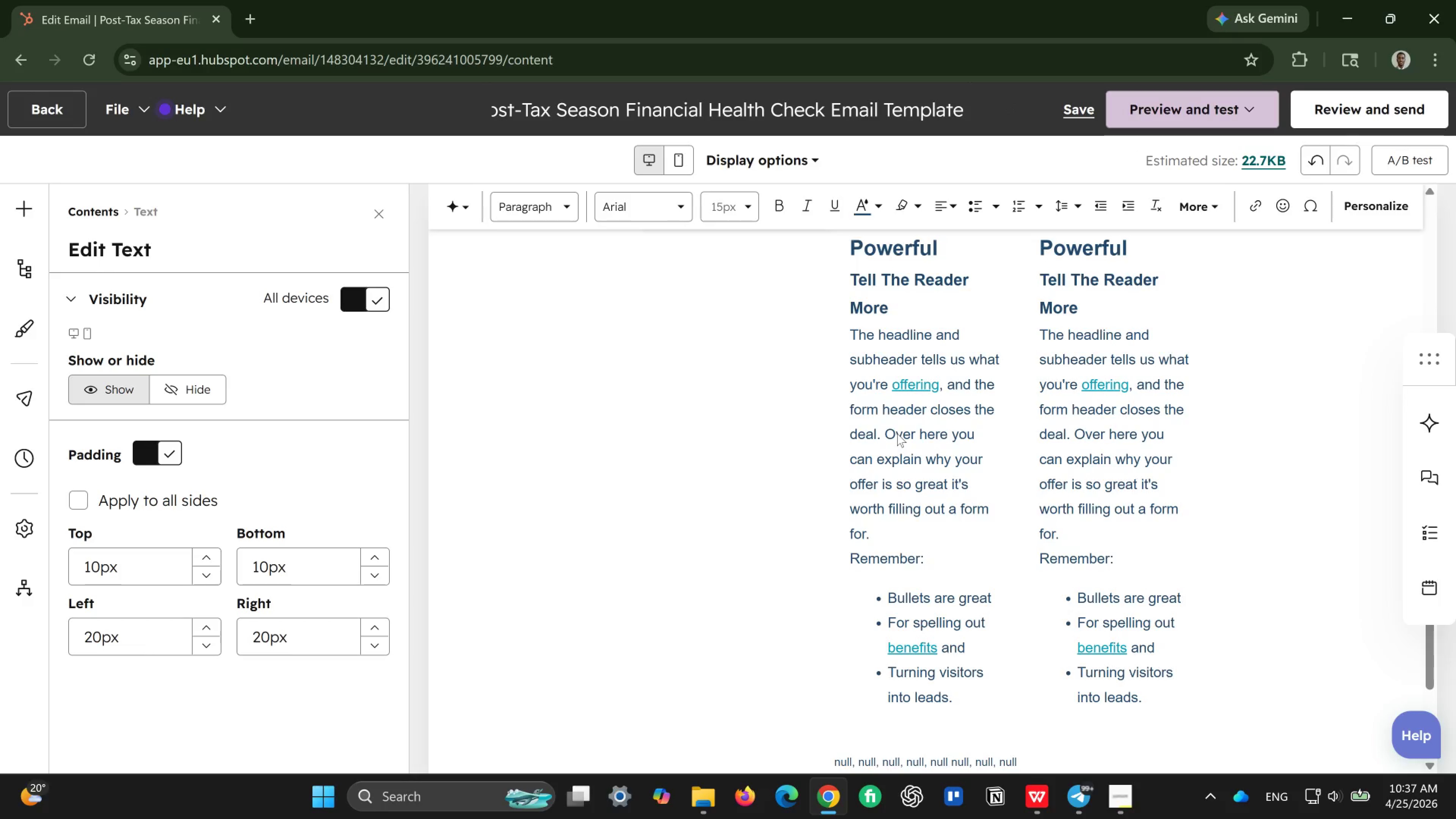 
double_click([897, 433])
 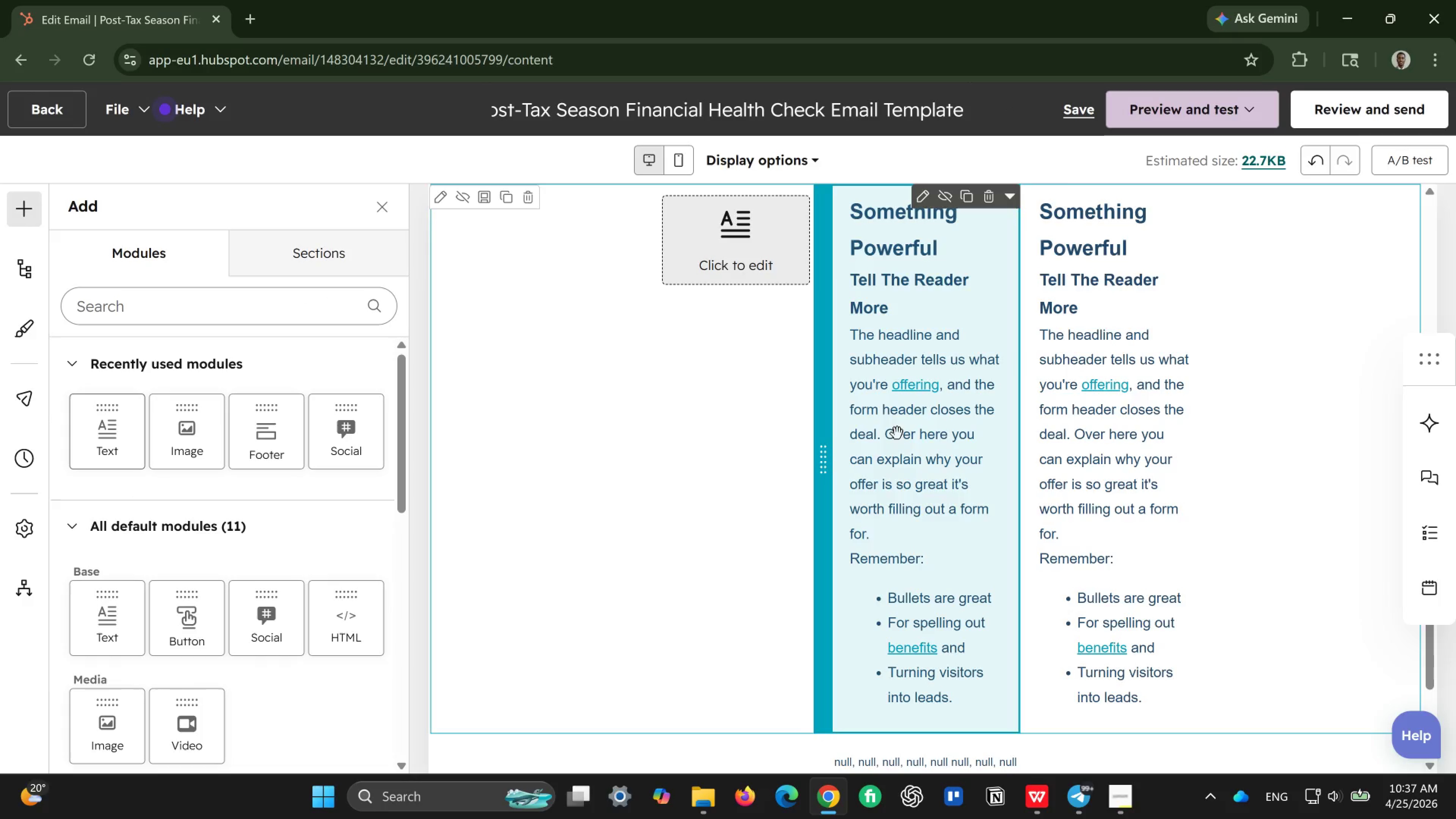 
double_click([897, 433])
 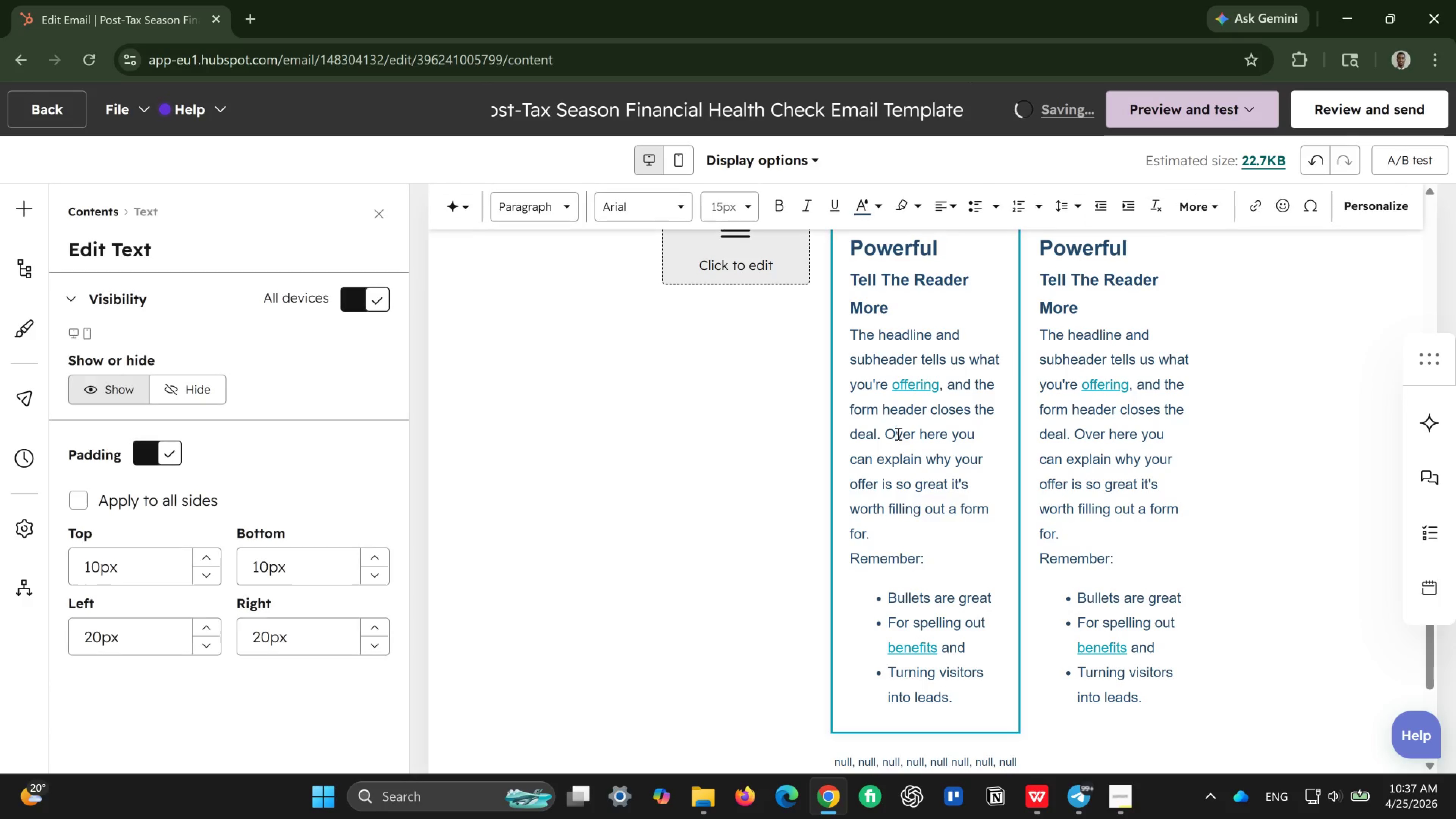 
key(Control+ControlLeft)
 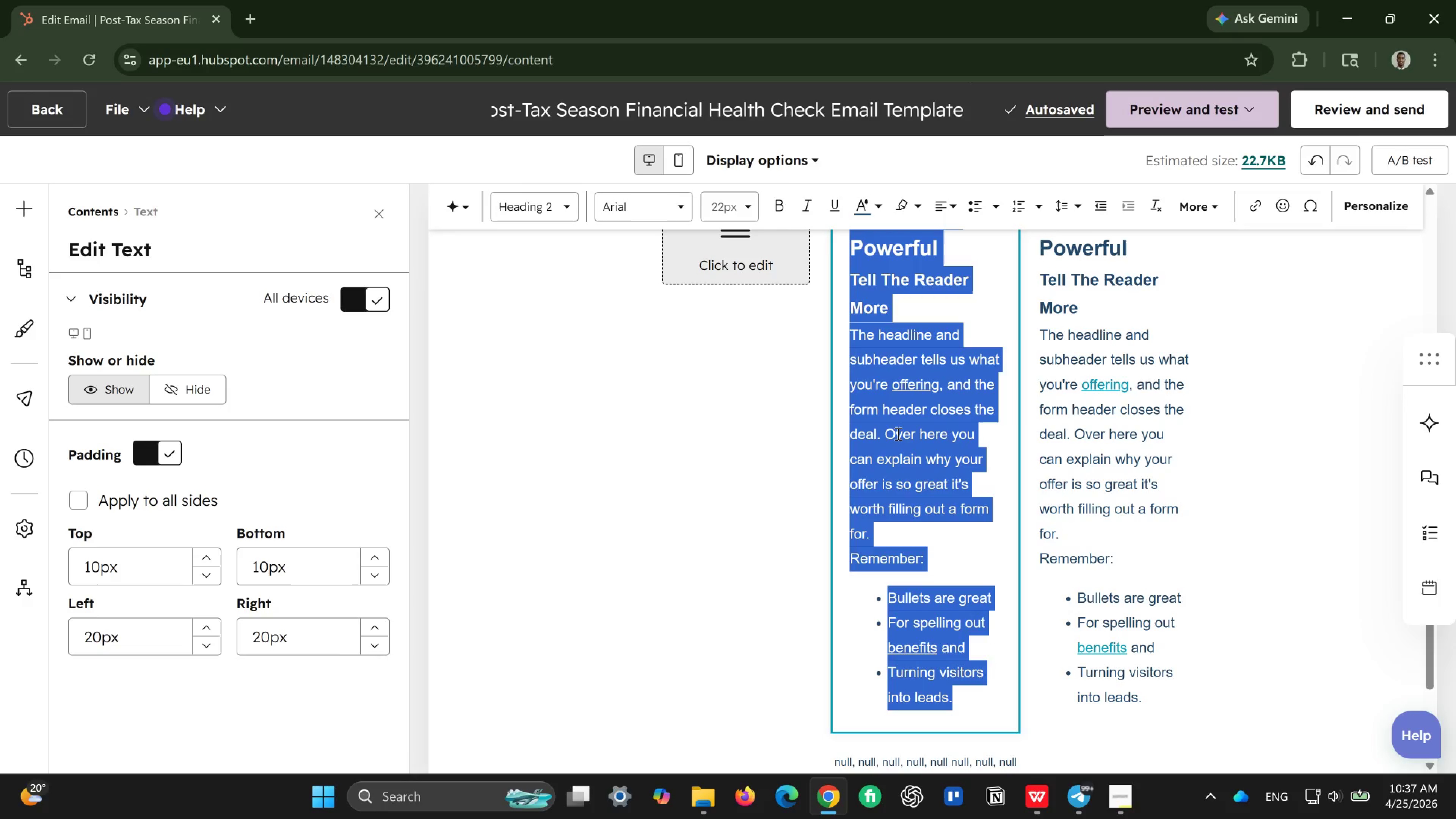 
key(Control+A)
 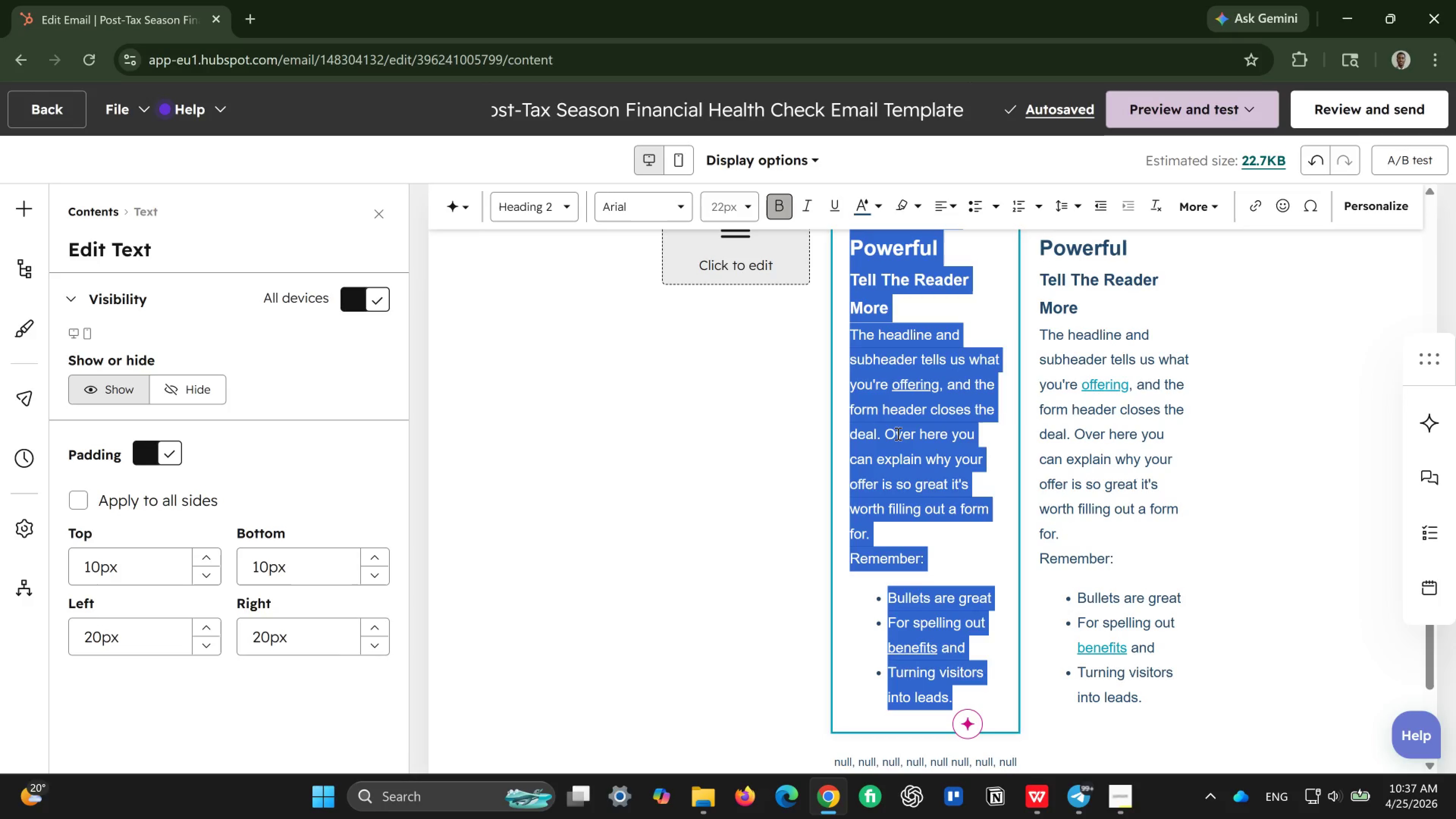 
key(Backspace)
 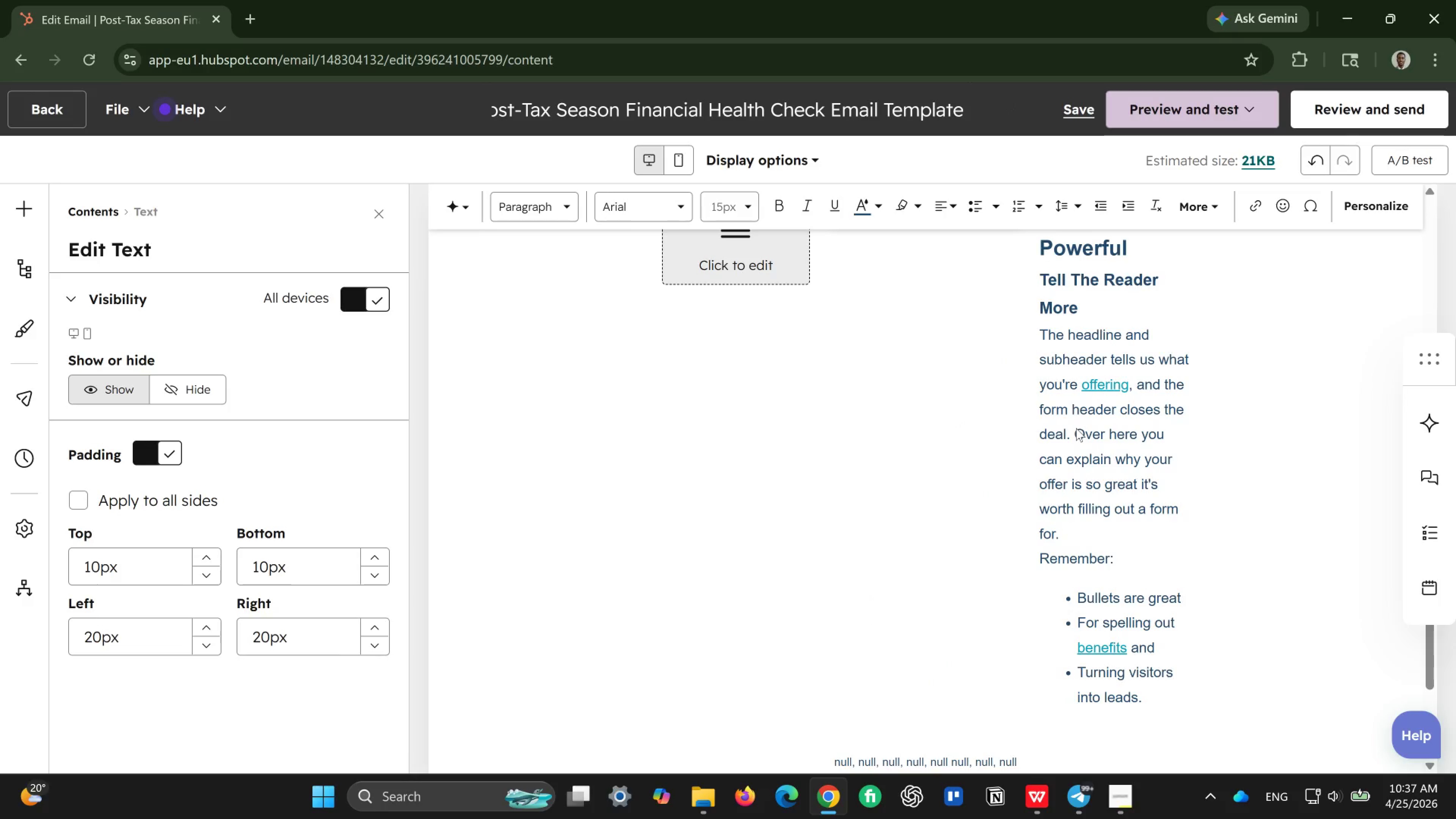 
double_click([1076, 428])
 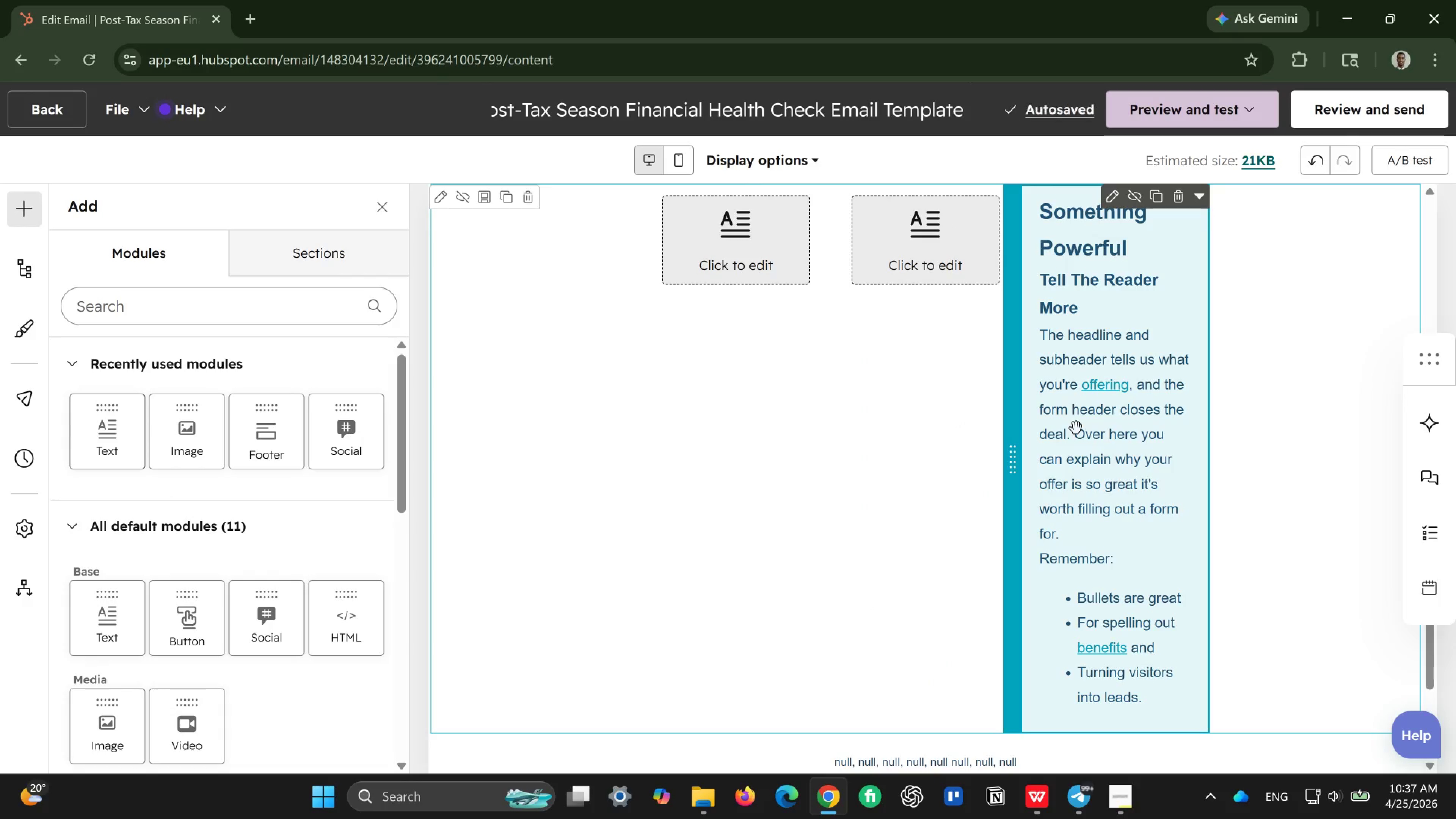 
double_click([1076, 428])
 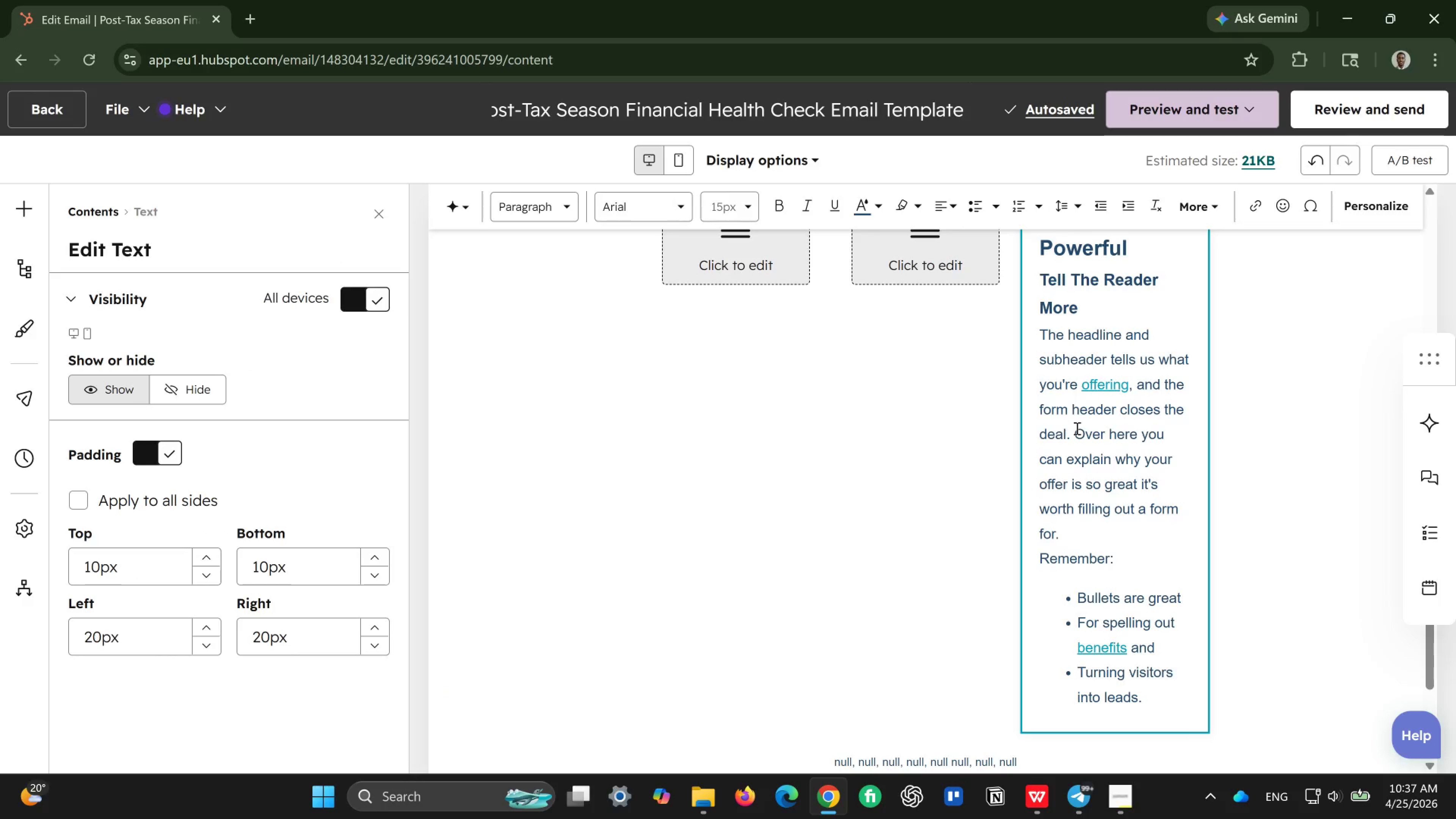 
key(Control+ControlLeft)
 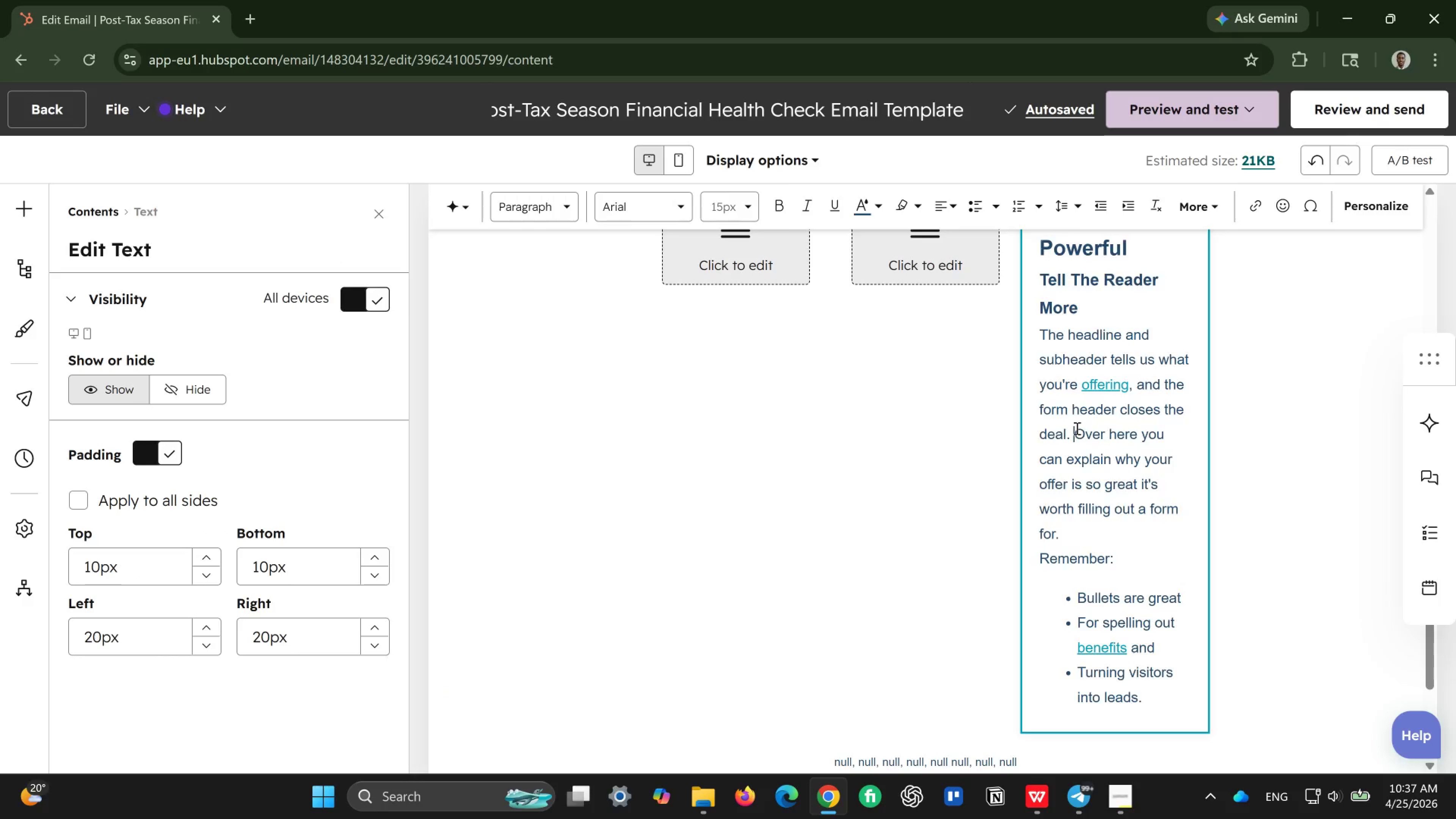 
key(Control+A)
 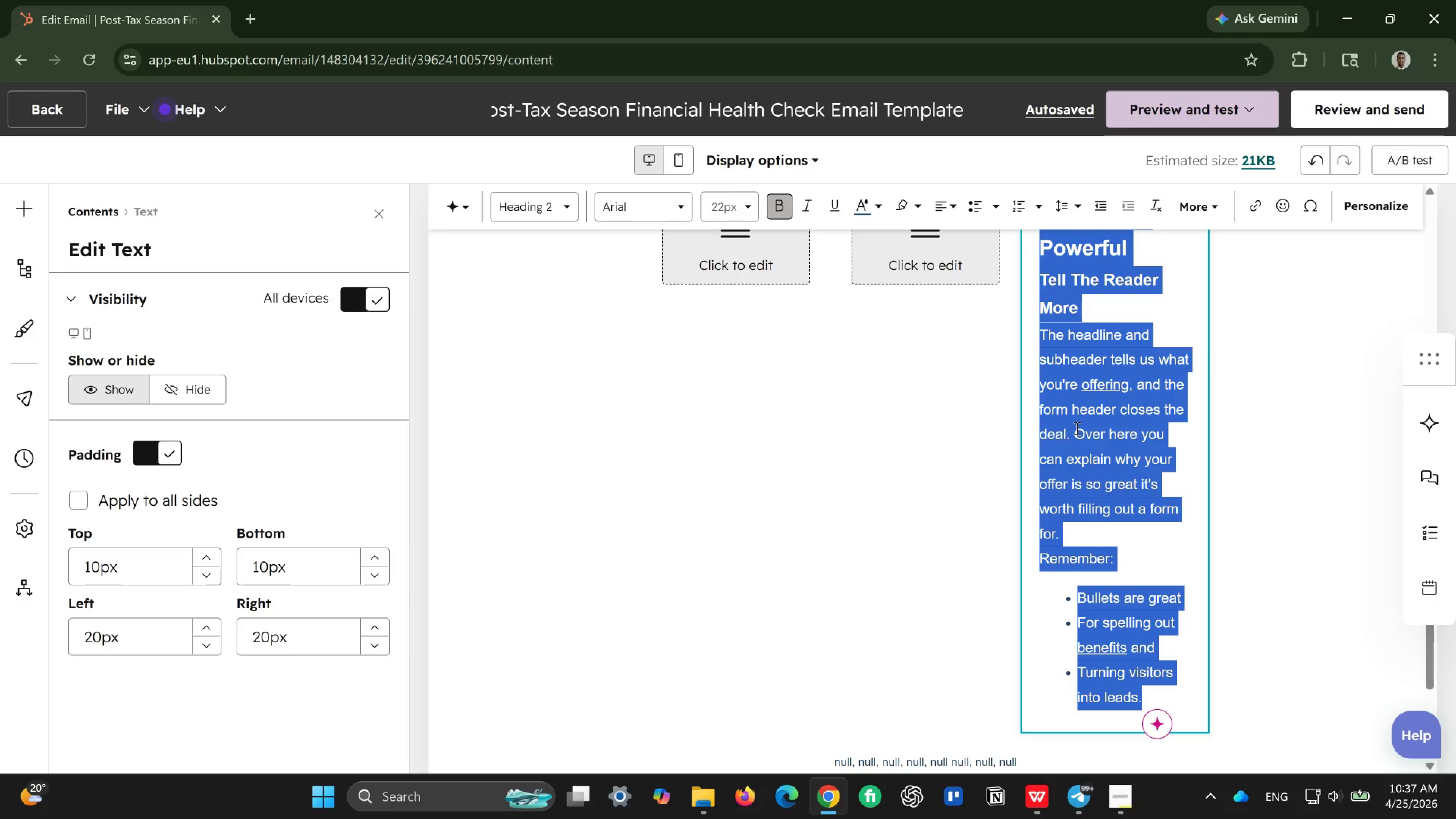 
key(Backspace)
 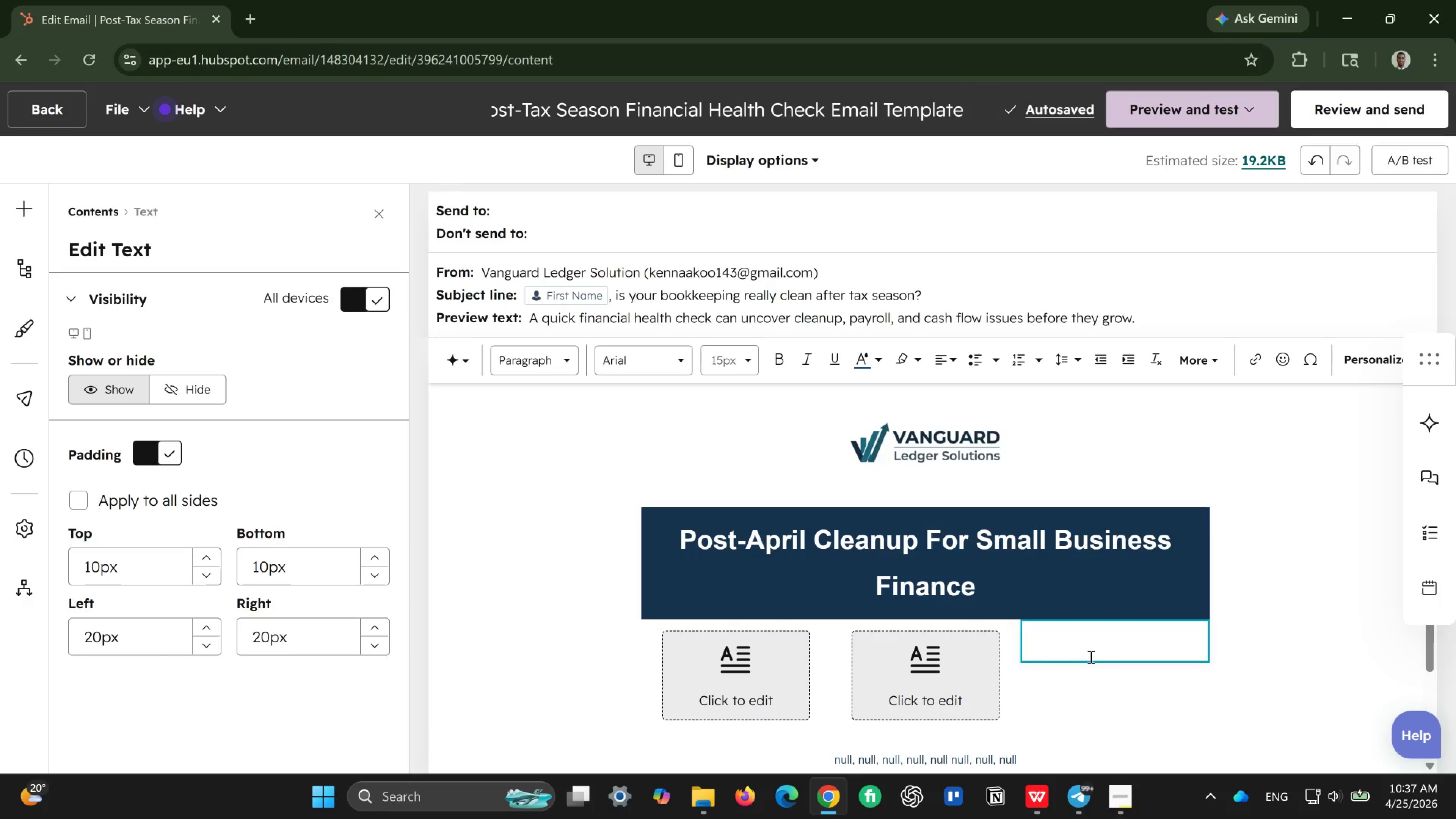 
wait(5.08)
 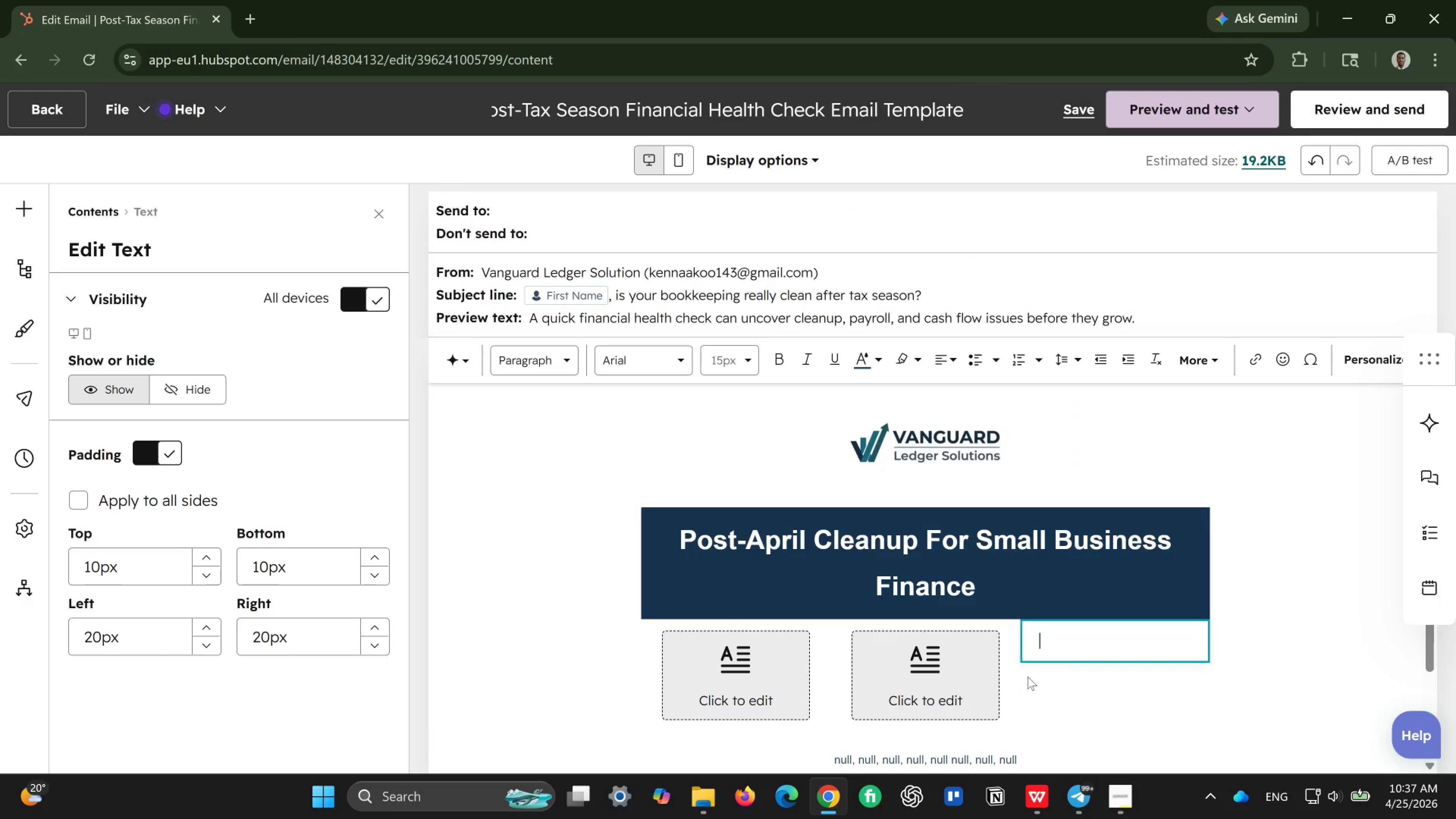 
left_click([742, 697])
 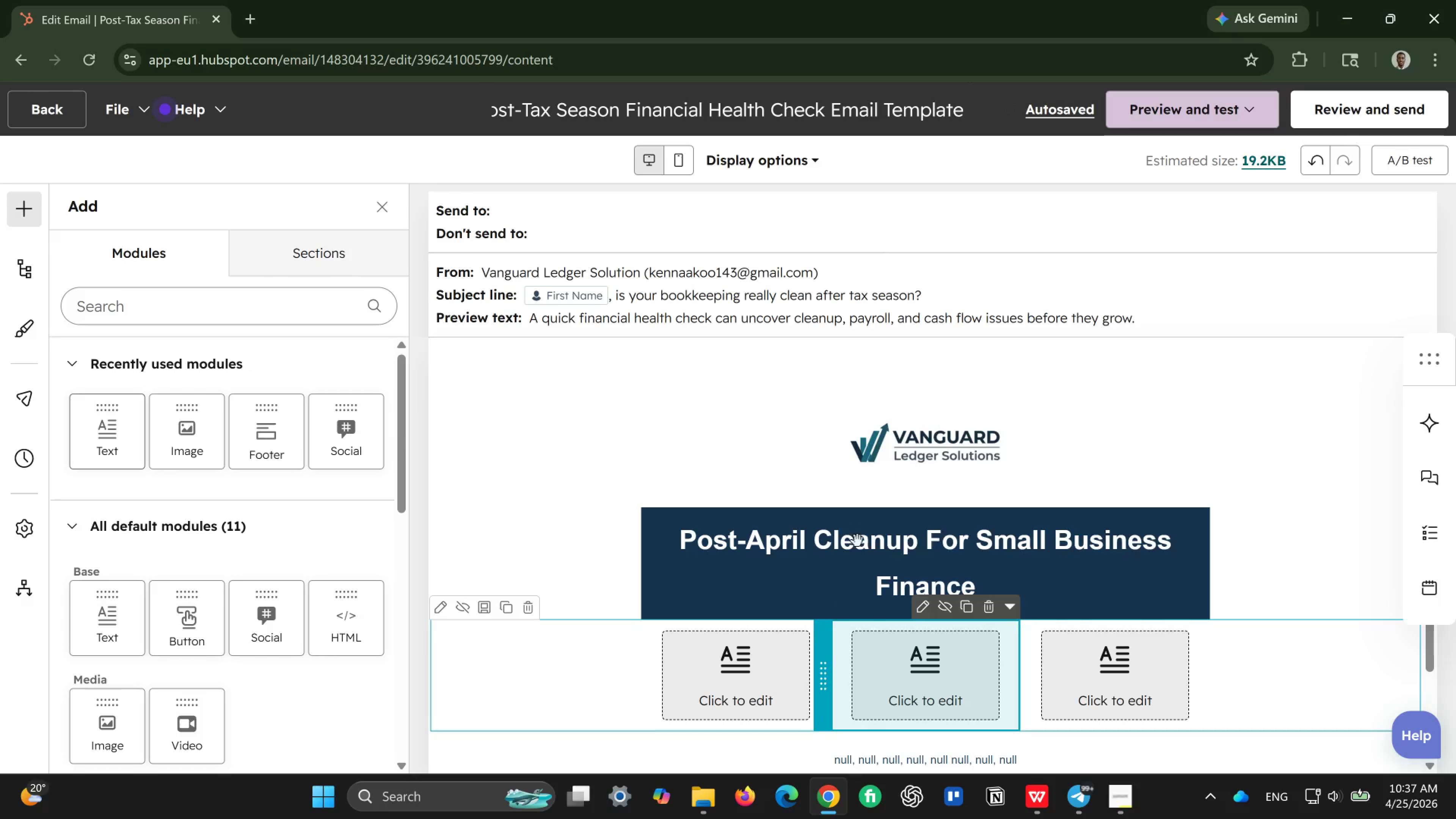 
scroll: coordinate [863, 717], scroll_direction: down, amount: 1.0
 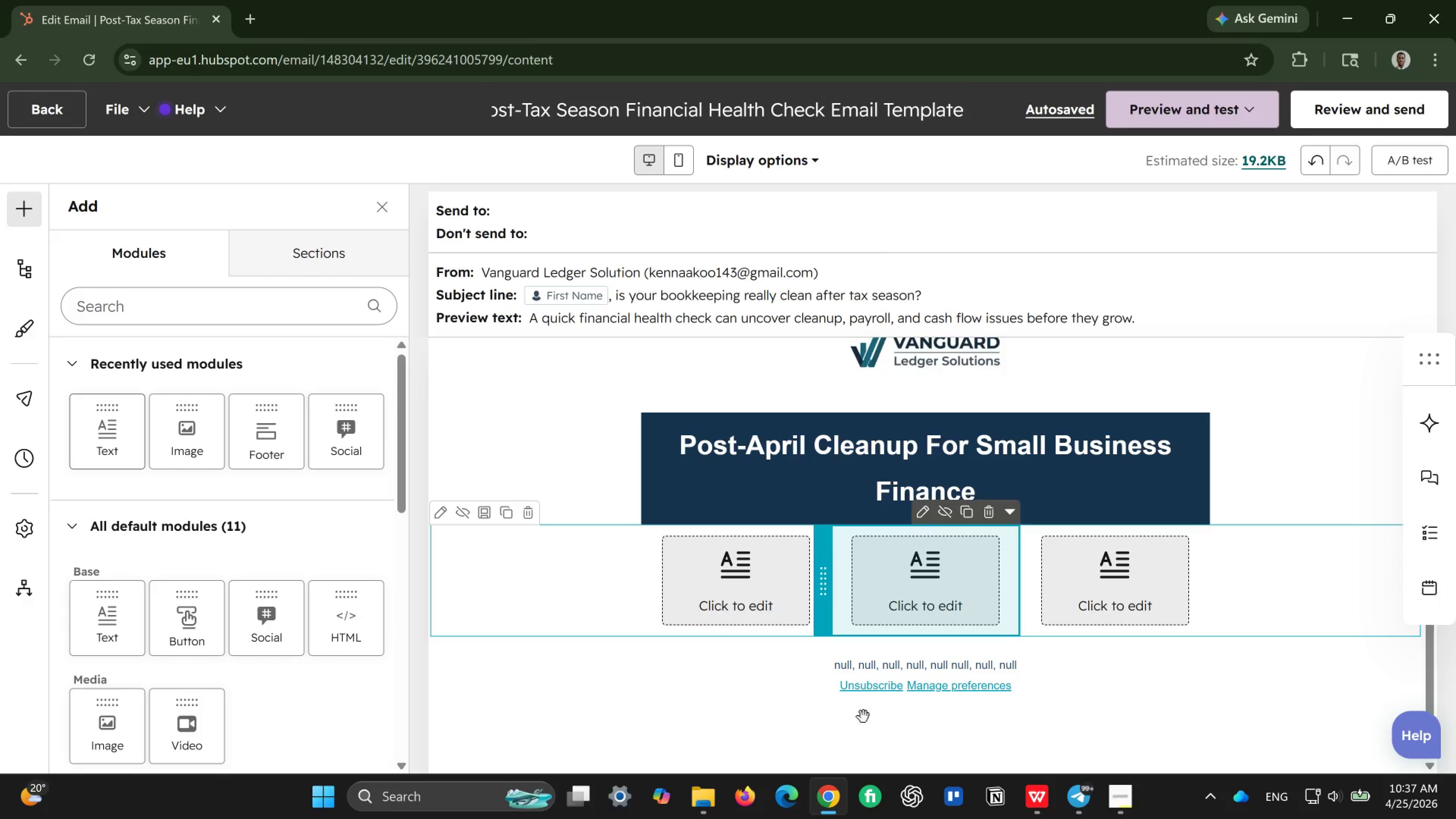 
wait(16.24)
 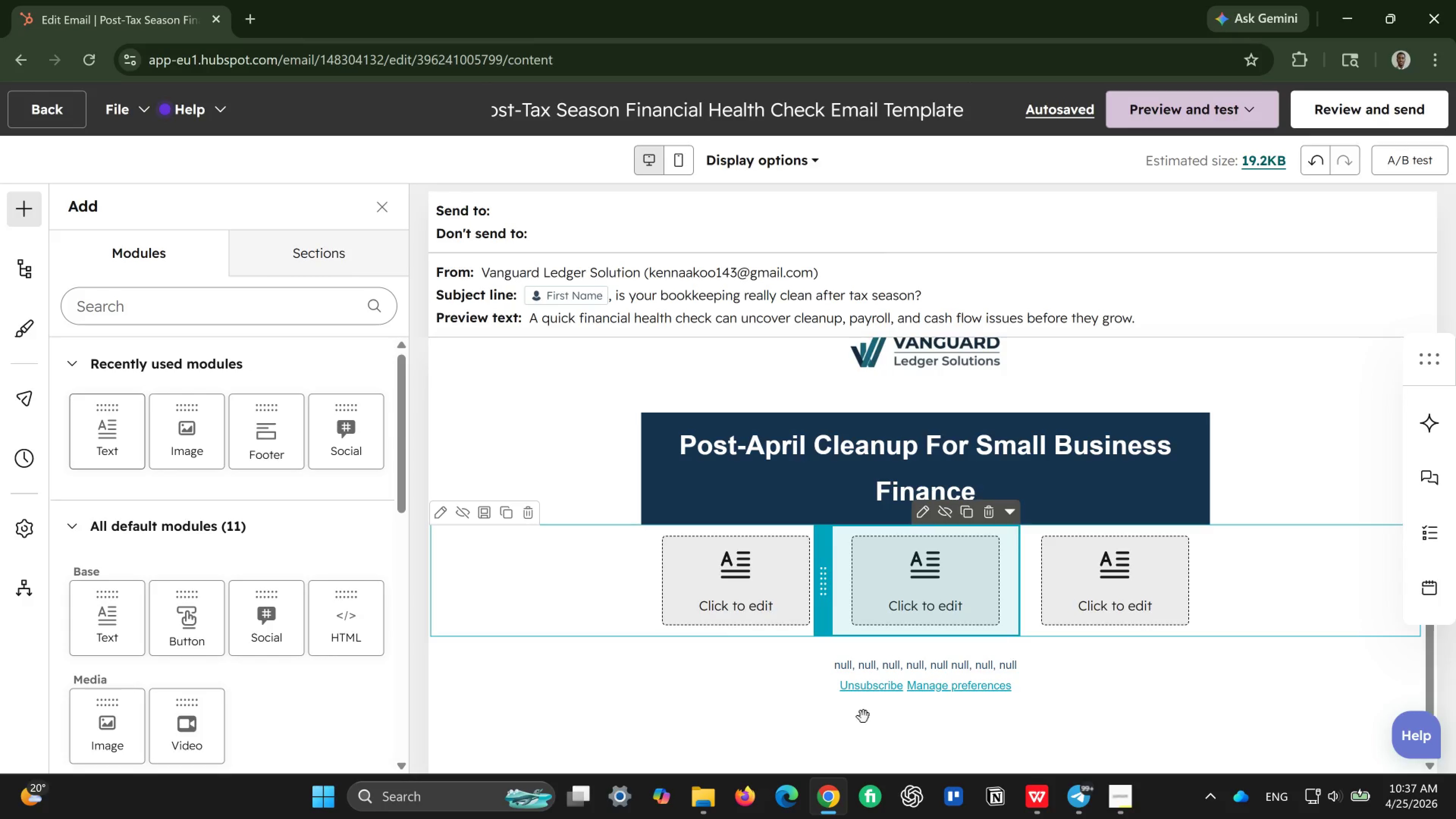 
scroll: coordinate [863, 717], scroll_direction: up, amount: 1.0
 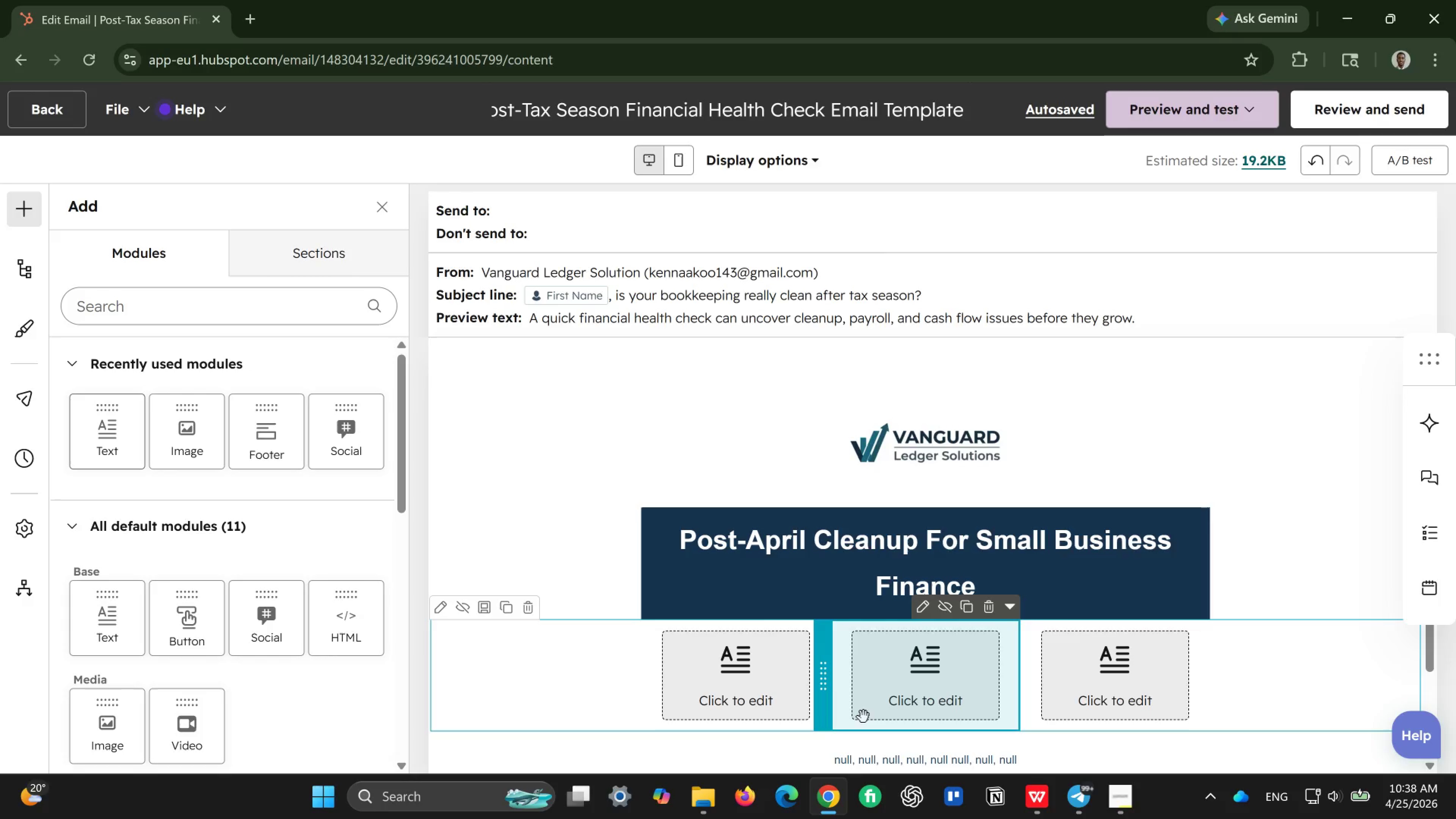 
wait(5.71)
 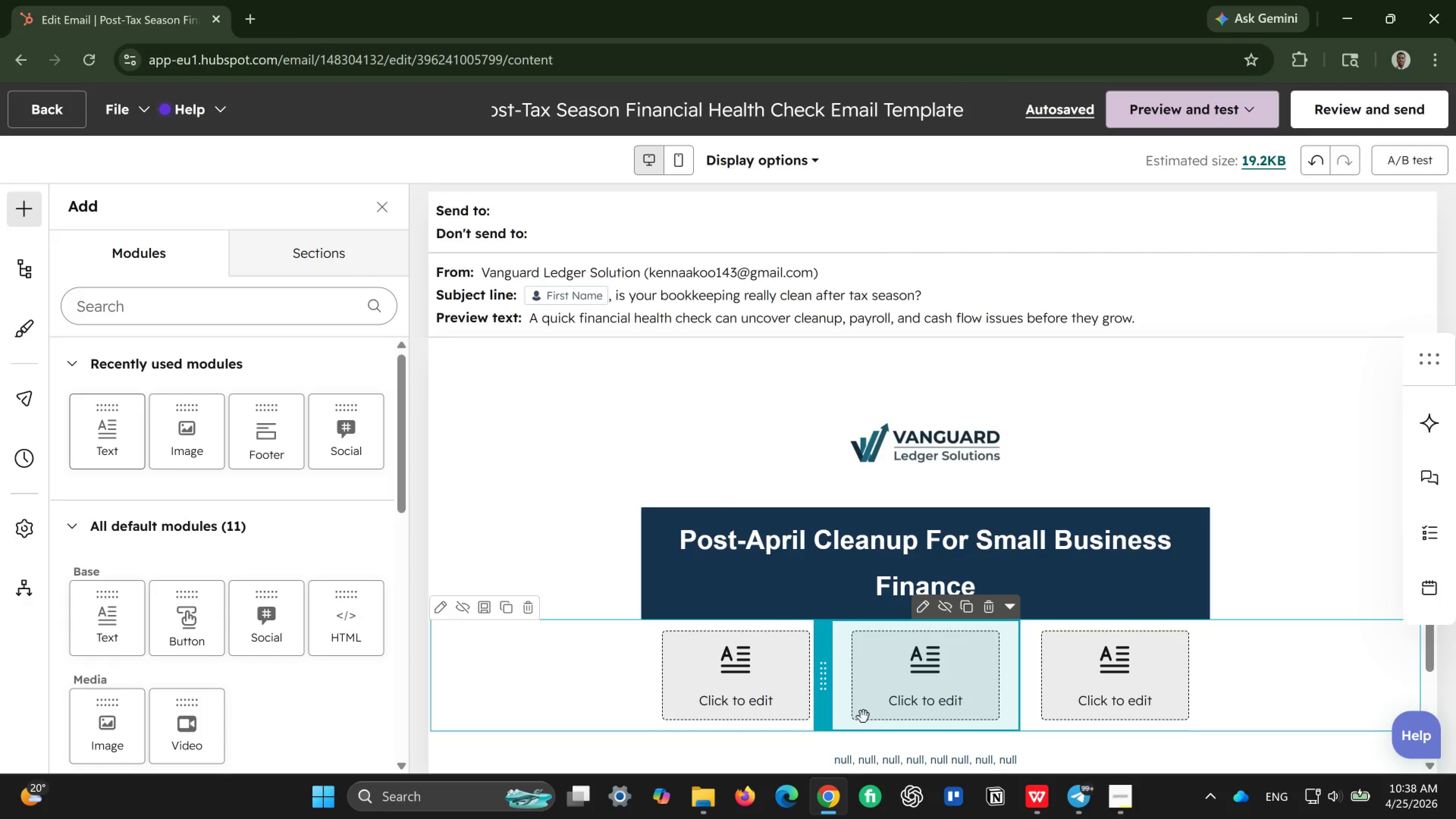 
left_click([776, 691])
 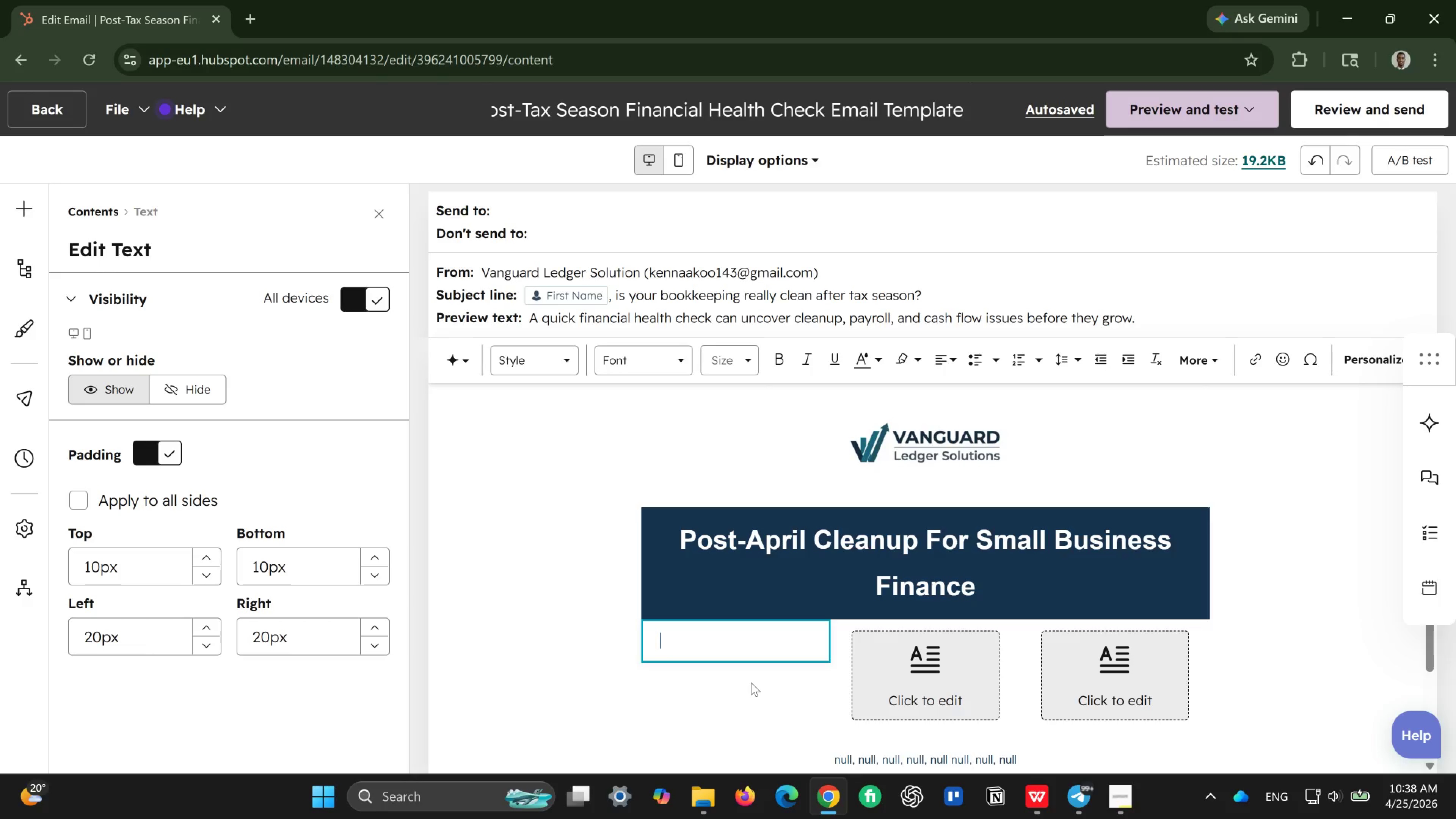 
wait(31.47)
 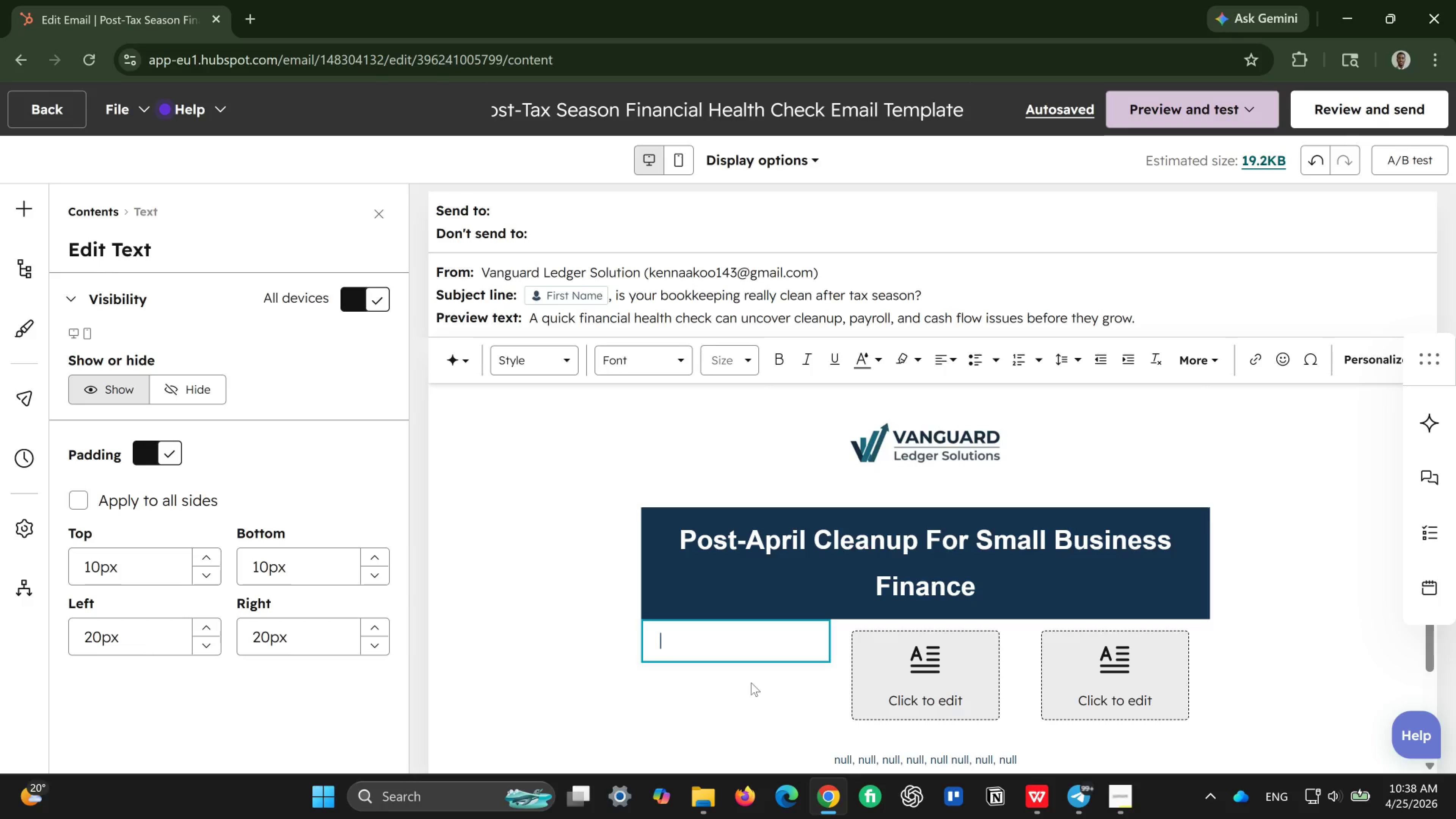 
left_click([917, 566])
 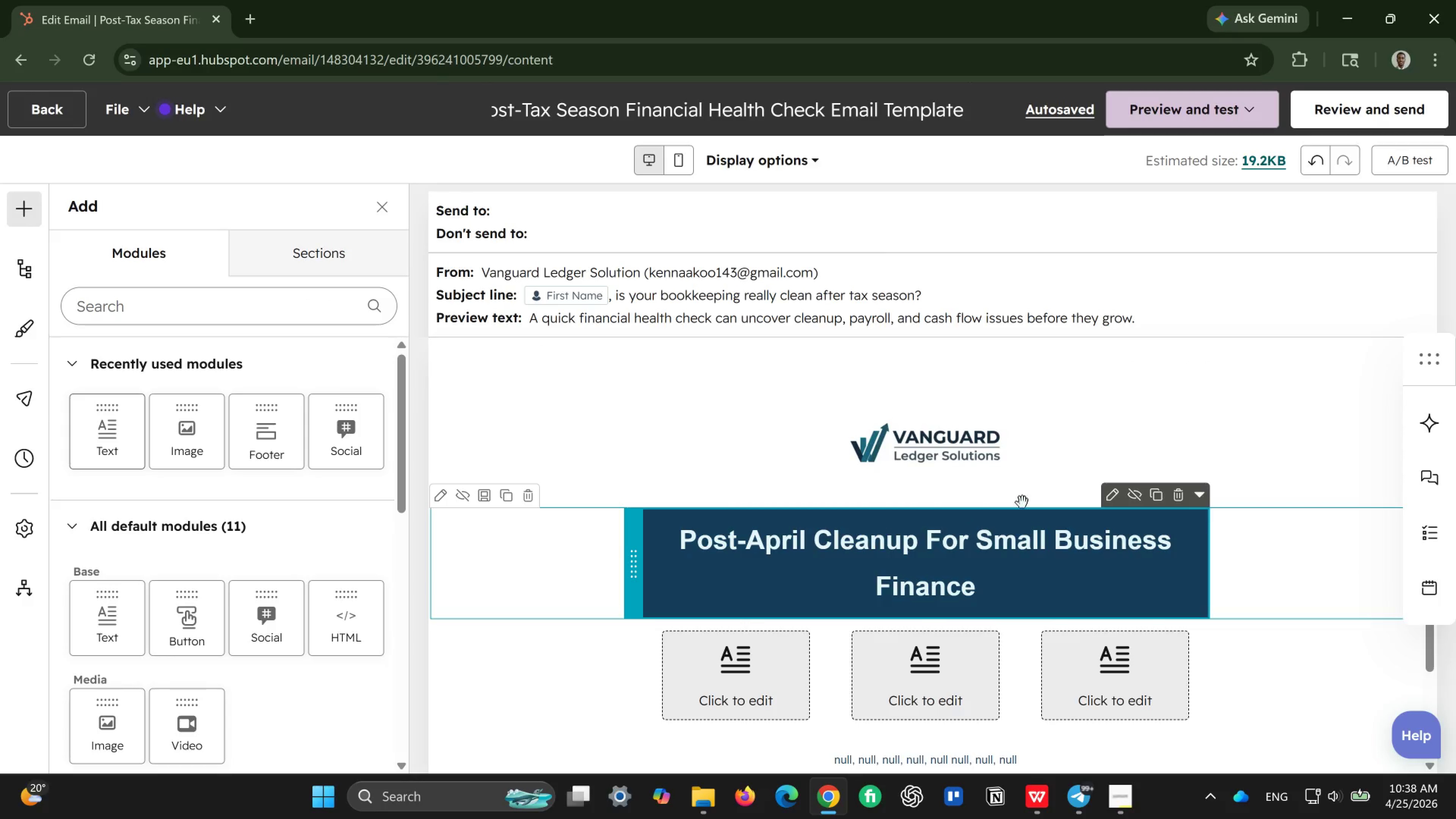 
left_click([1115, 497])
 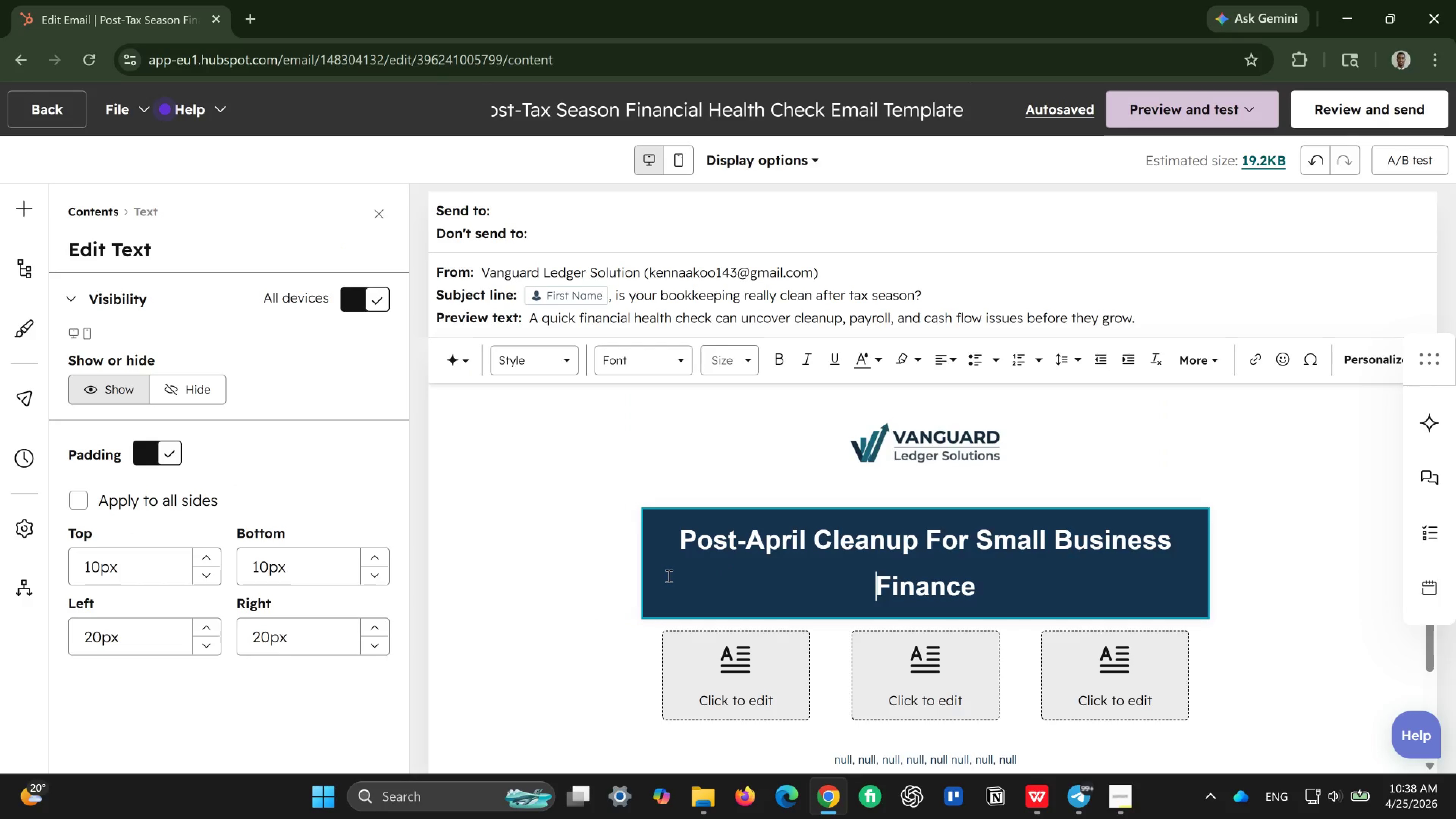 
wait(7.53)
 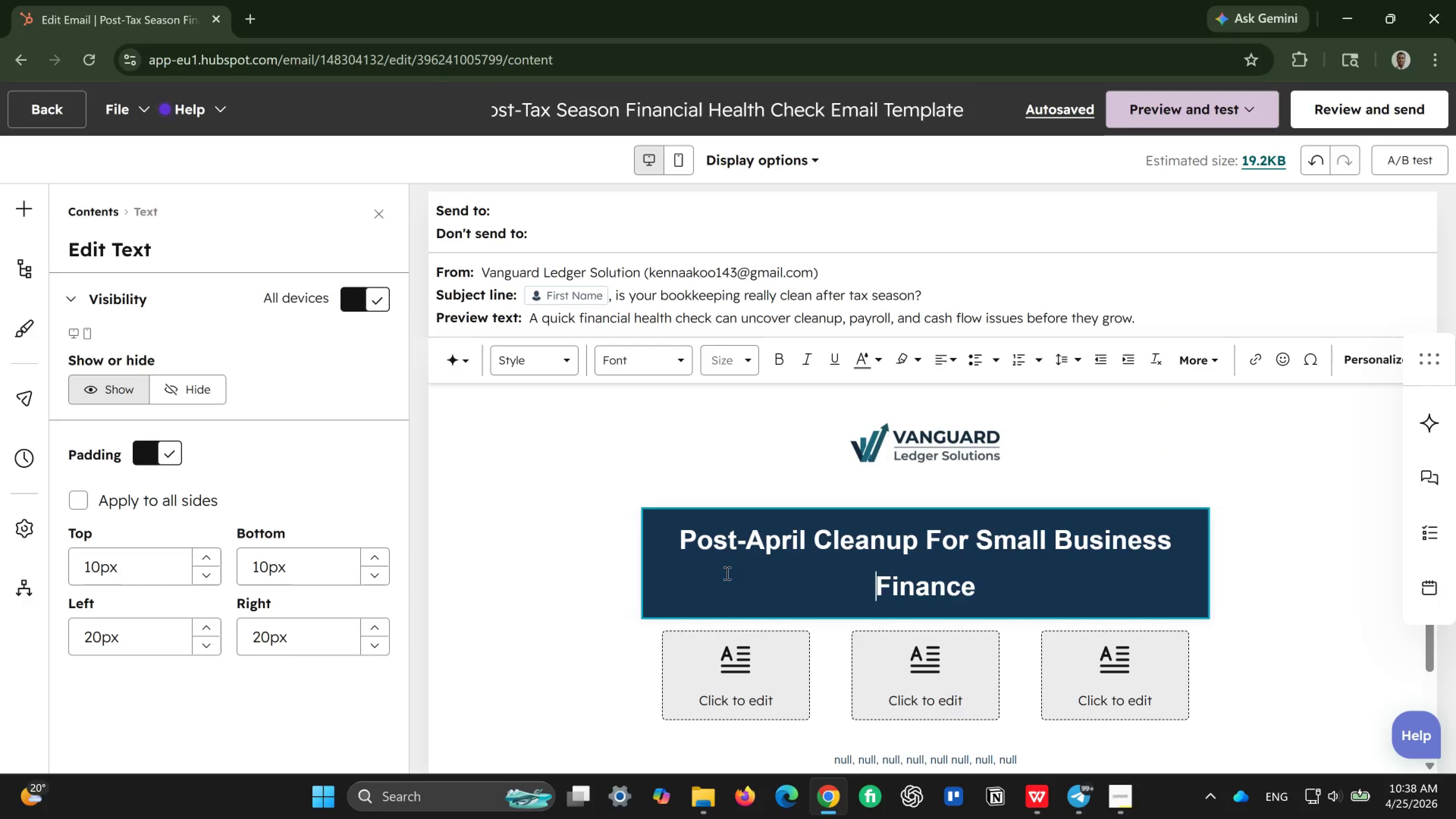 
left_click([633, 552])
 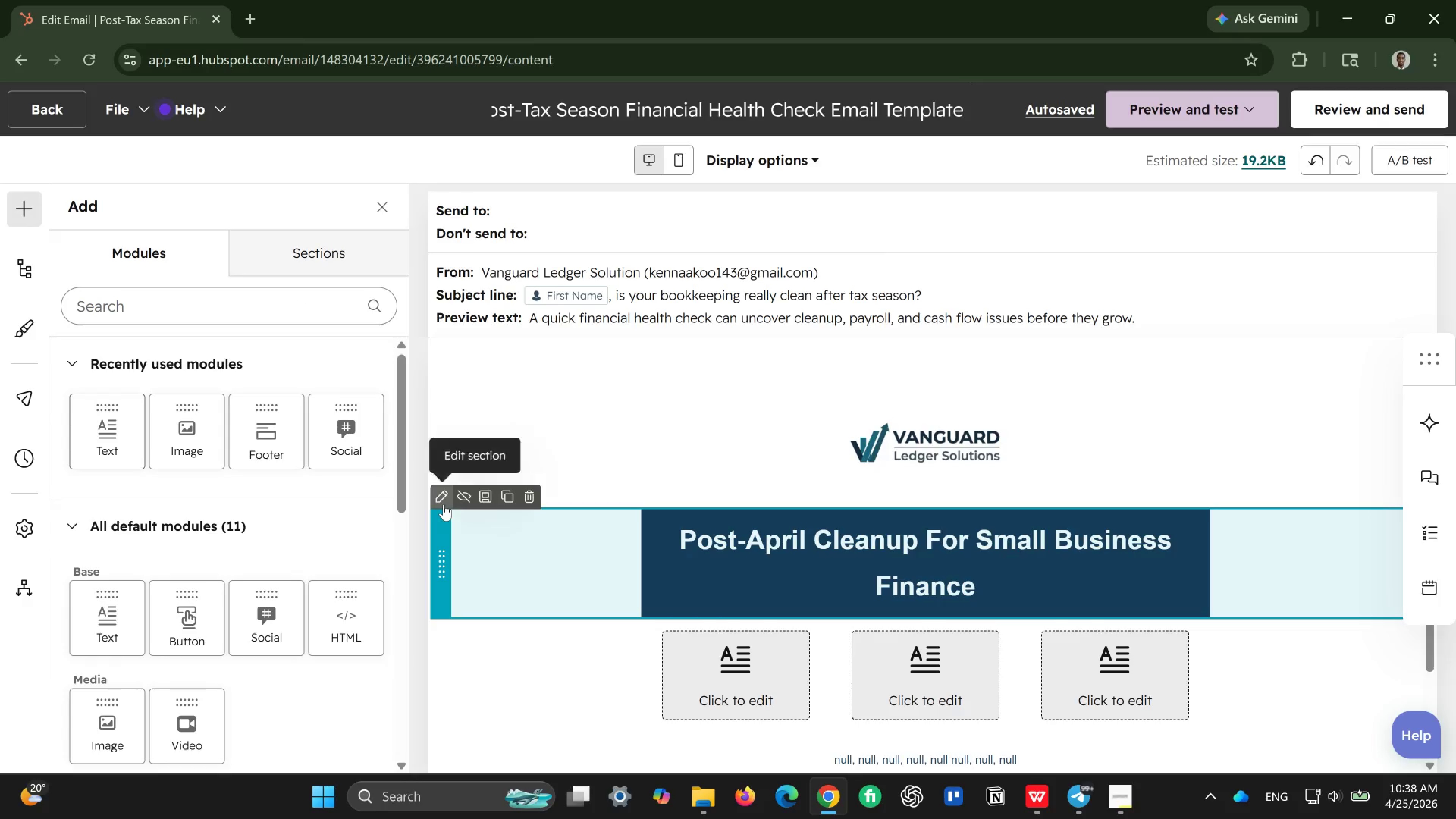 
left_click([444, 504])
 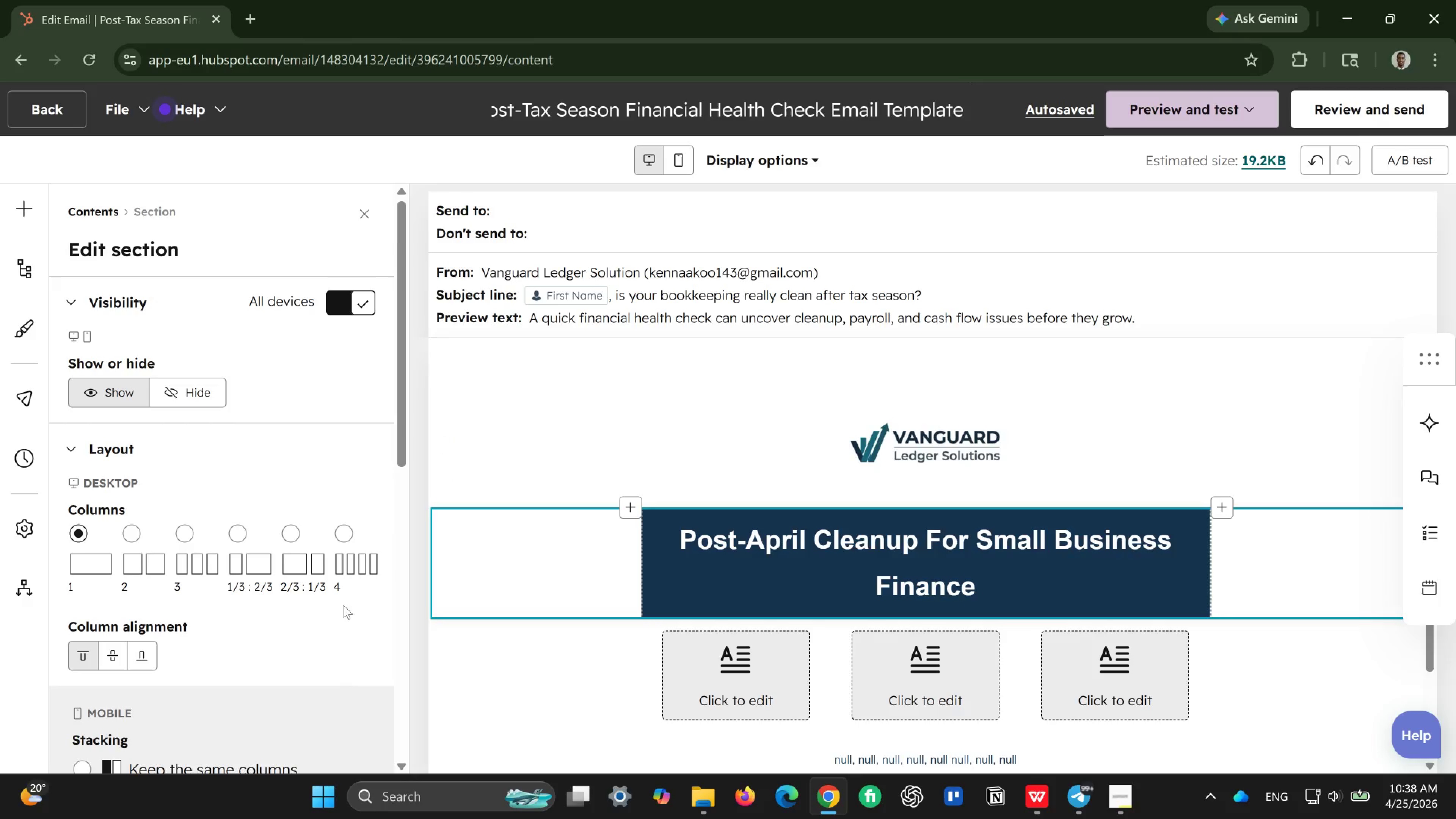 
scroll: coordinate [214, 683], scroll_direction: down, amount: 4.0
 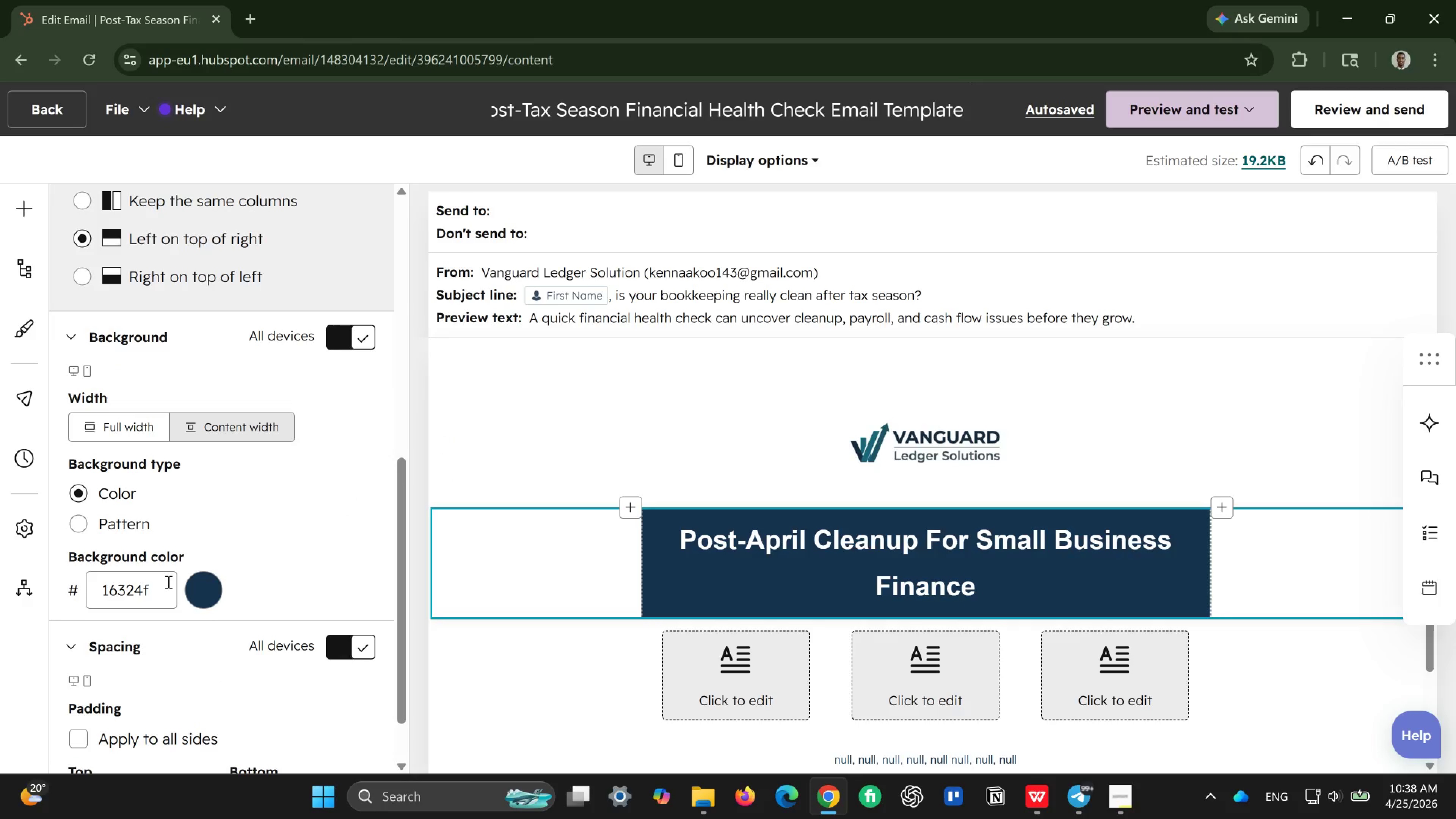 
left_click_drag(start_coordinate=[165, 586], to_coordinate=[100, 598])
 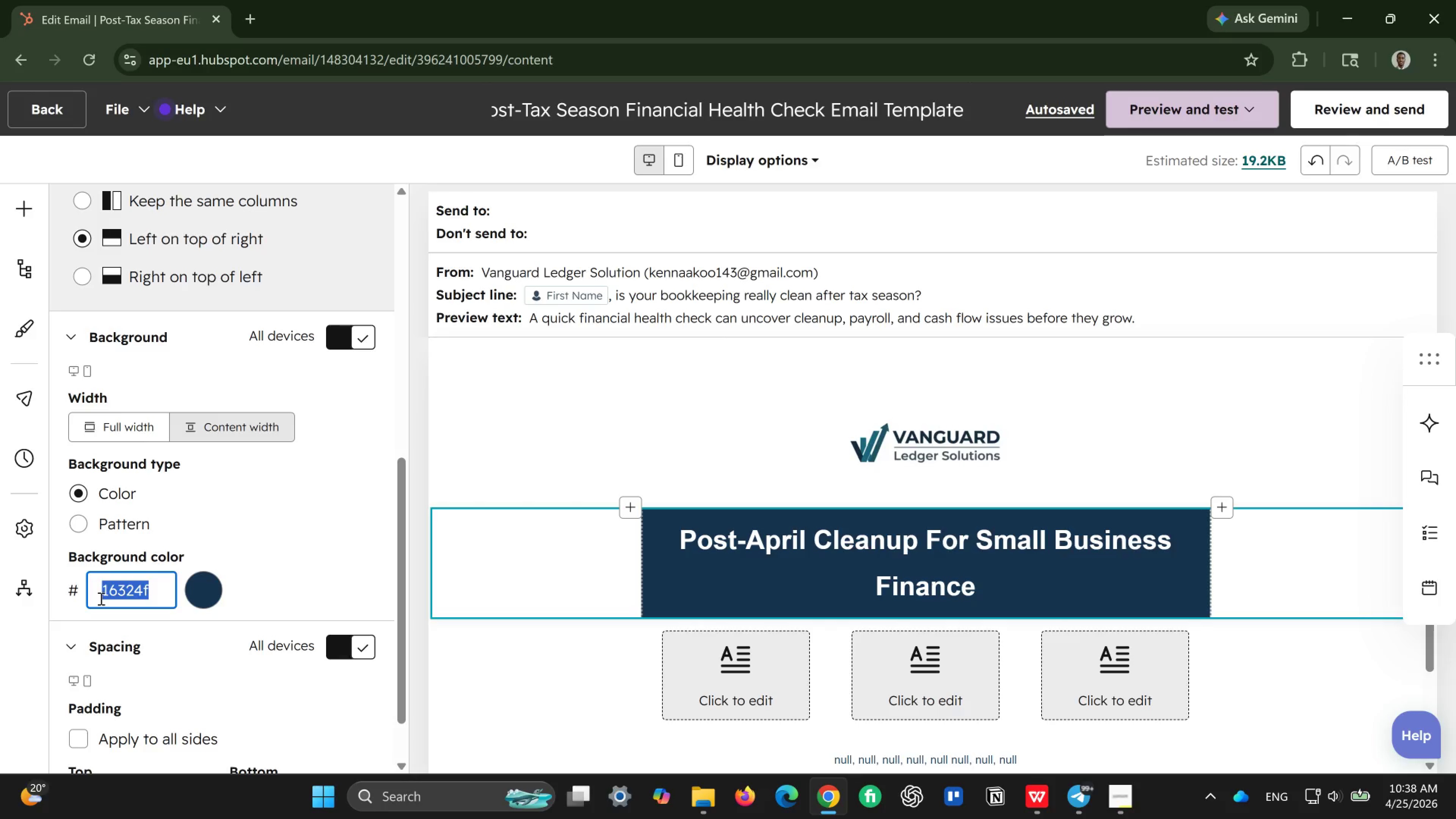 
type(ffffff)
 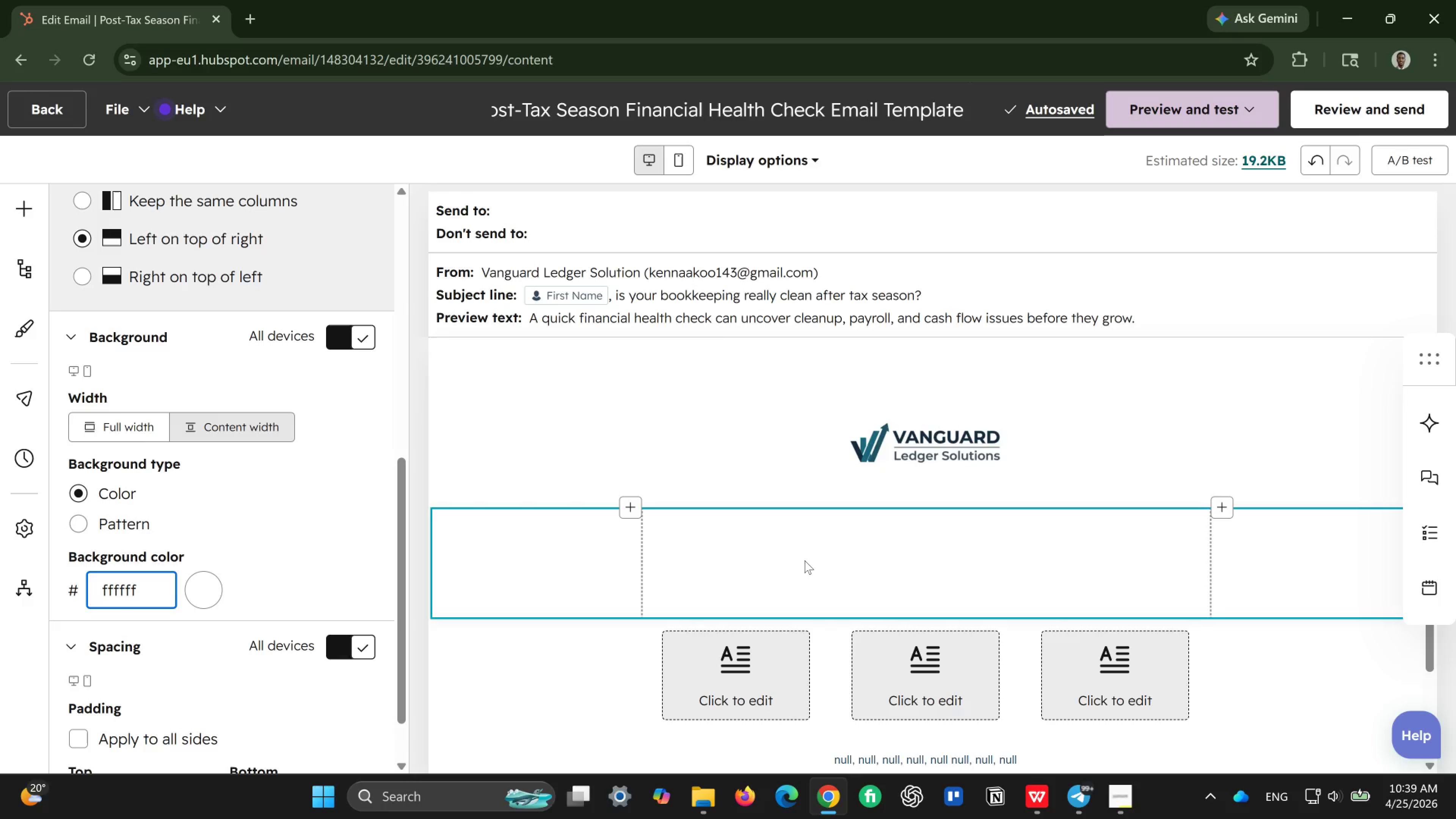 
wait(11.11)
 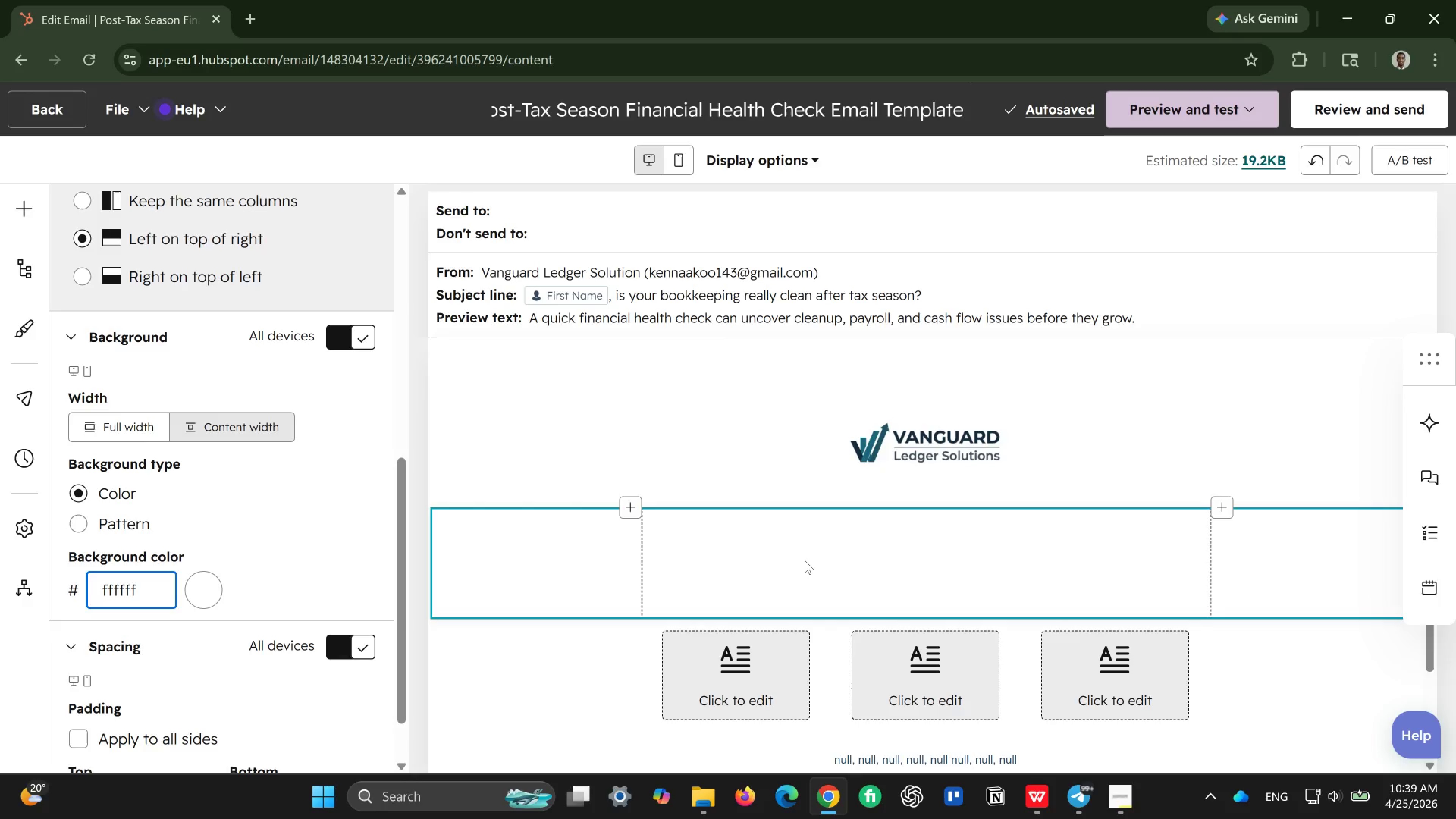 
scroll: coordinate [276, 545], scroll_direction: up, amount: 1.0
 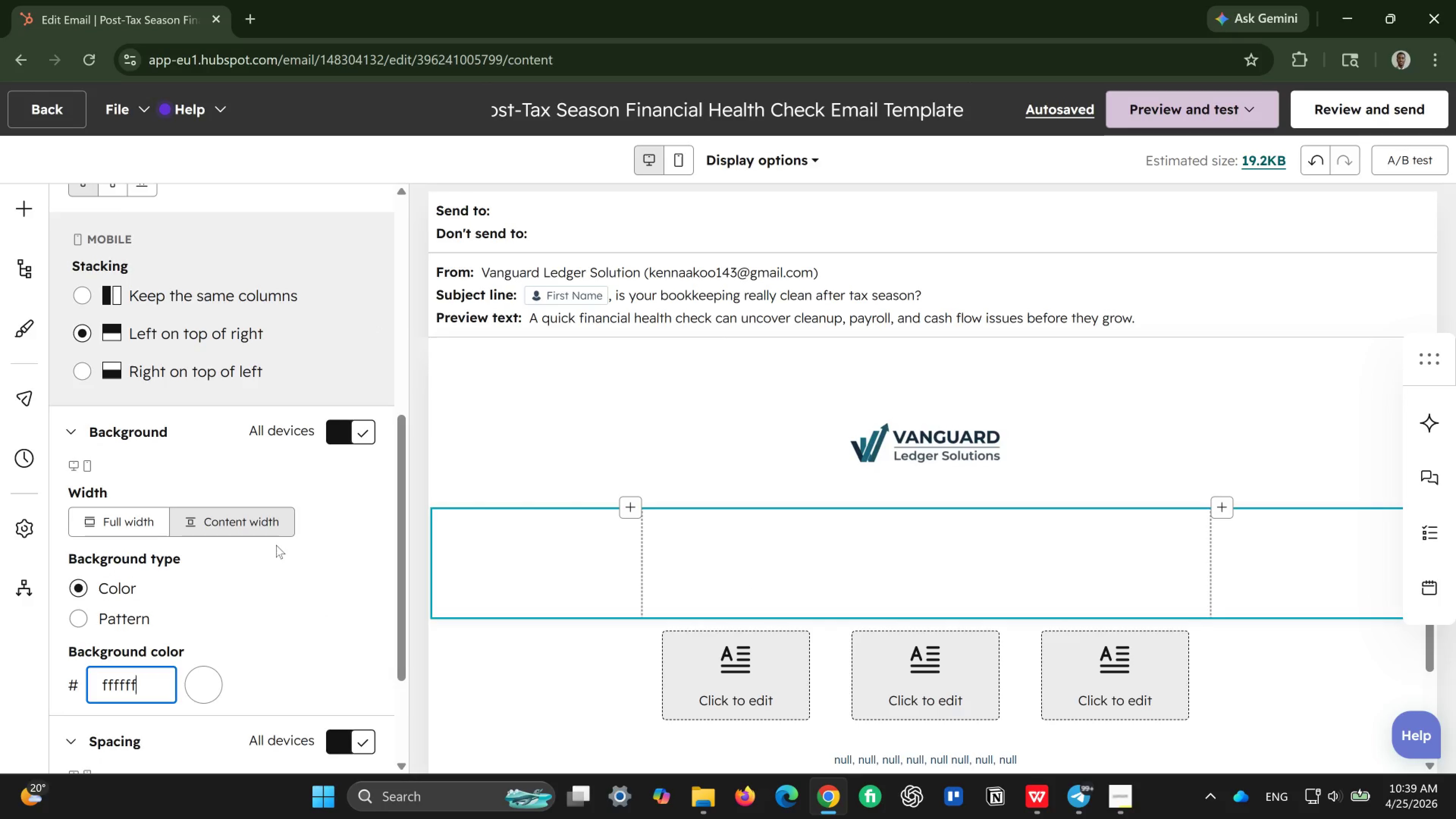 
scroll: coordinate [276, 545], scroll_direction: down, amount: 4.0
 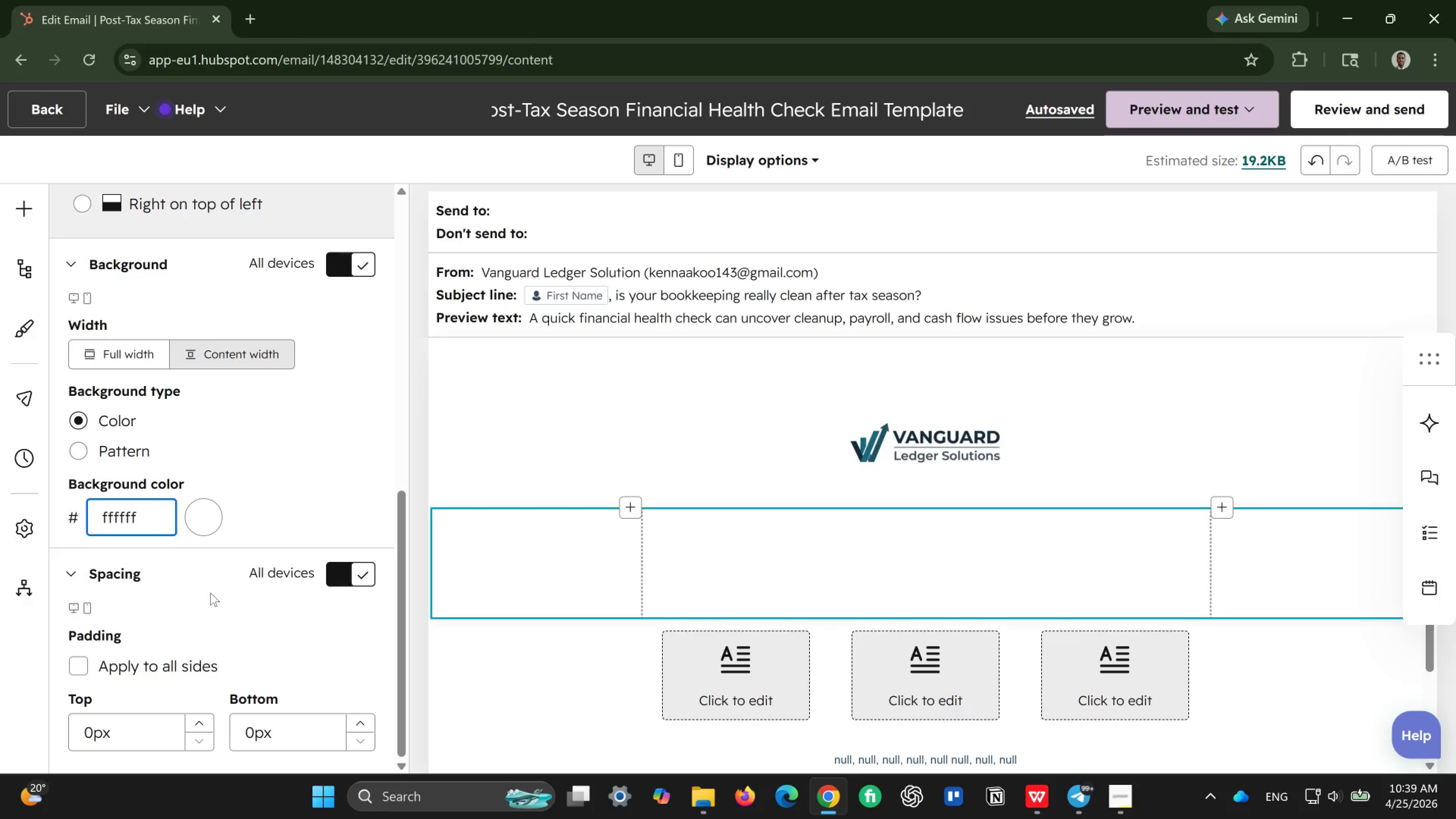 
wait(5.34)
 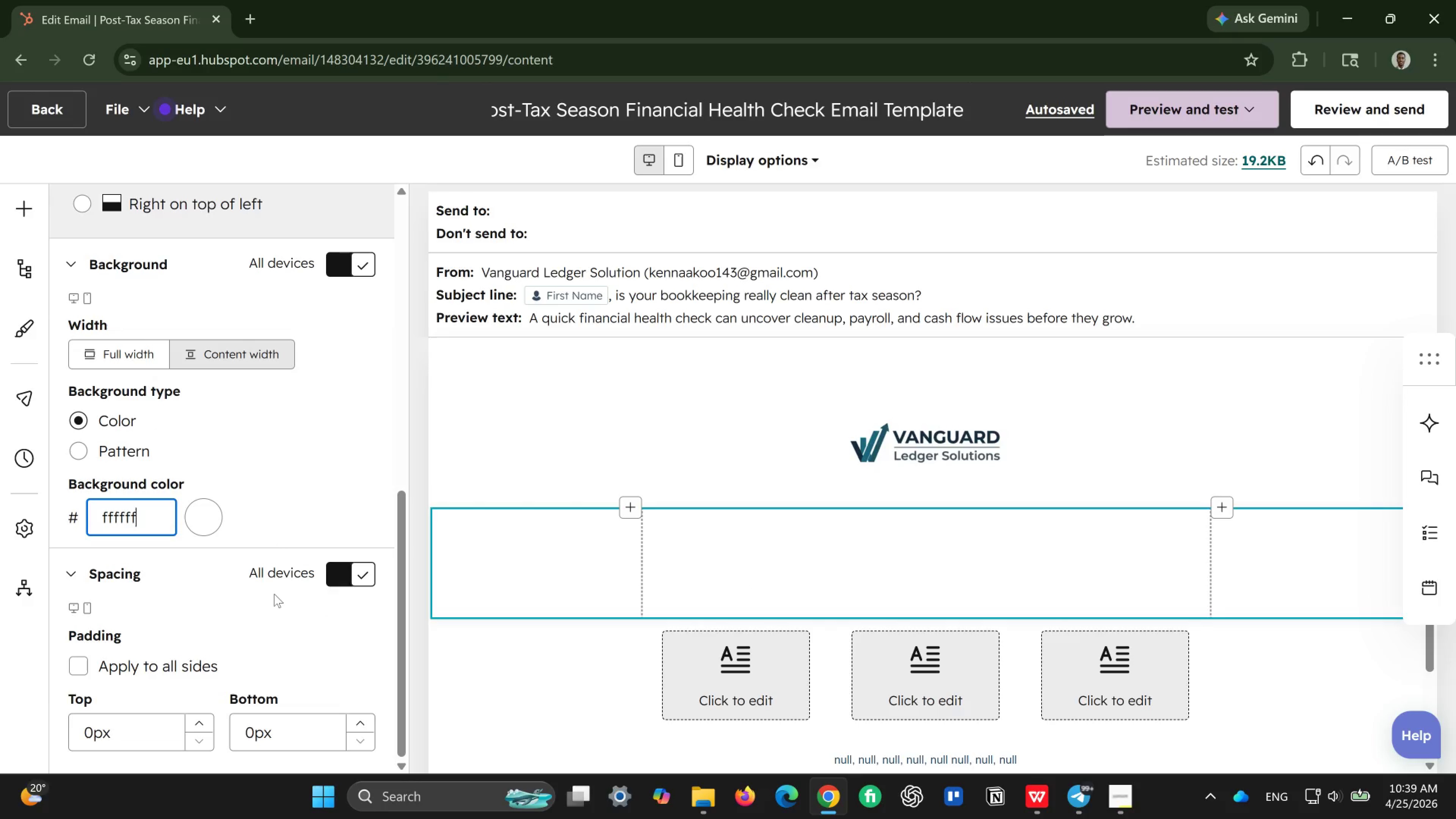 
scroll: coordinate [279, 513], scroll_direction: up, amount: 8.0
 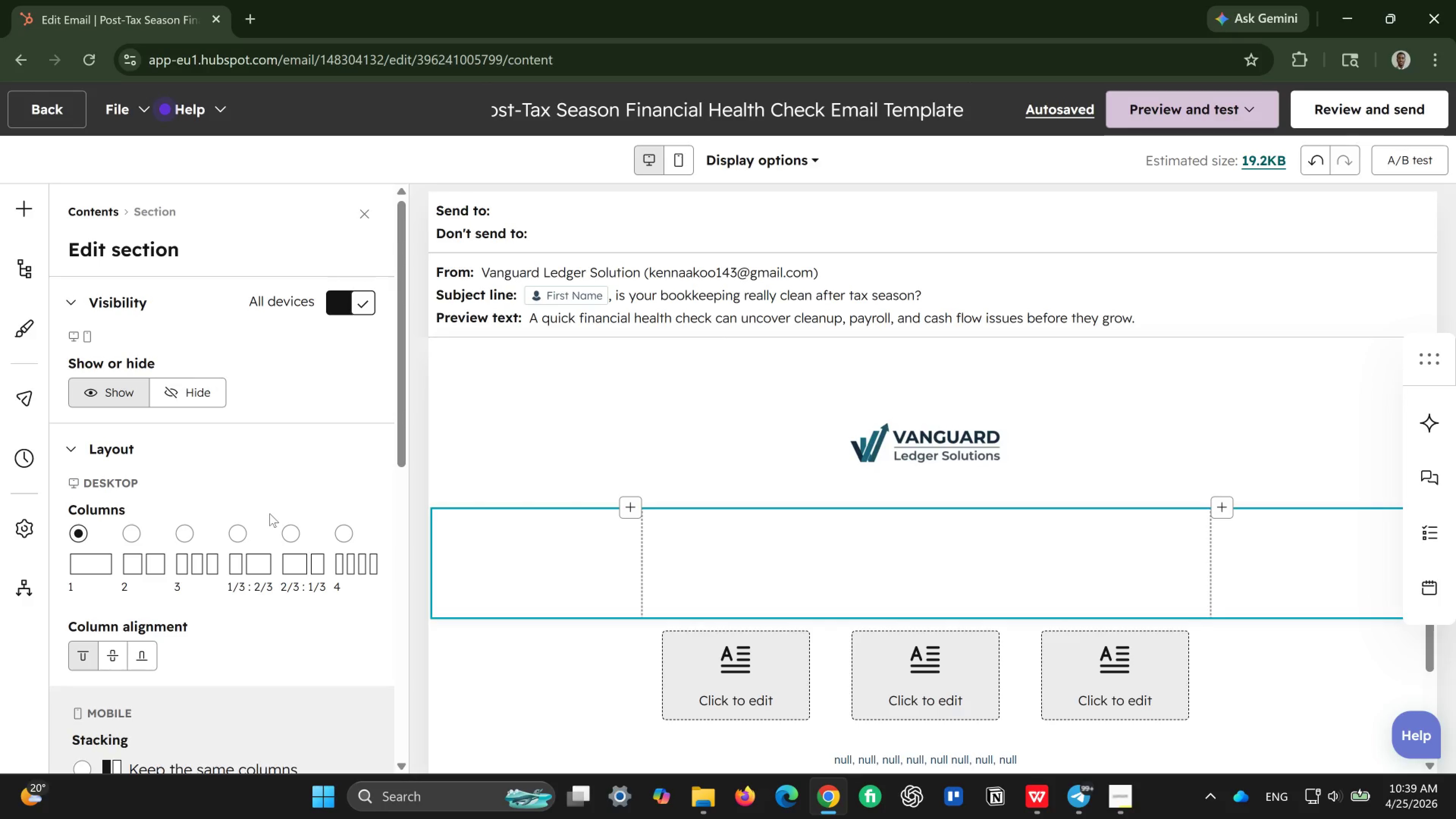 
scroll: coordinate [270, 513], scroll_direction: down, amount: 4.0
 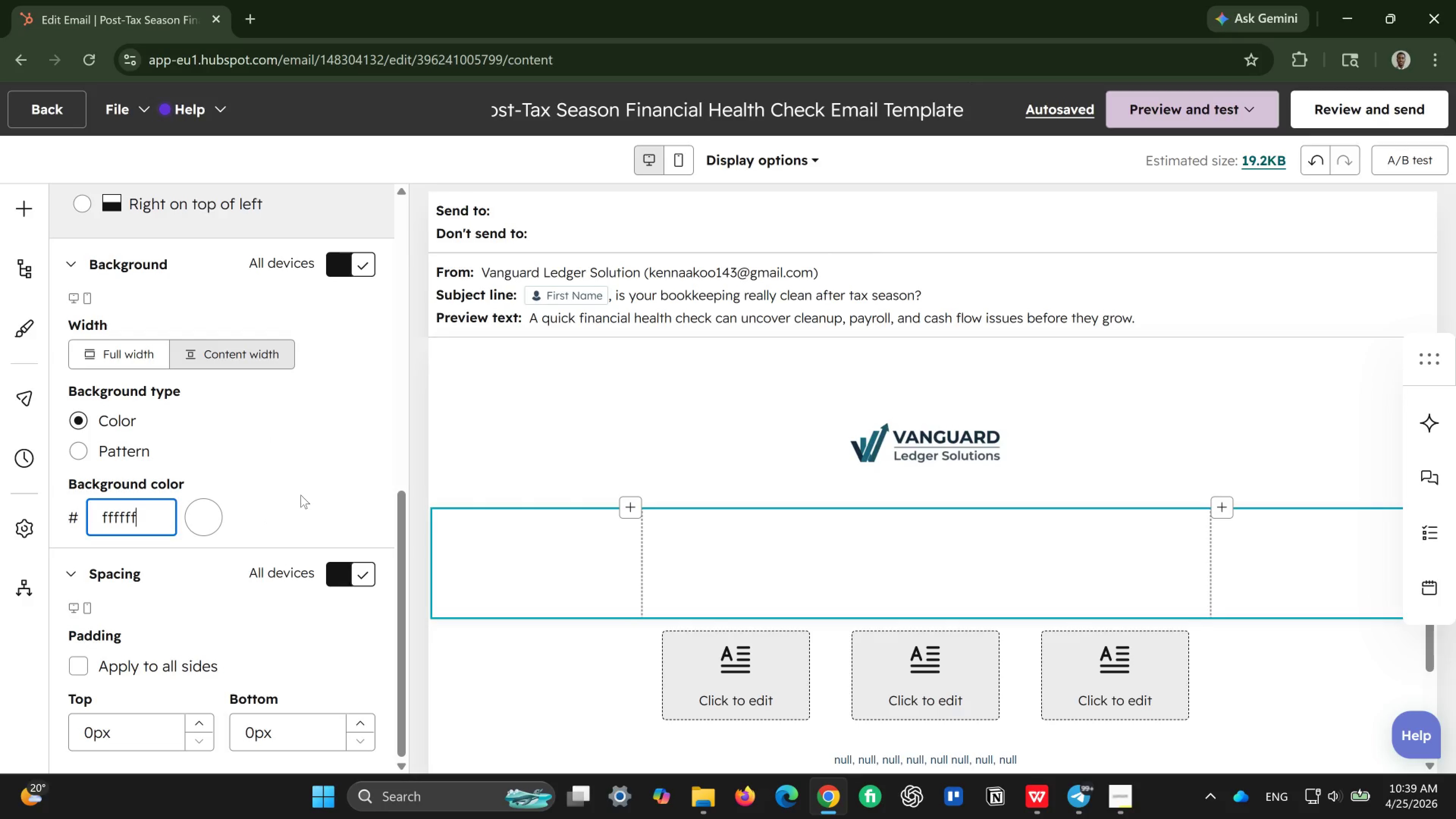 
wait(5.42)
 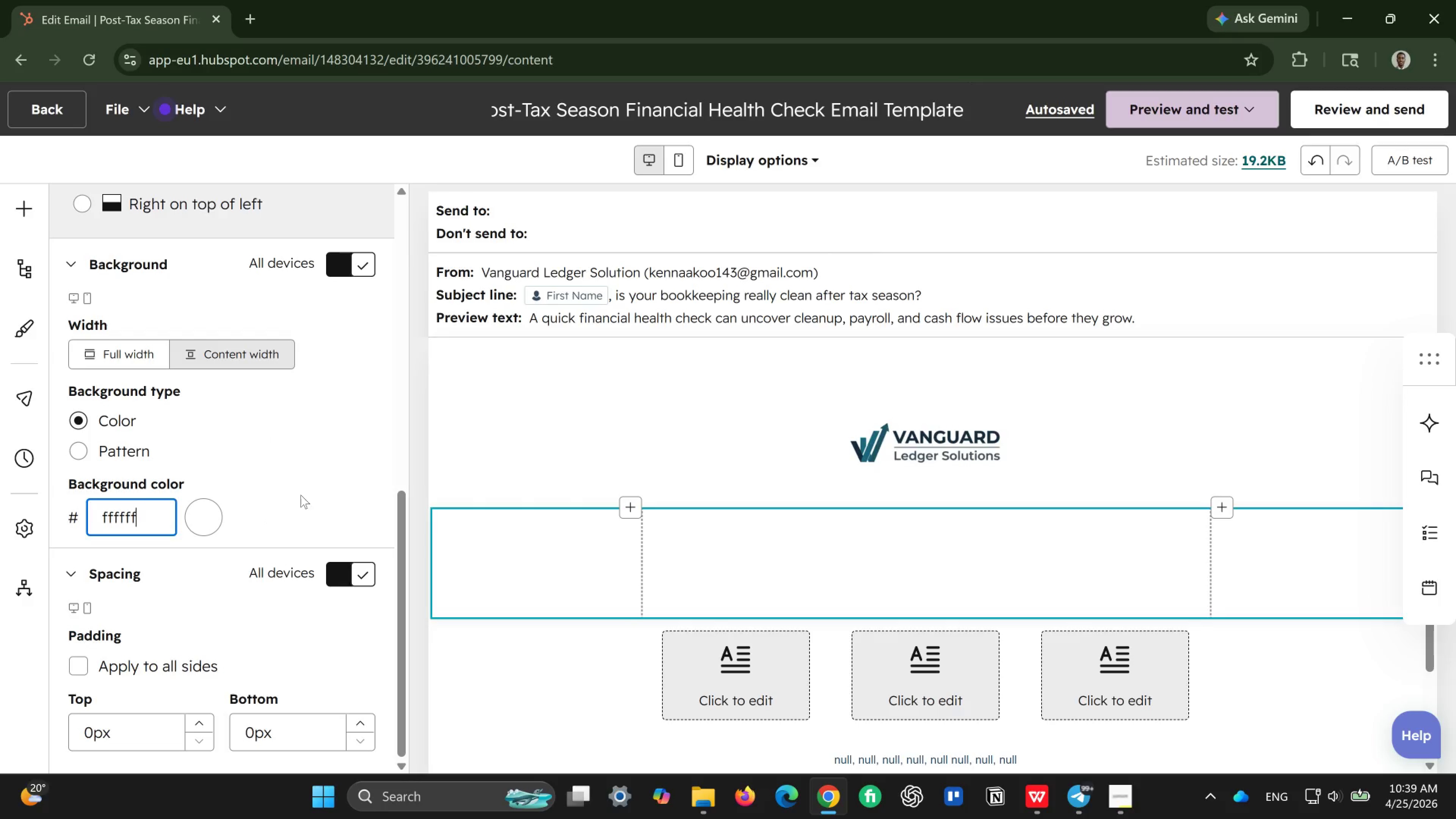 
scroll: coordinate [256, 643], scroll_direction: down, amount: 5.0
 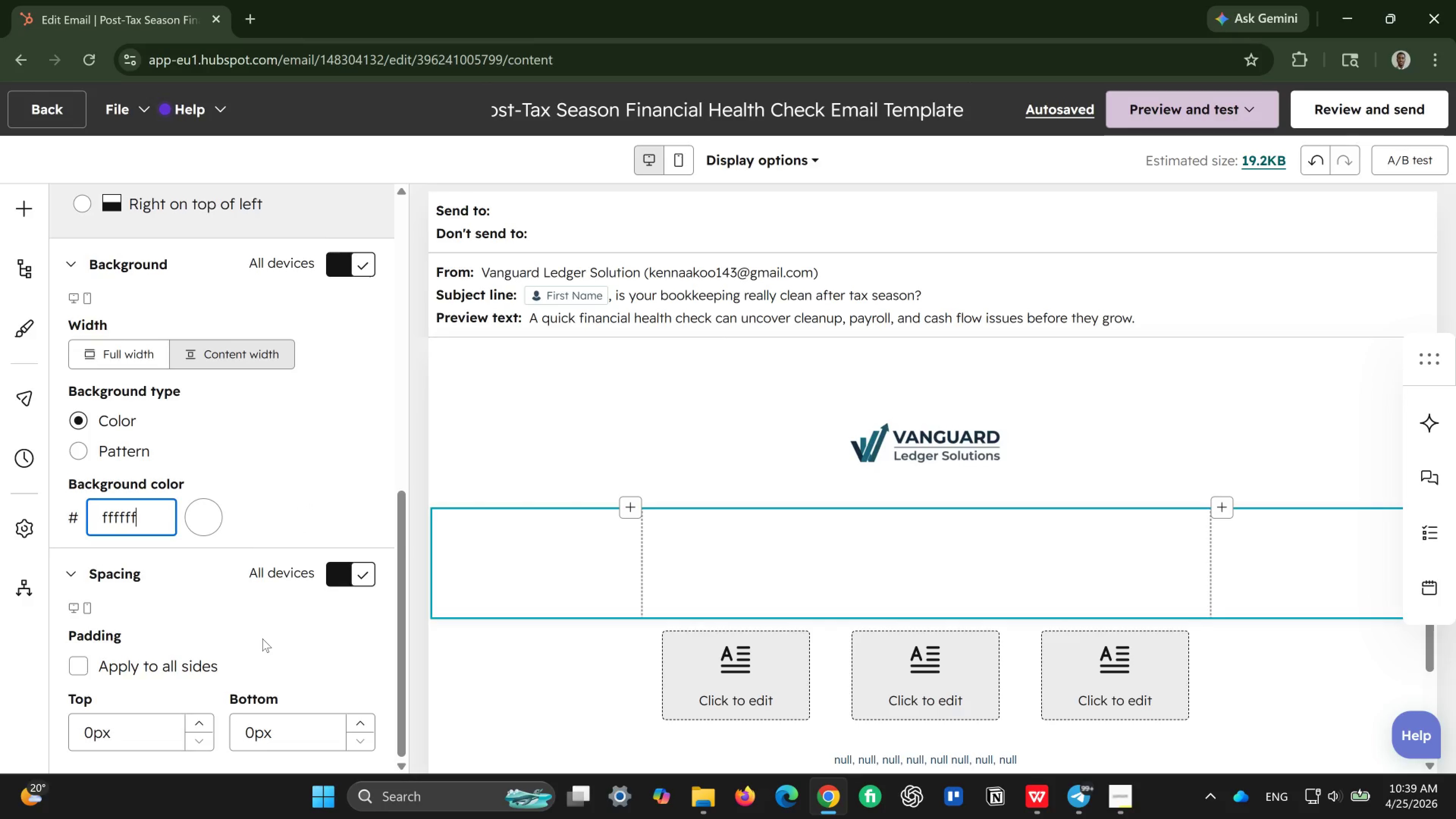 
scroll: coordinate [262, 639], scroll_direction: up, amount: 9.0
 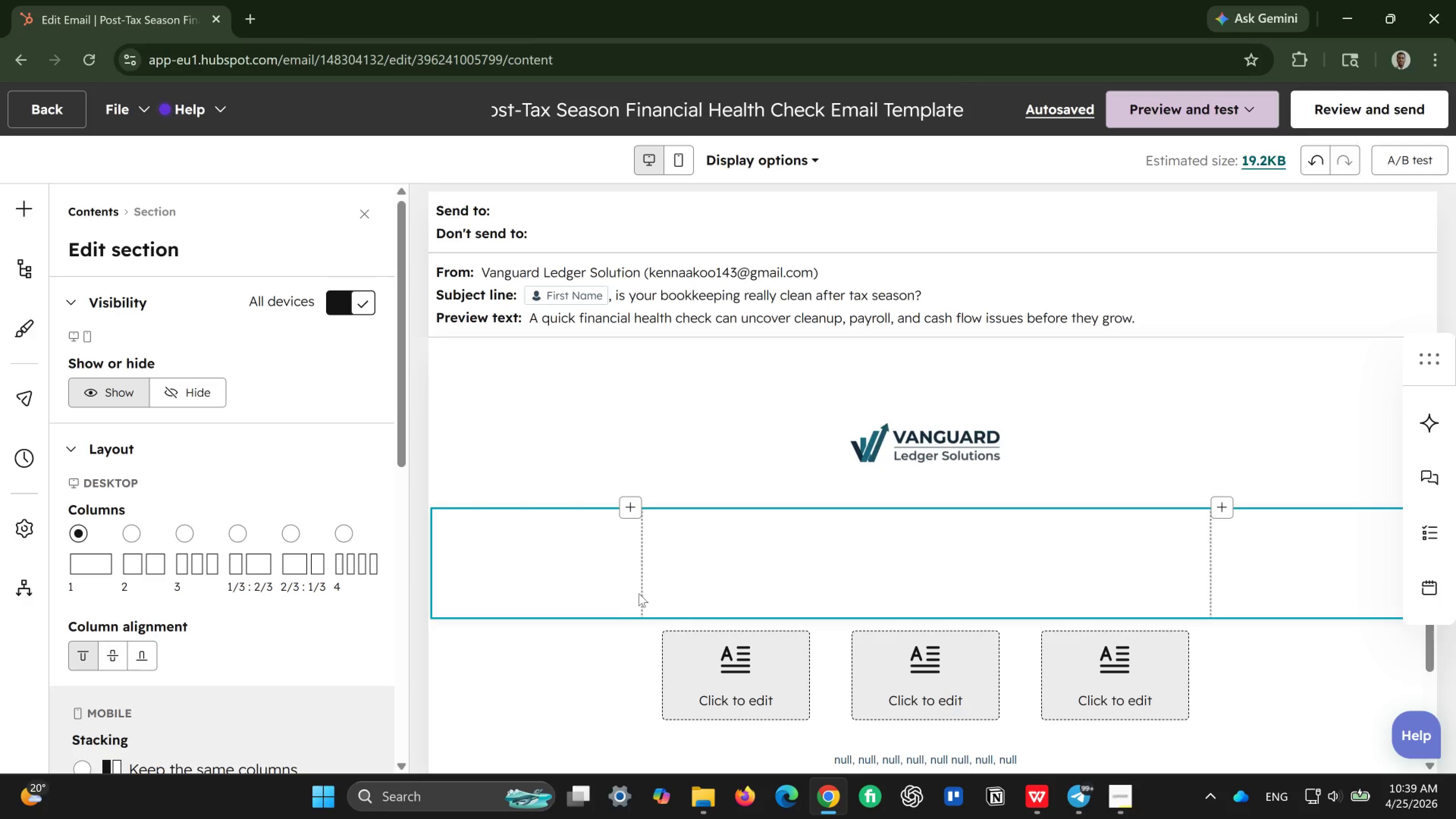 
left_click([769, 571])
 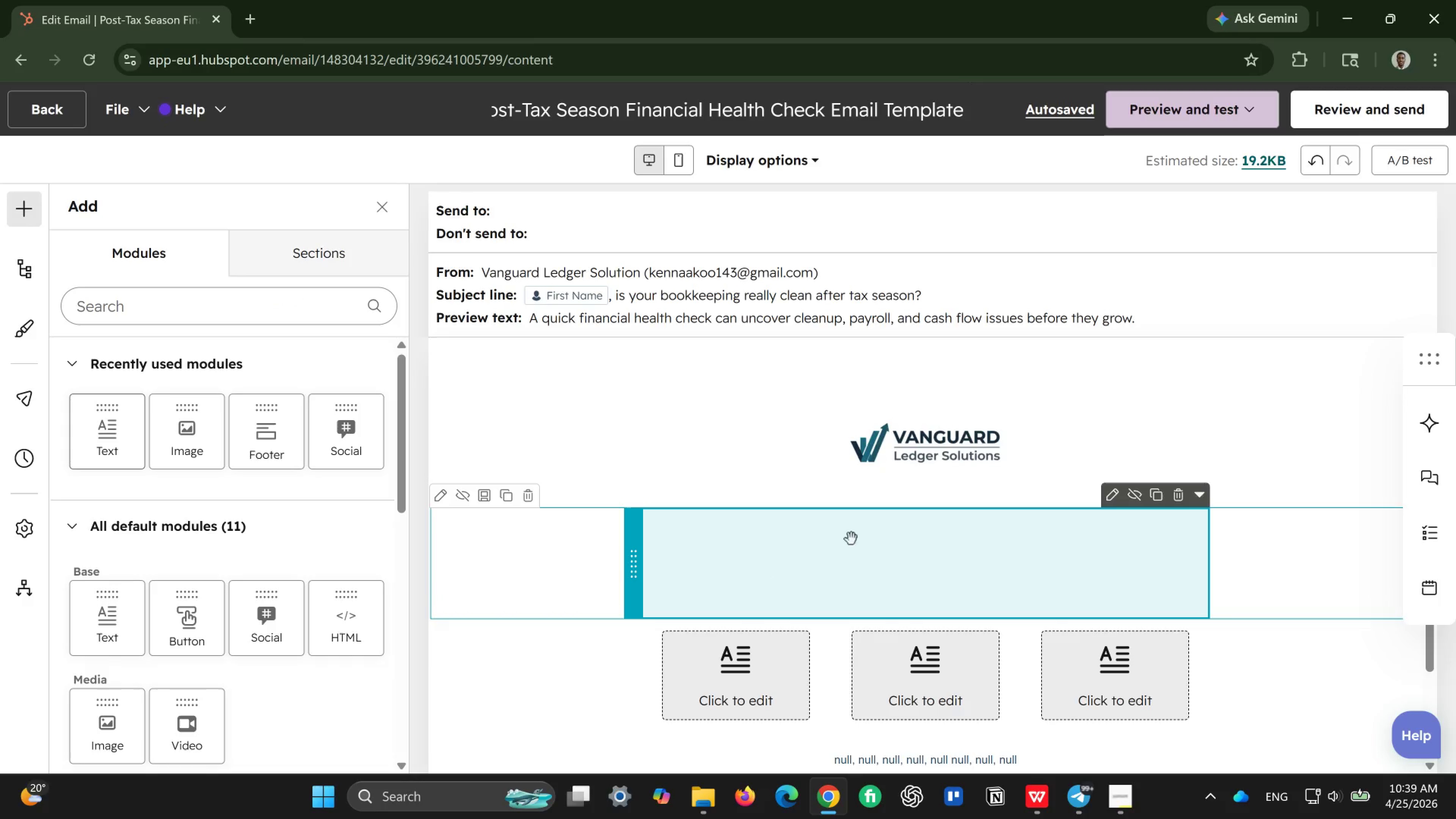 
left_click([758, 548])
 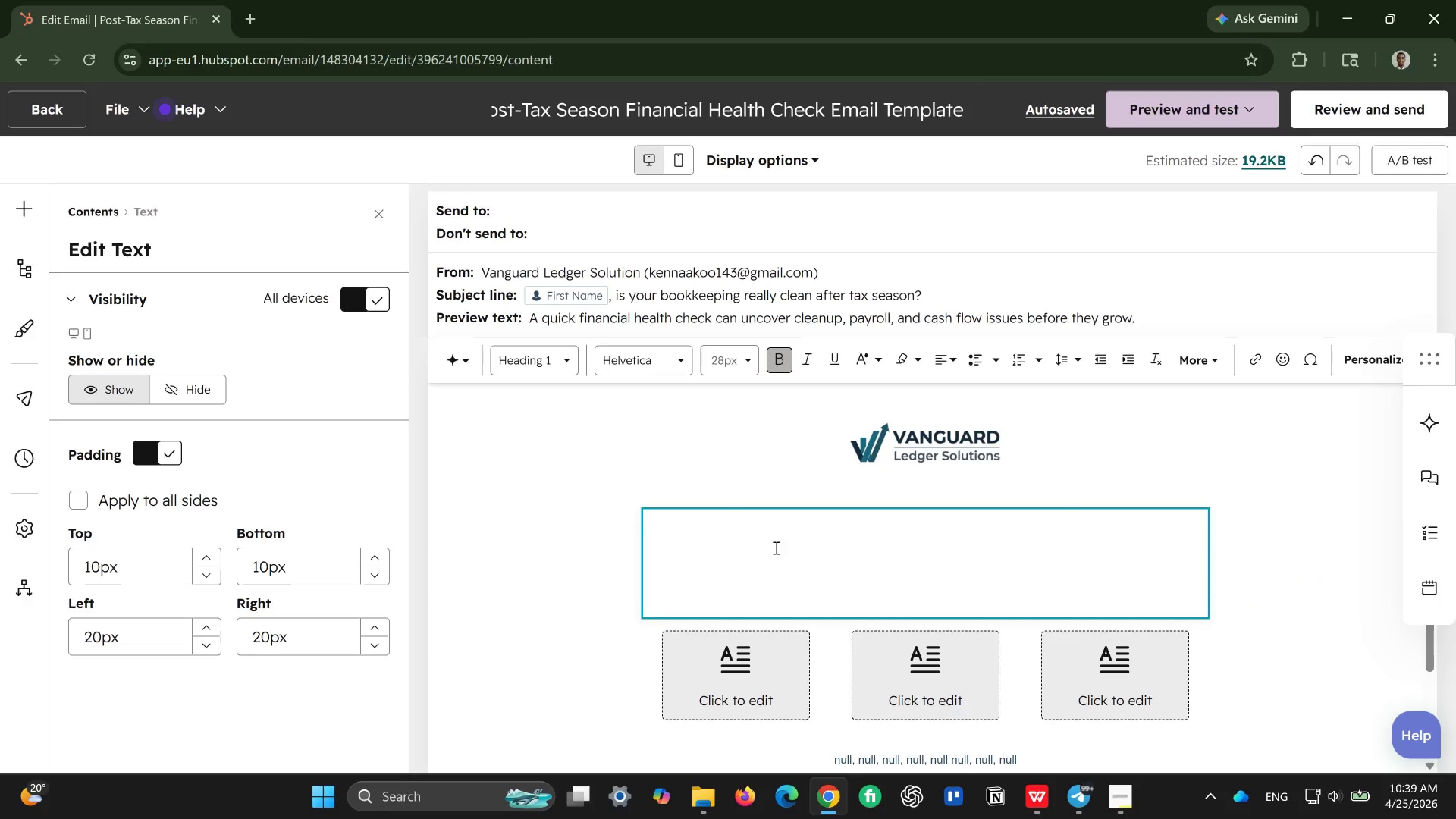 
key(Control+ControlLeft)
 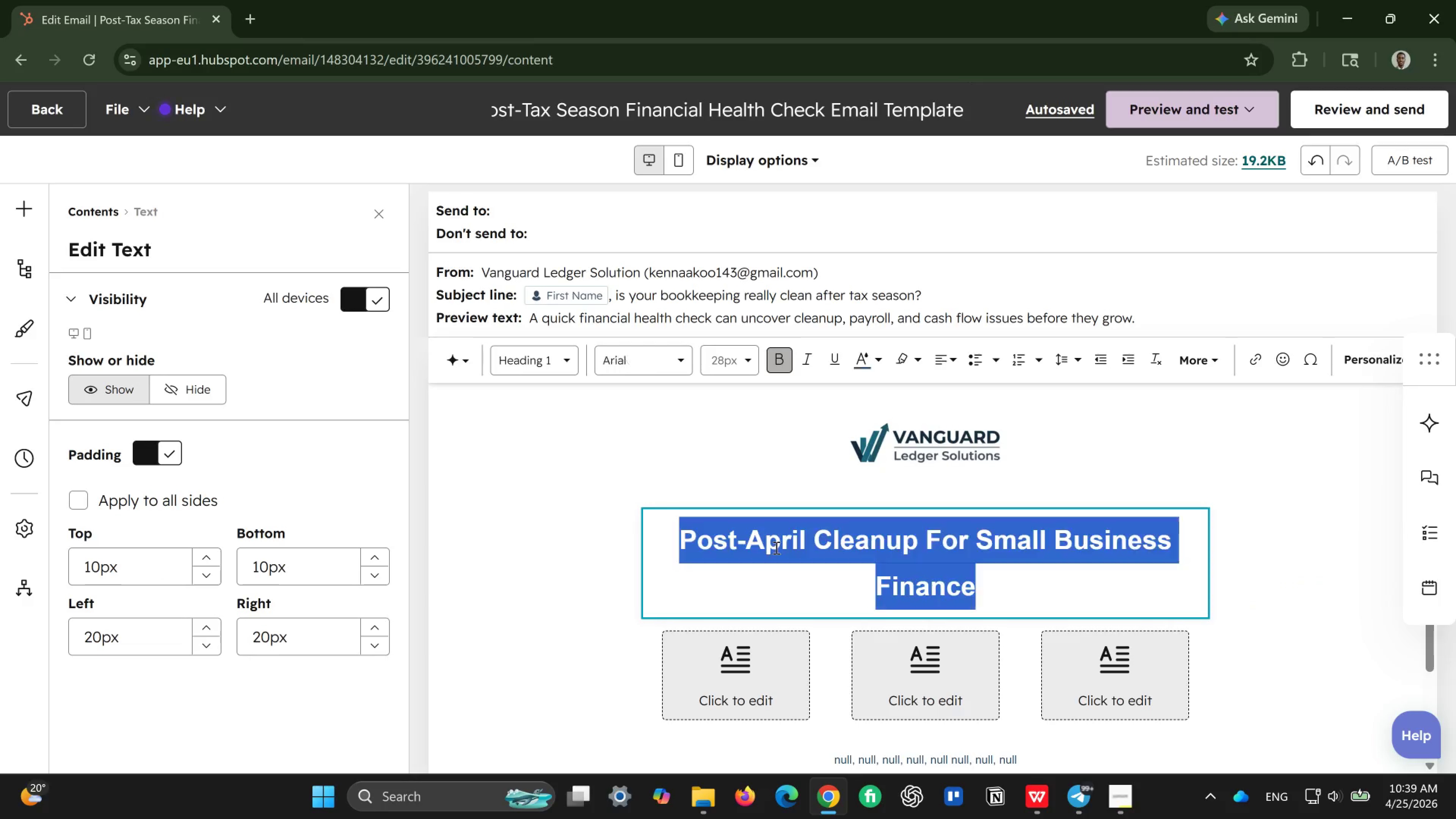 
key(Control+A)
 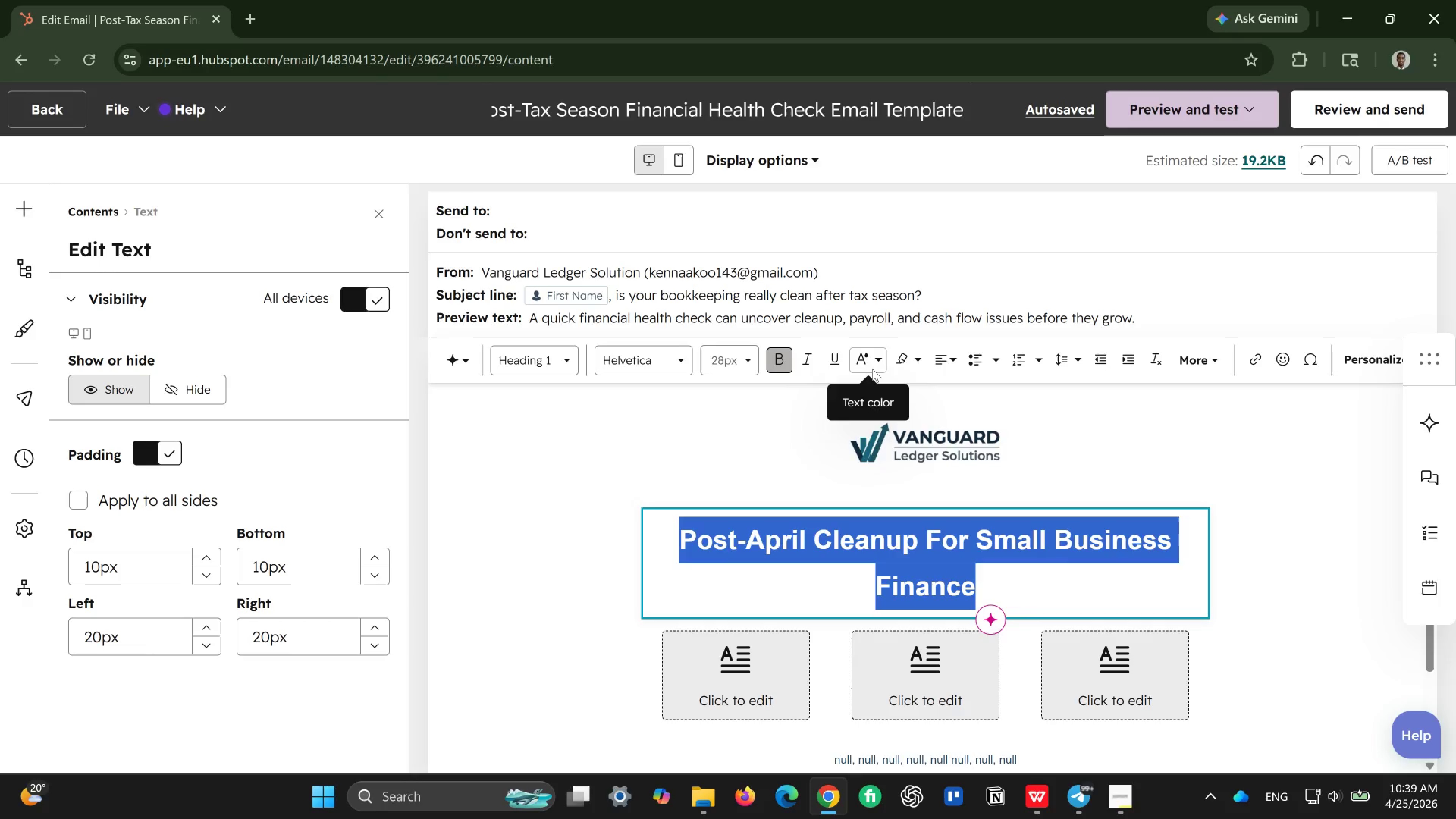 
wait(7.82)
 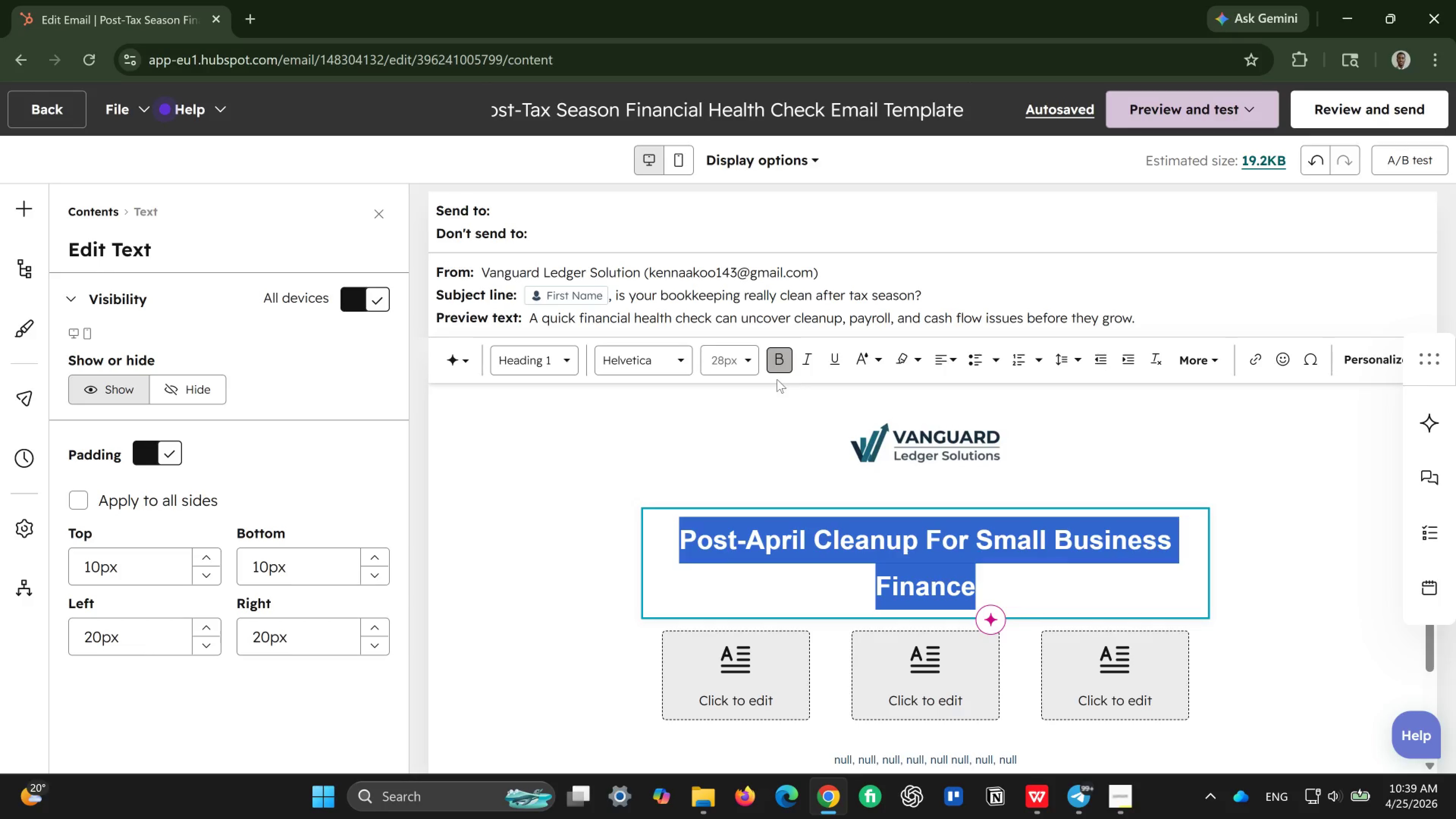 
left_click([877, 358])
 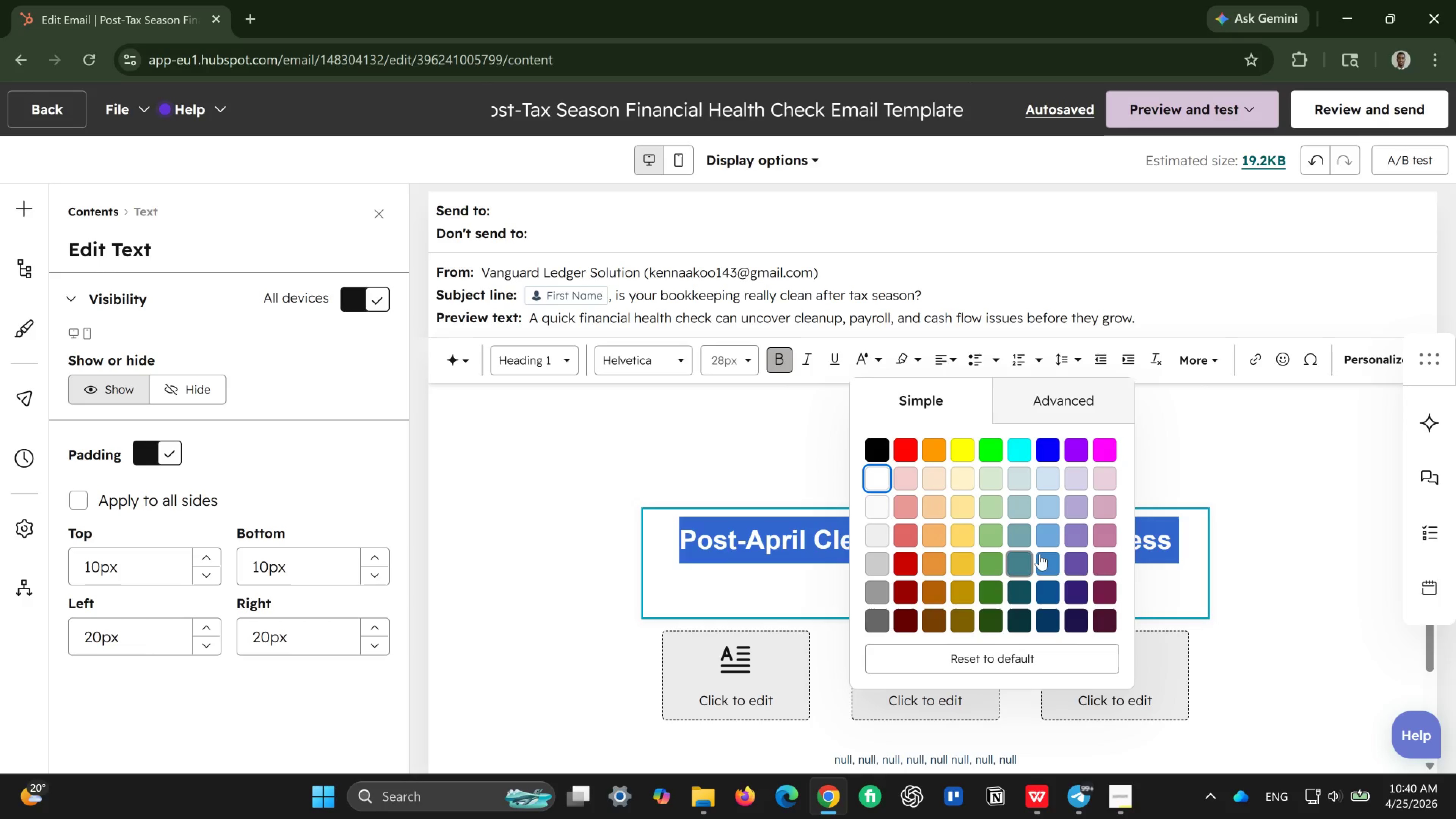 
left_click([1048, 593])
 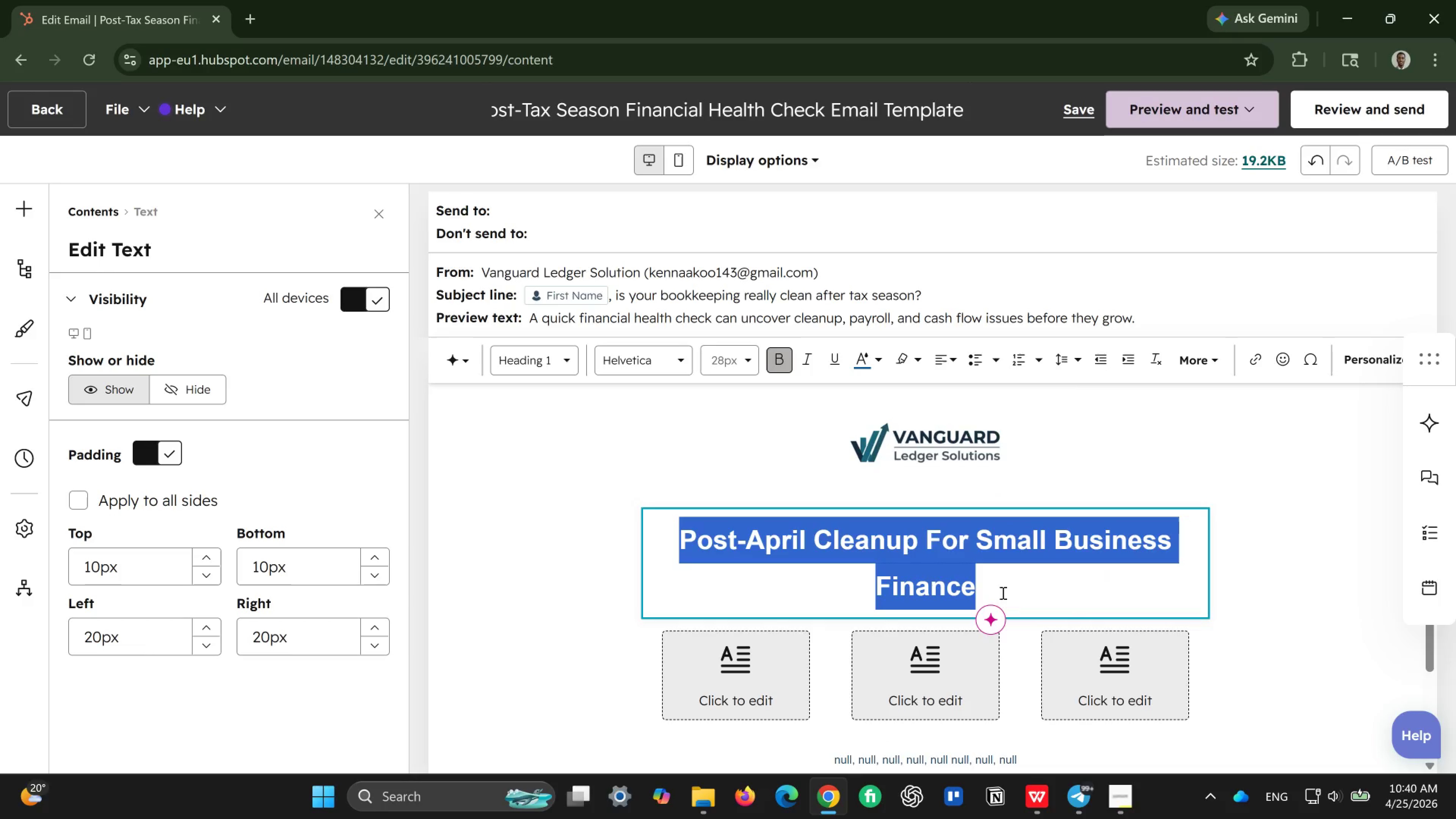 
left_click([1000, 593])
 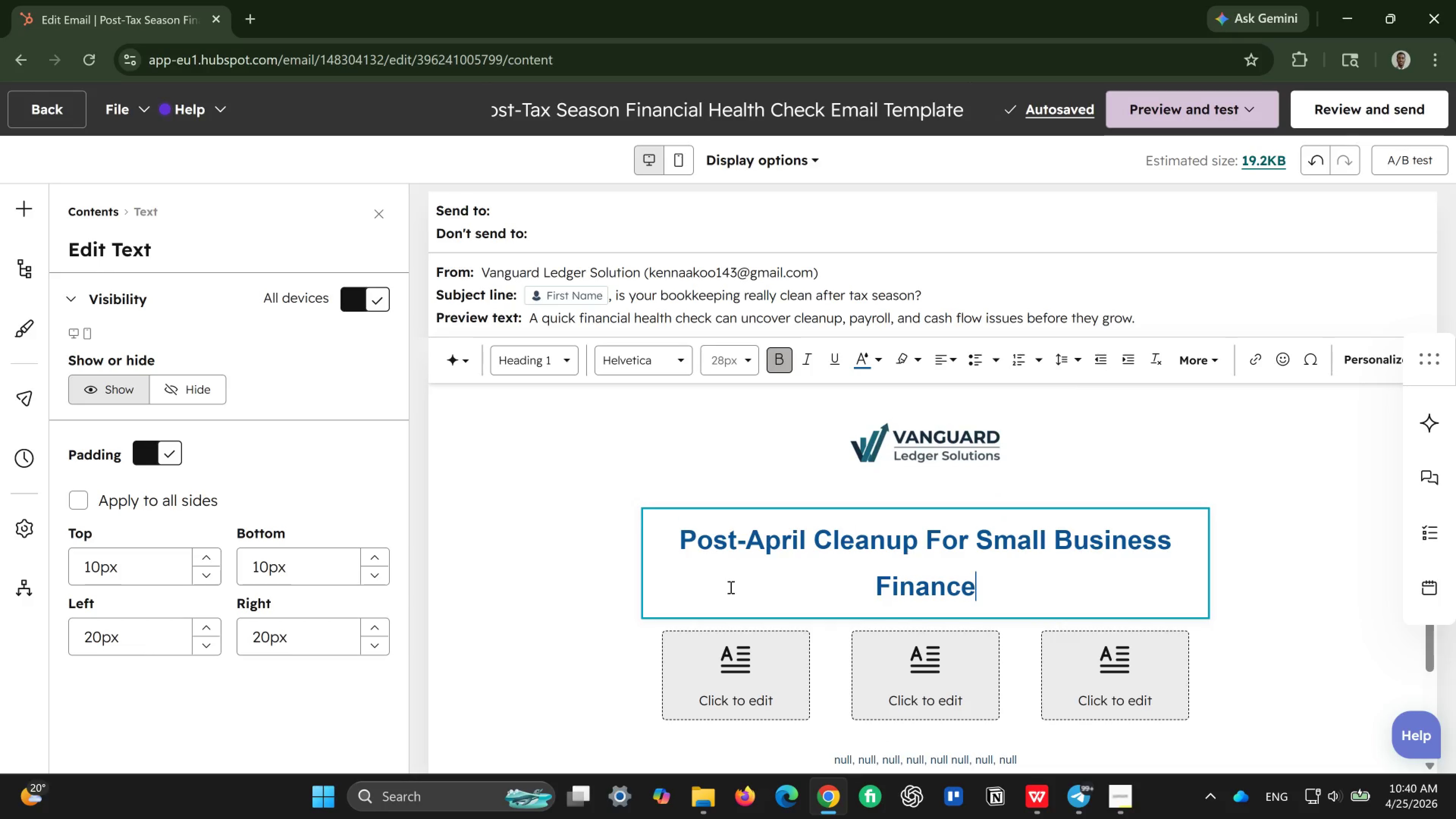 
scroll: coordinate [730, 587], scroll_direction: down, amount: 1.0
 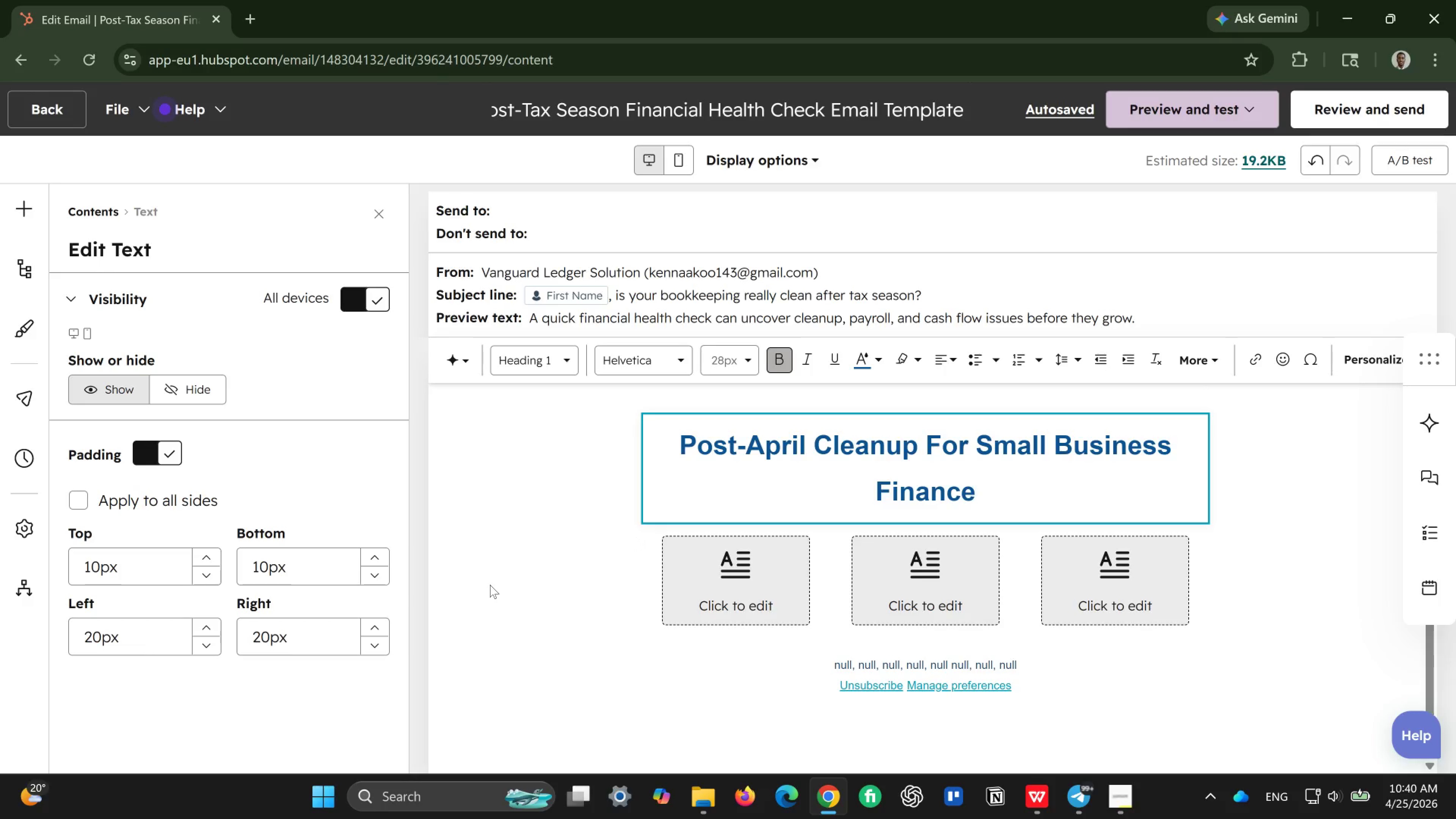 
wait(18.22)
 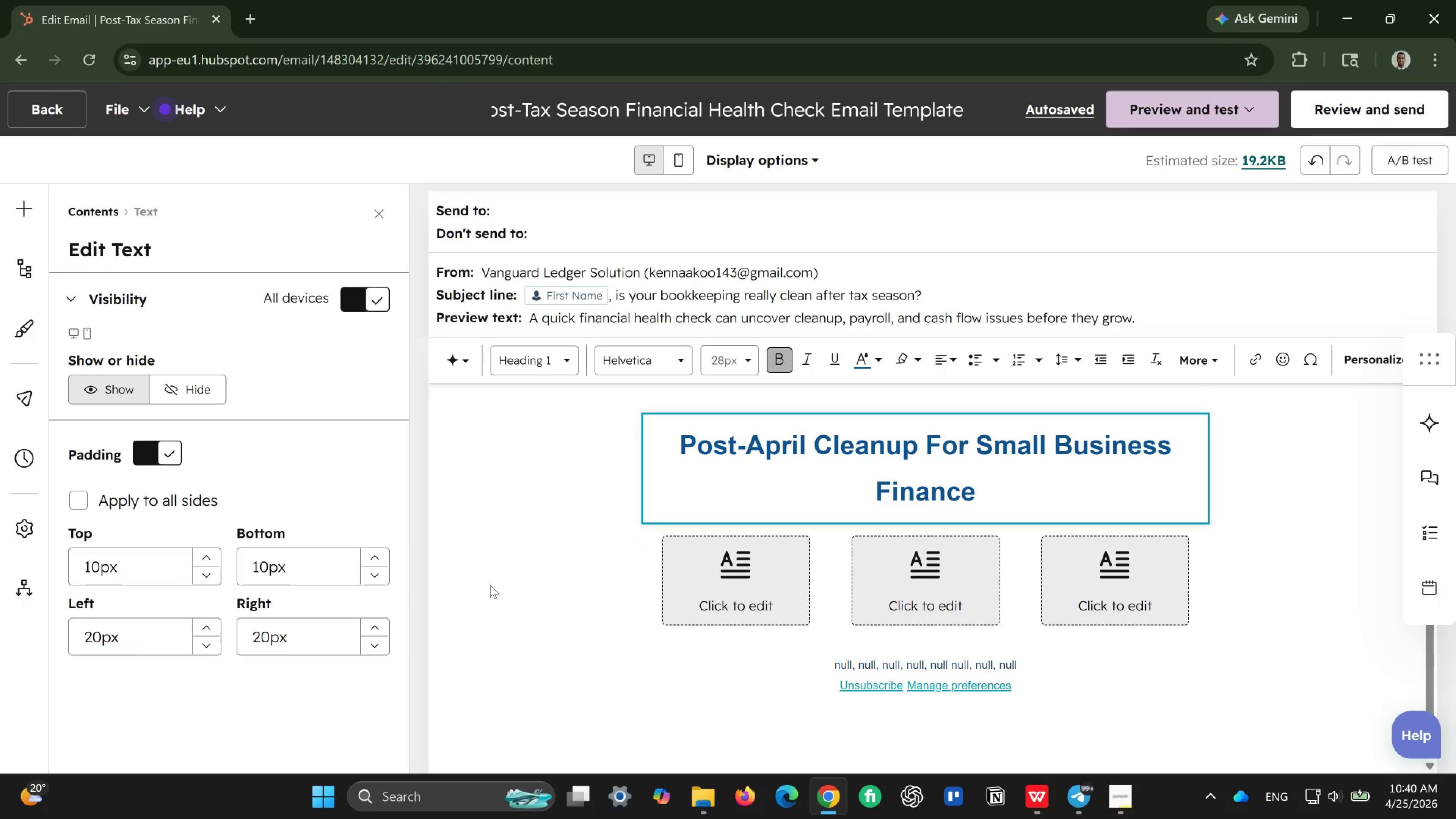 
left_click([209, 555])
 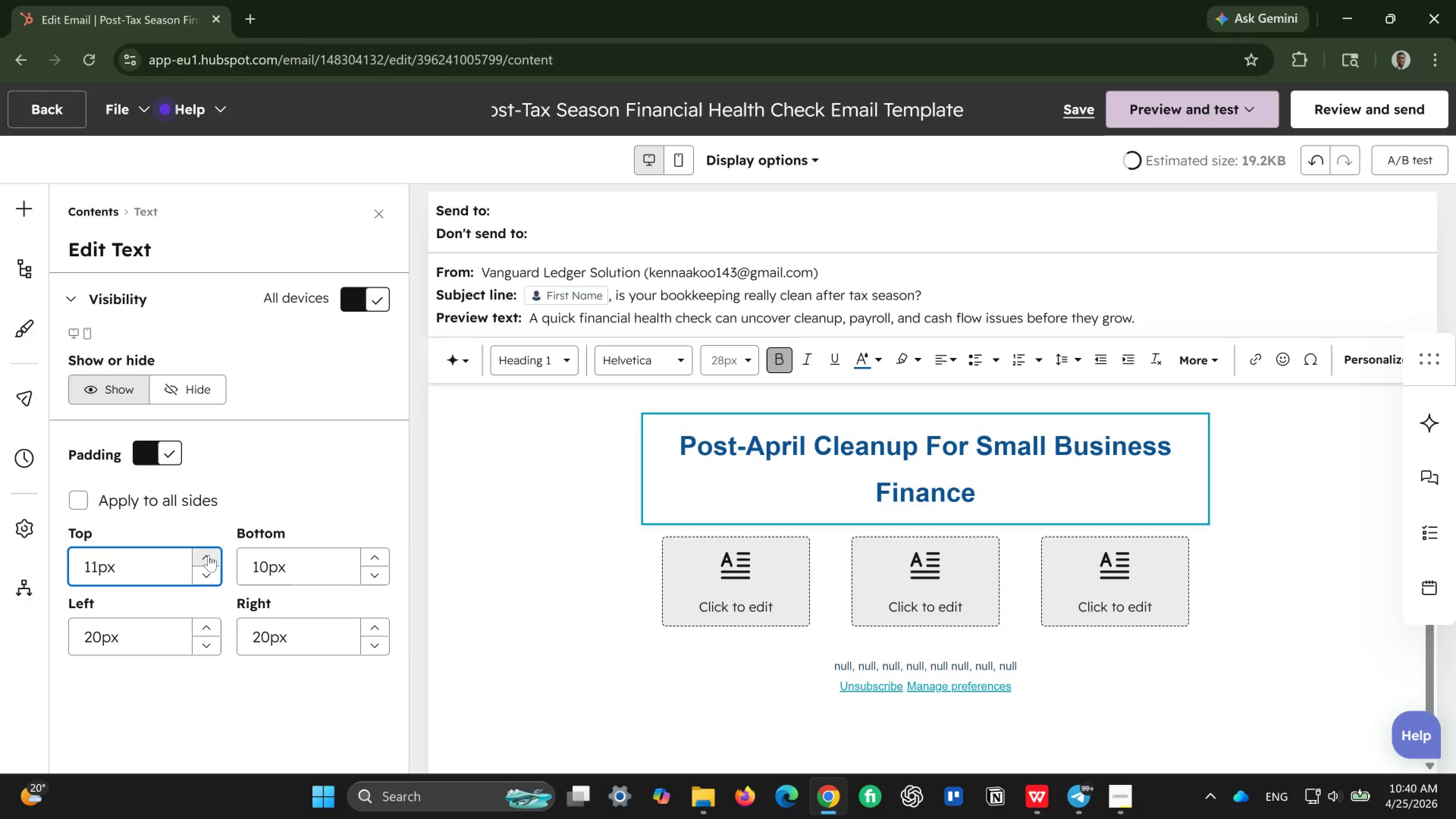 
left_click([209, 555])
 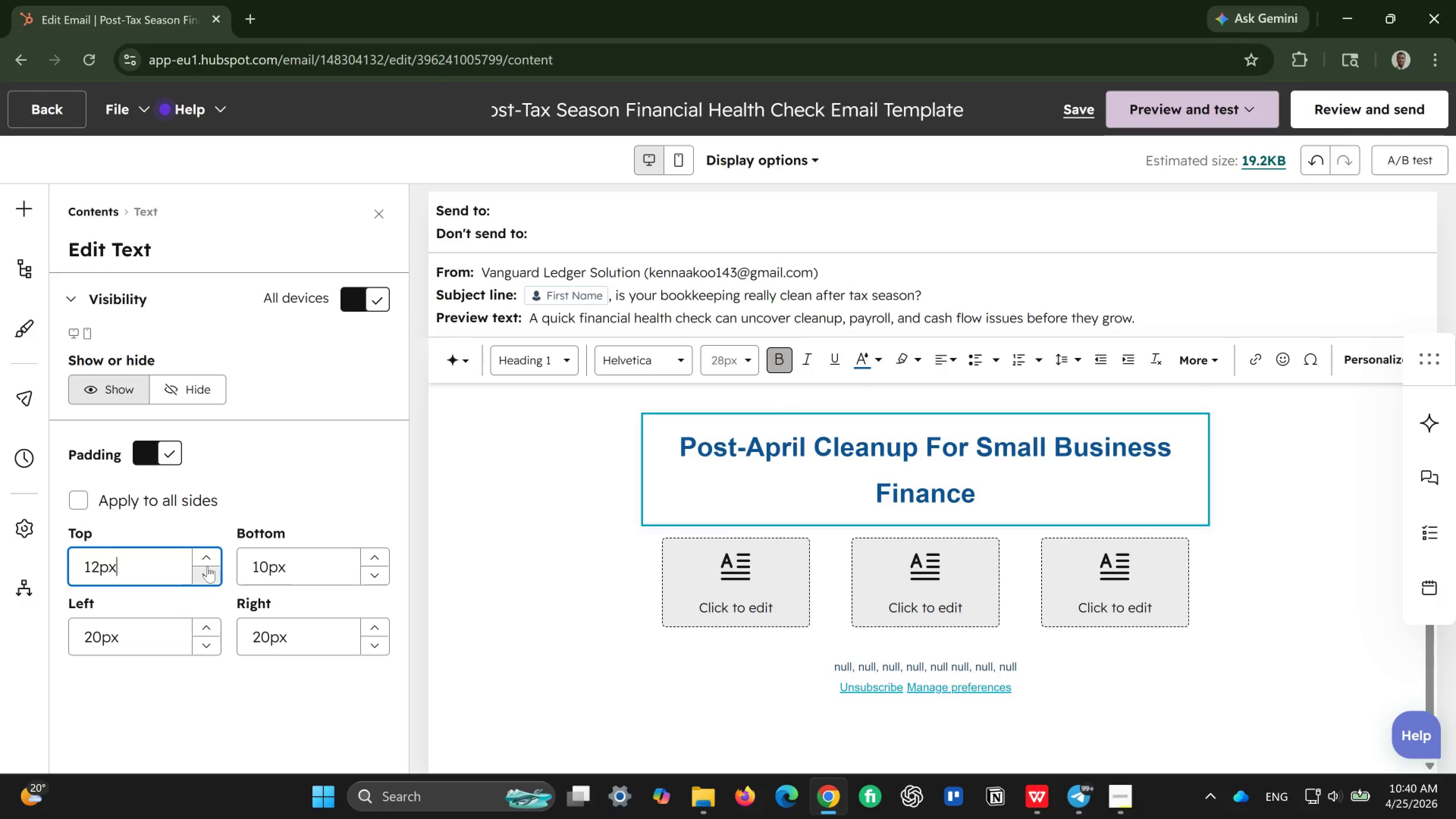 
double_click([207, 566])
 